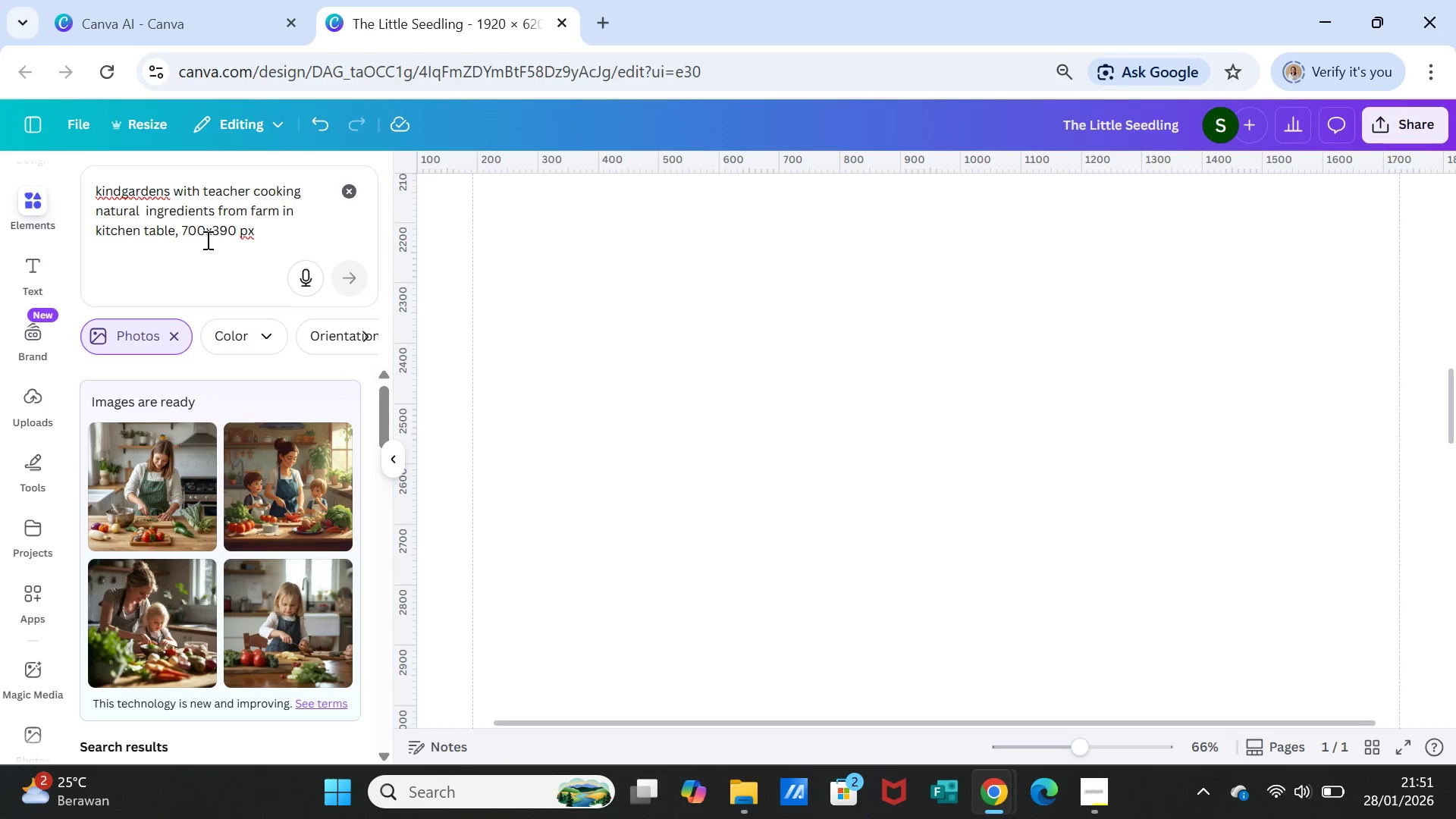 
left_click([210, 229])
 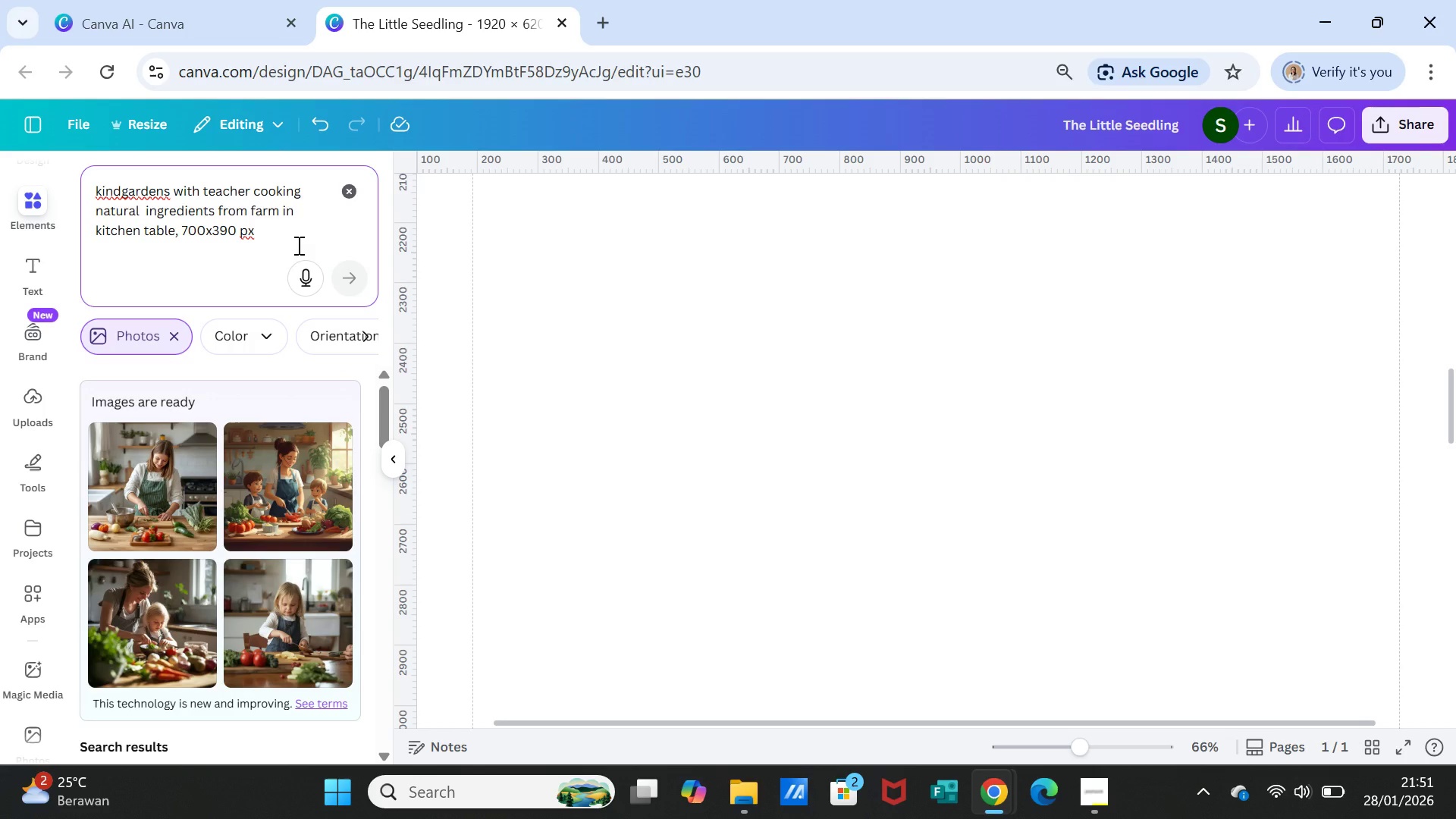 
type(, realistic)
 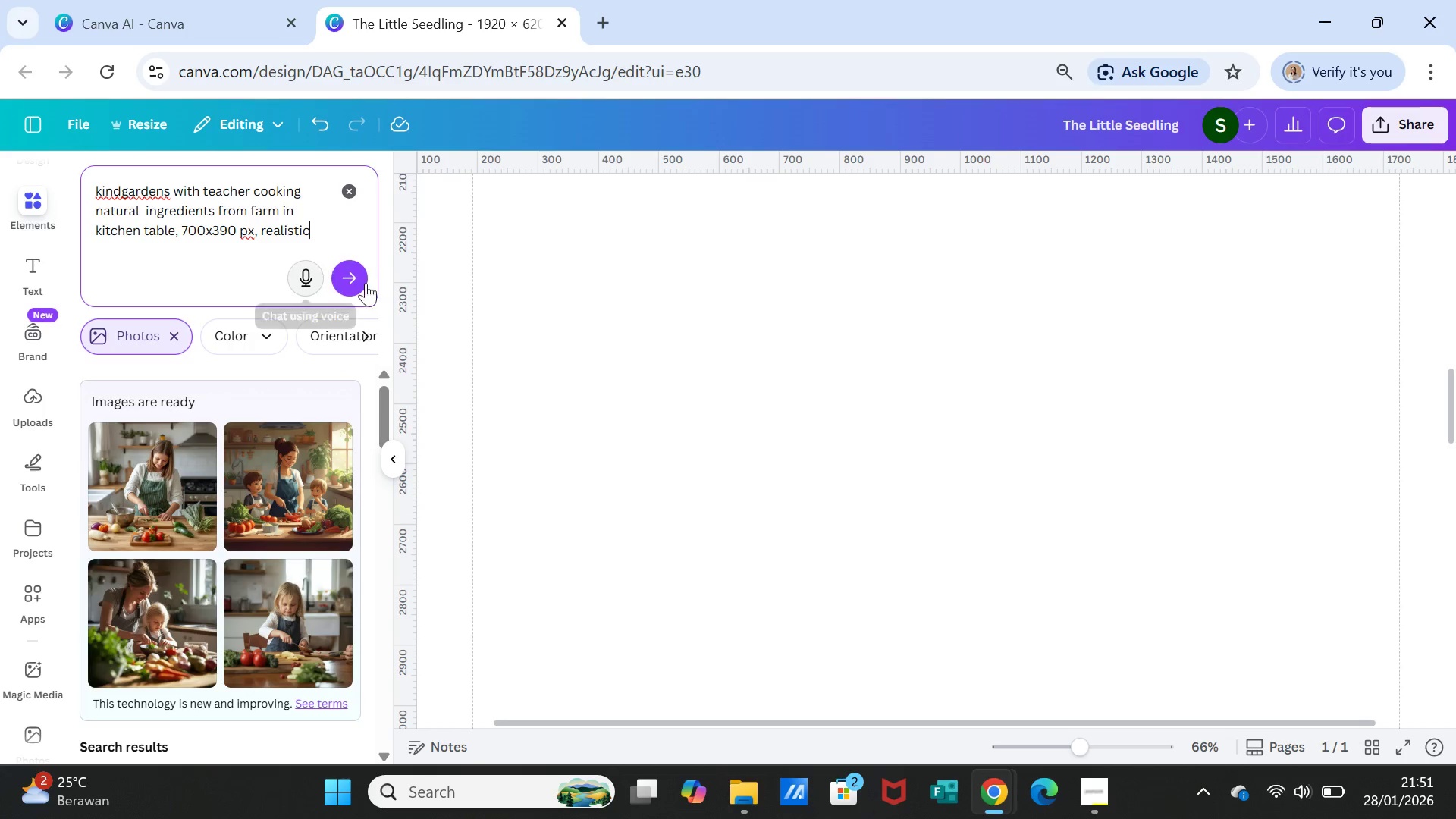 
left_click([377, 286])
 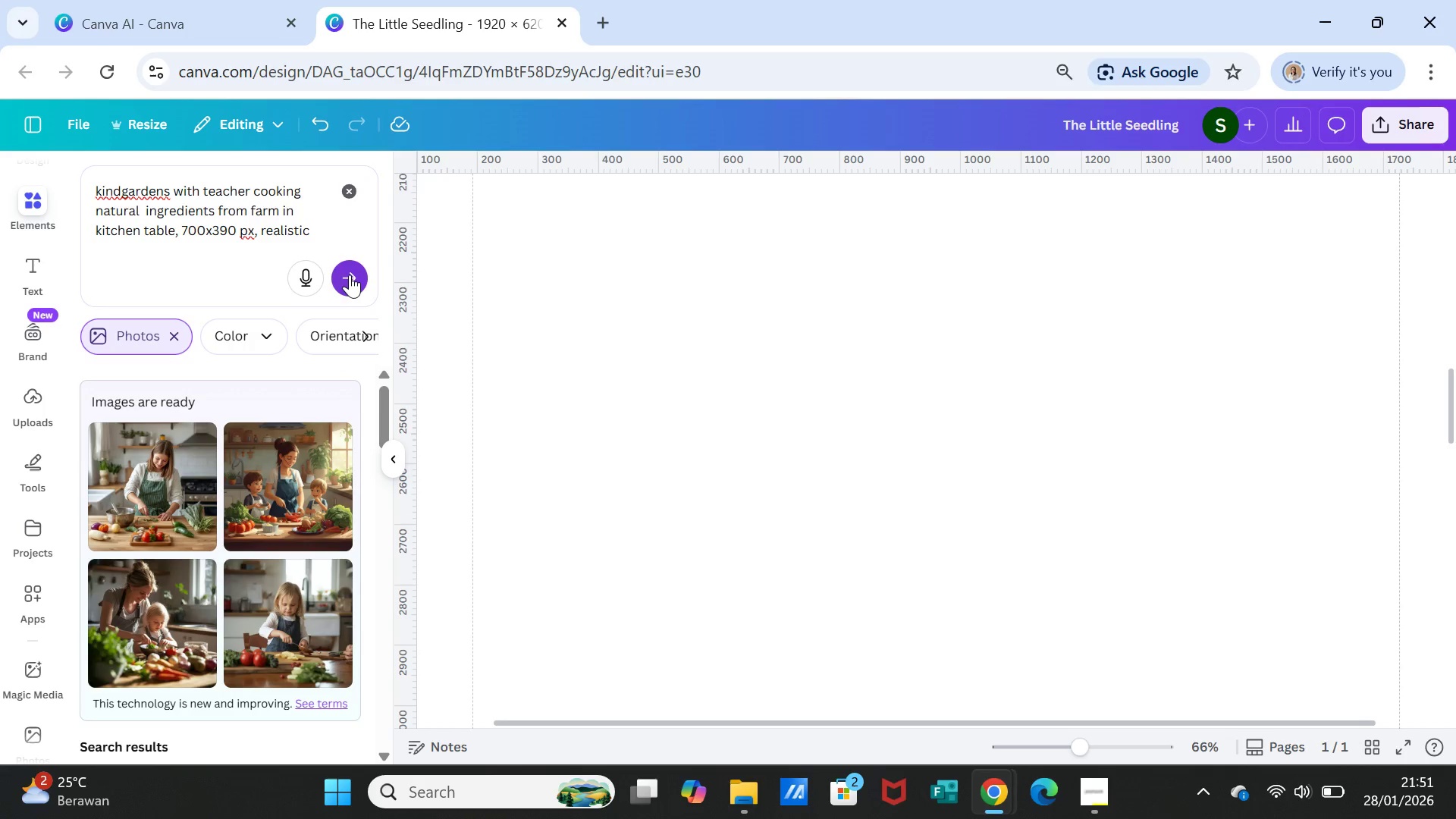 
left_click([350, 275])
 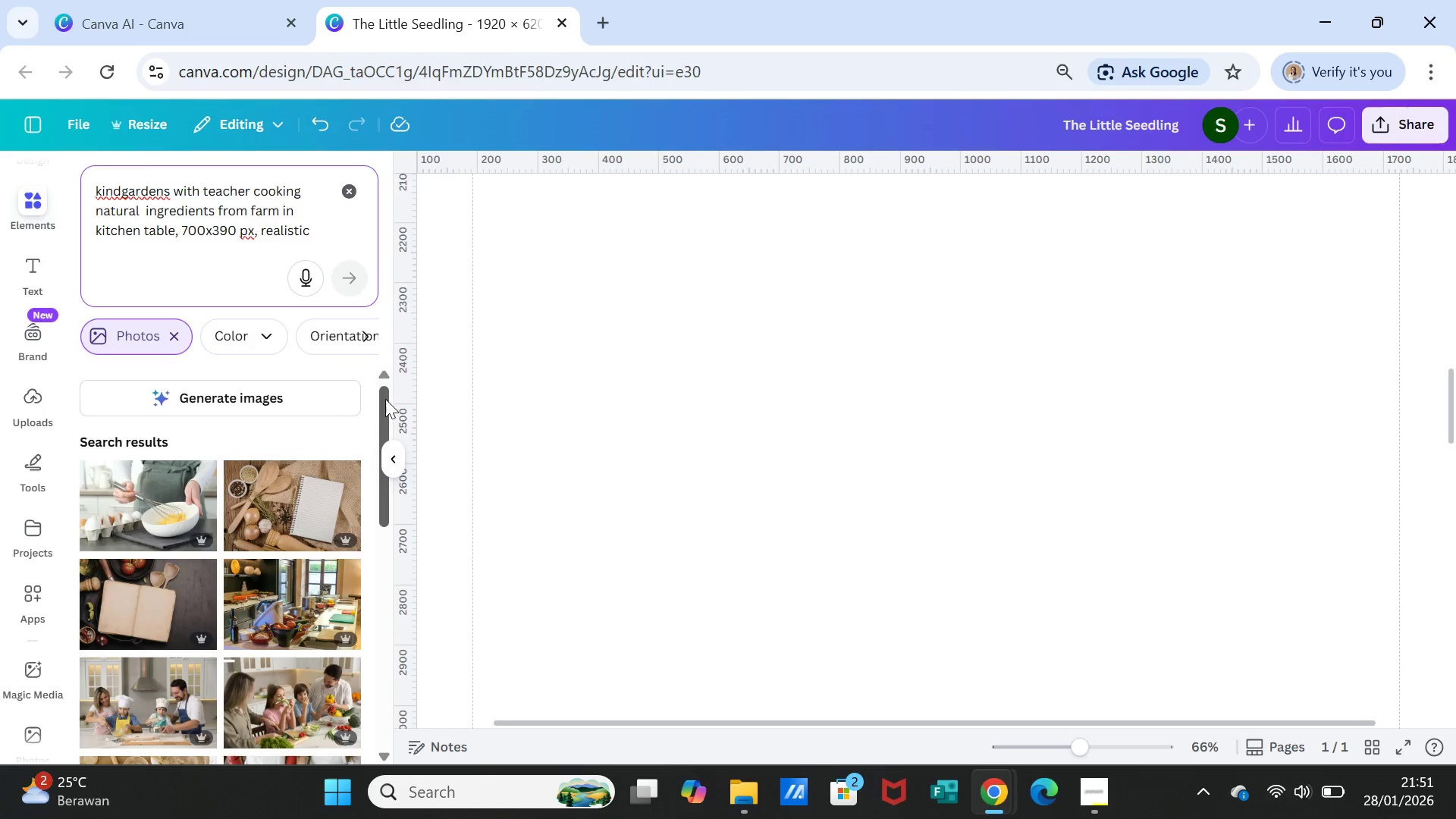 
left_click([287, 397])
 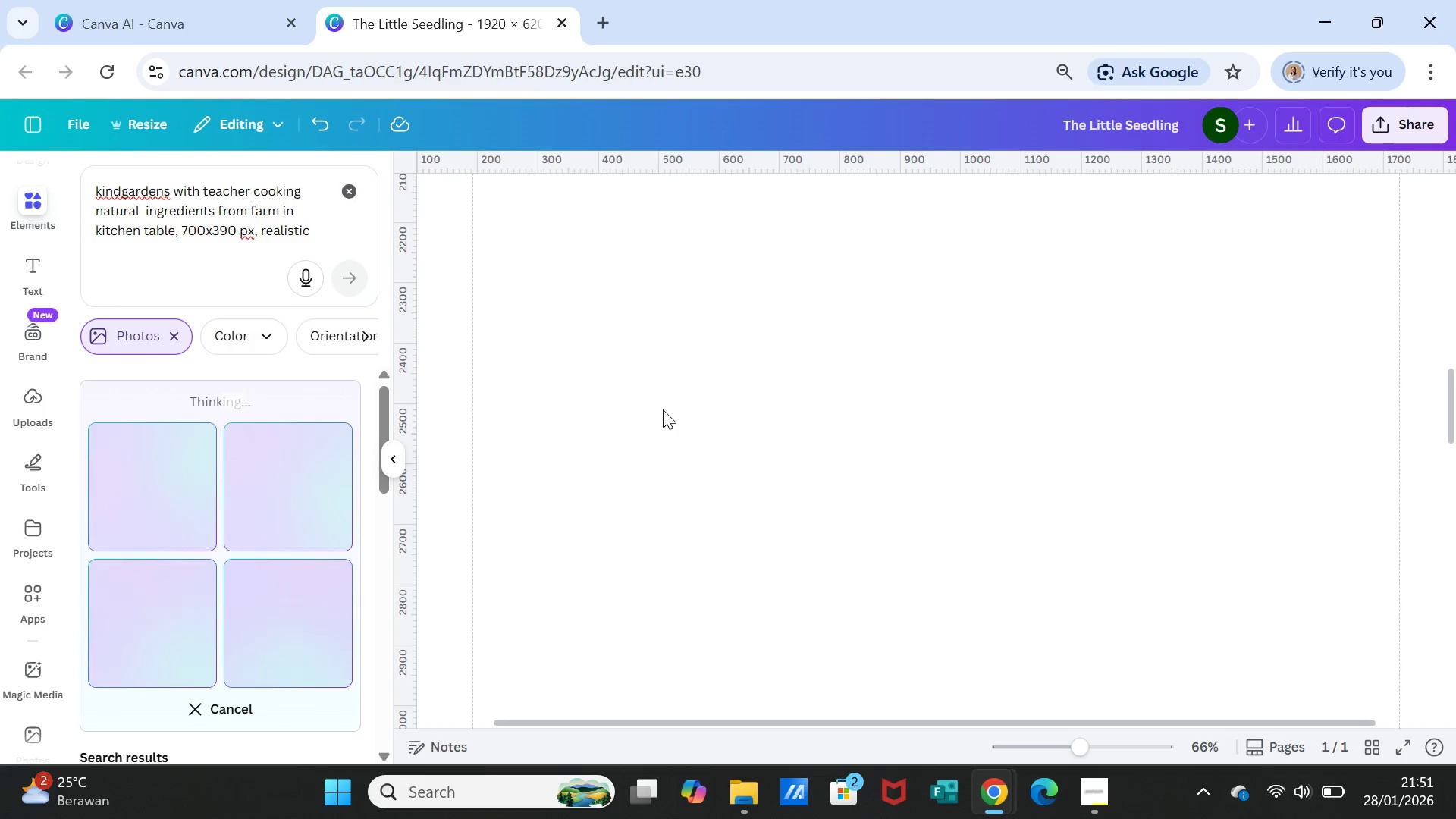 
scroll: coordinate [805, 548], scroll_direction: up, amount: 5.0
 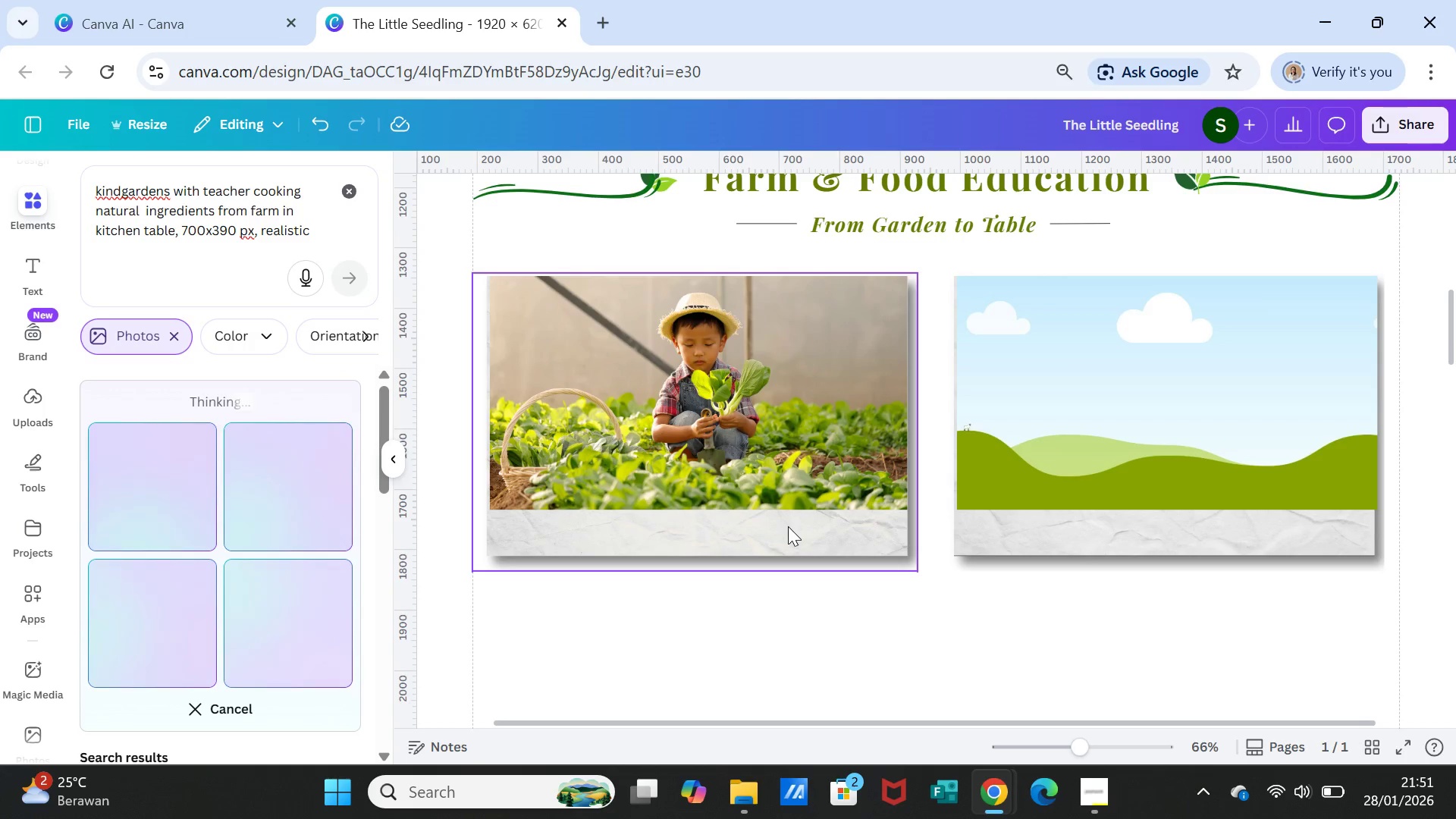 
left_click([776, 626])
 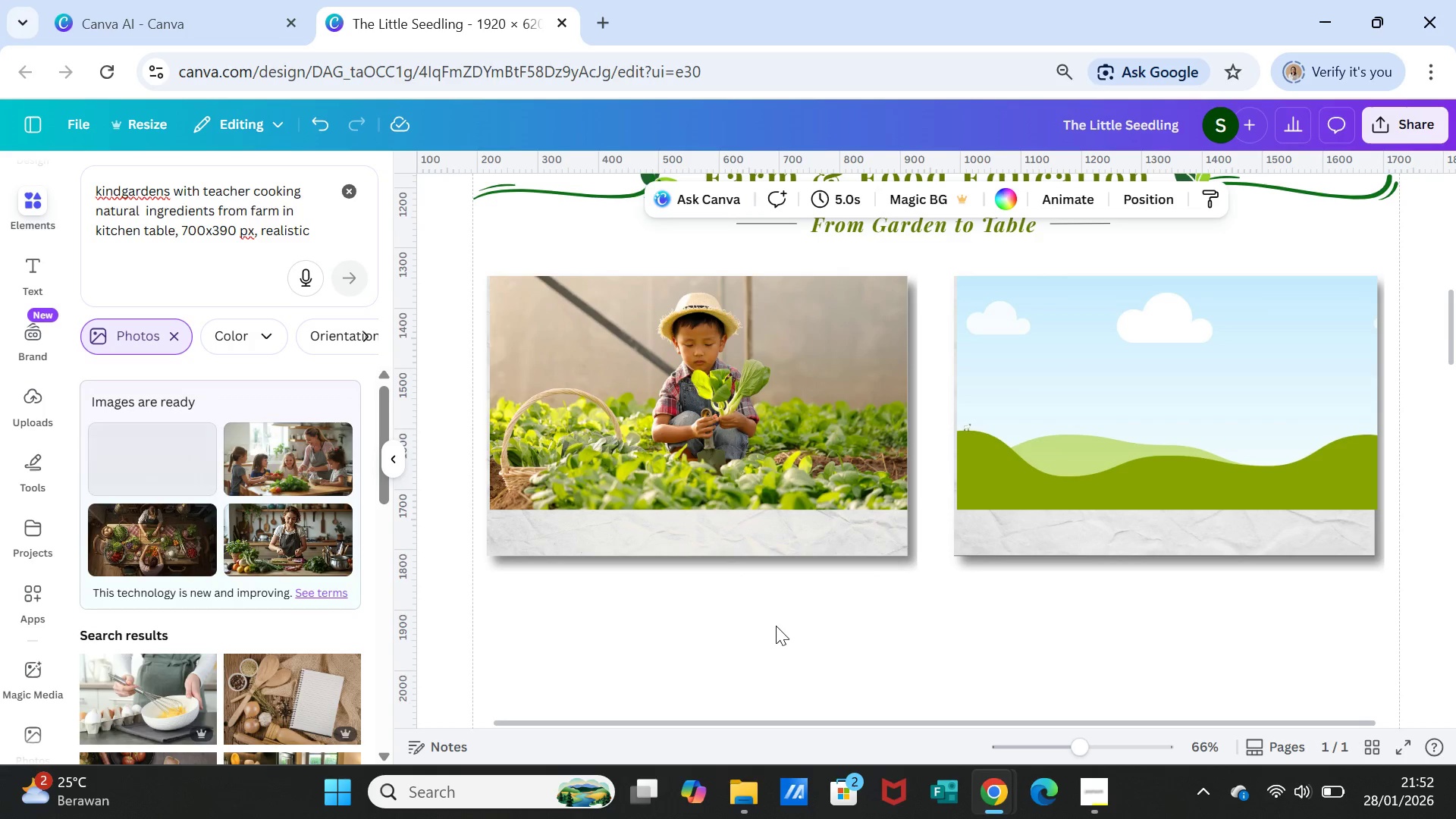 
wait(11.98)
 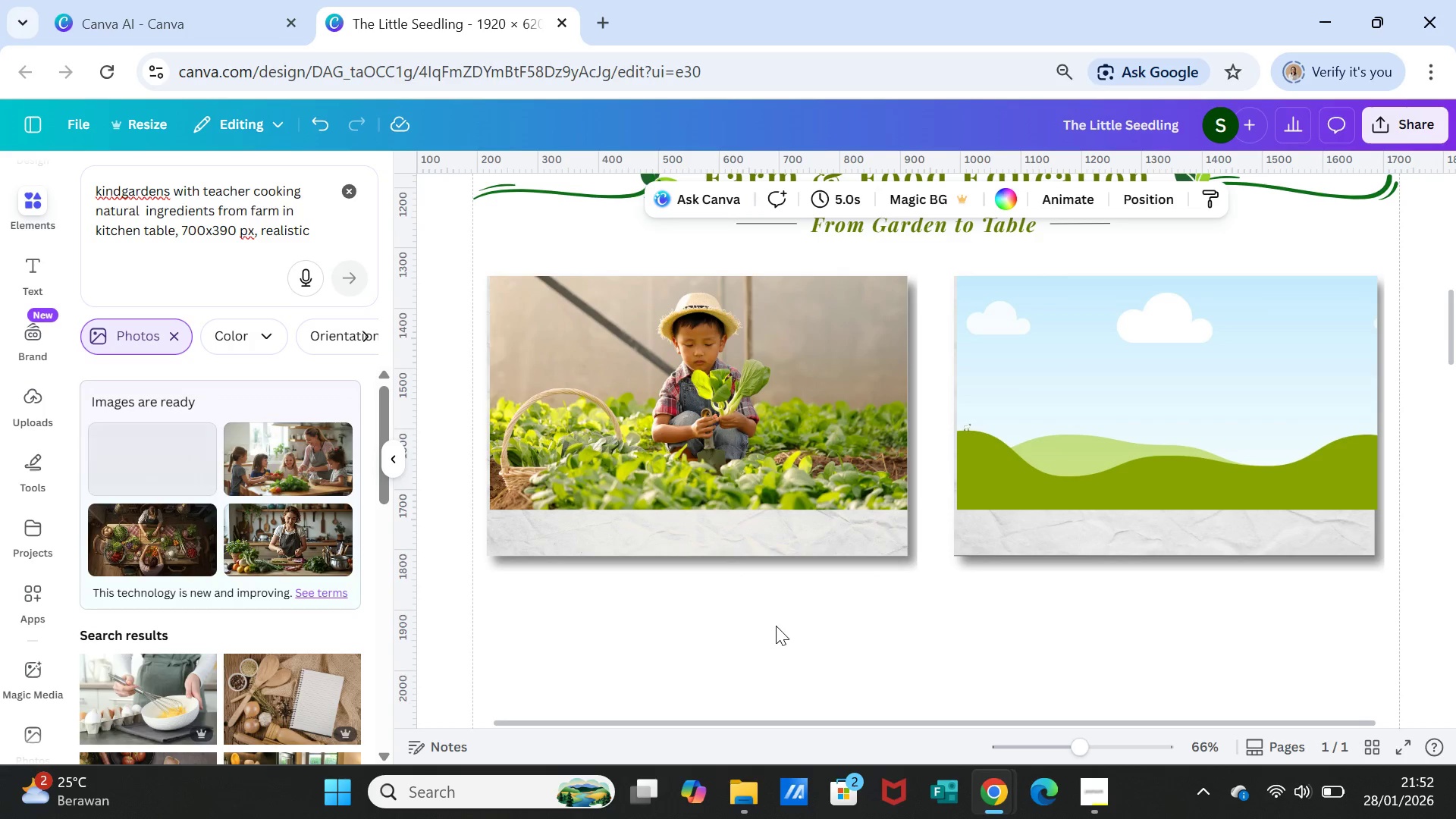 
left_click([271, 460])
 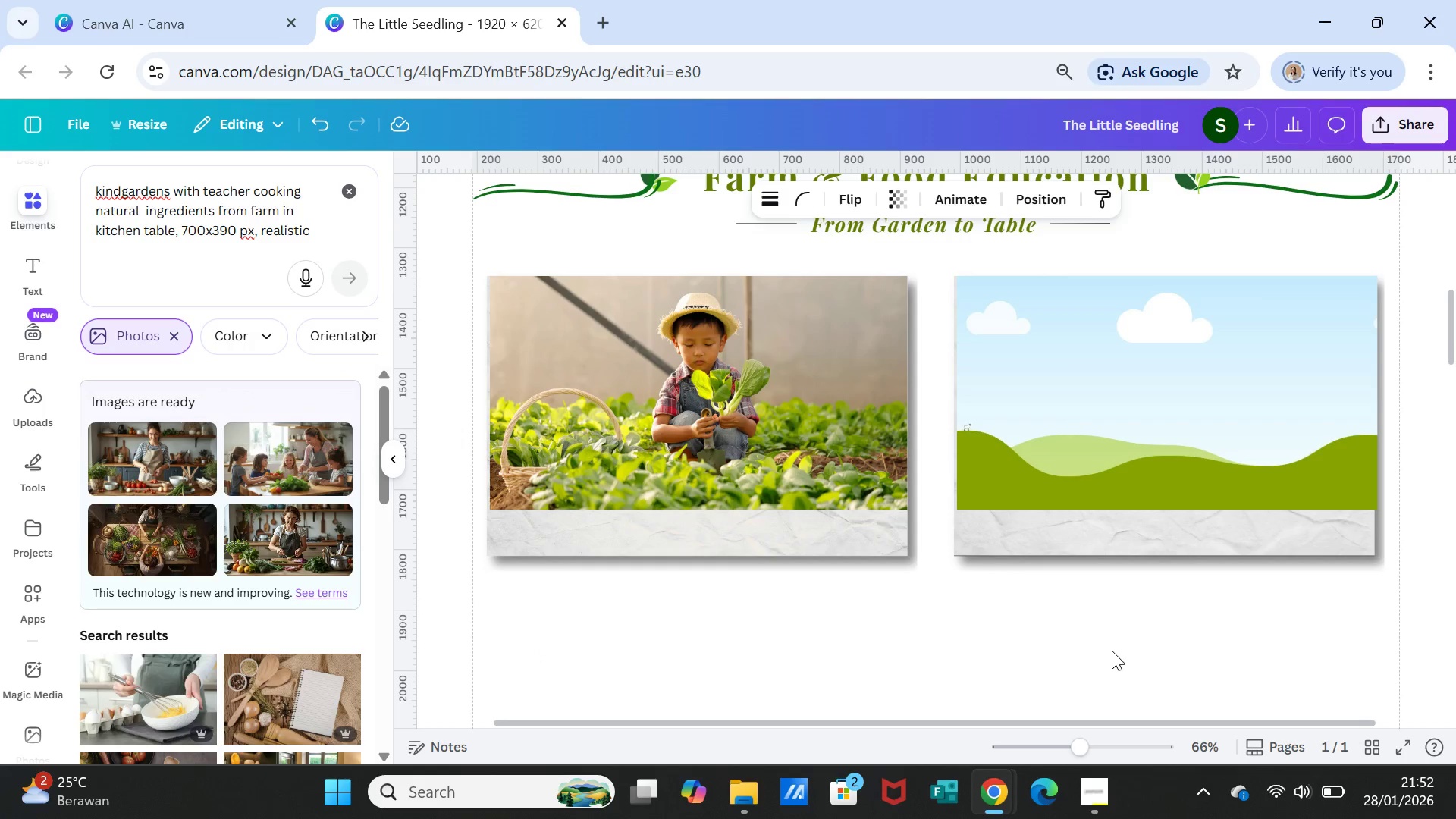 
scroll: coordinate [1116, 639], scroll_direction: down, amount: 7.0
 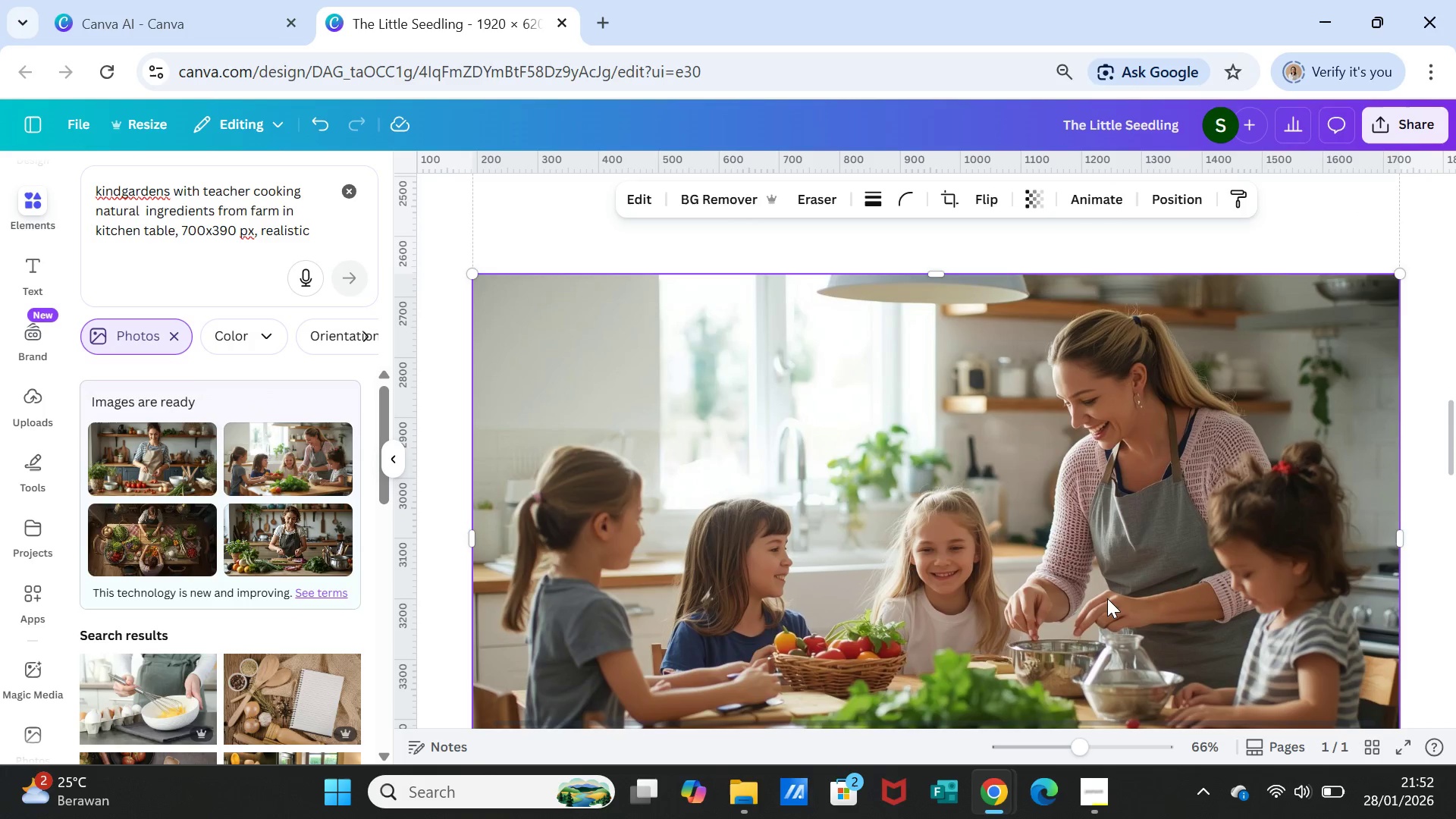 
left_click_drag(start_coordinate=[1105, 596], to_coordinate=[1207, 320])
 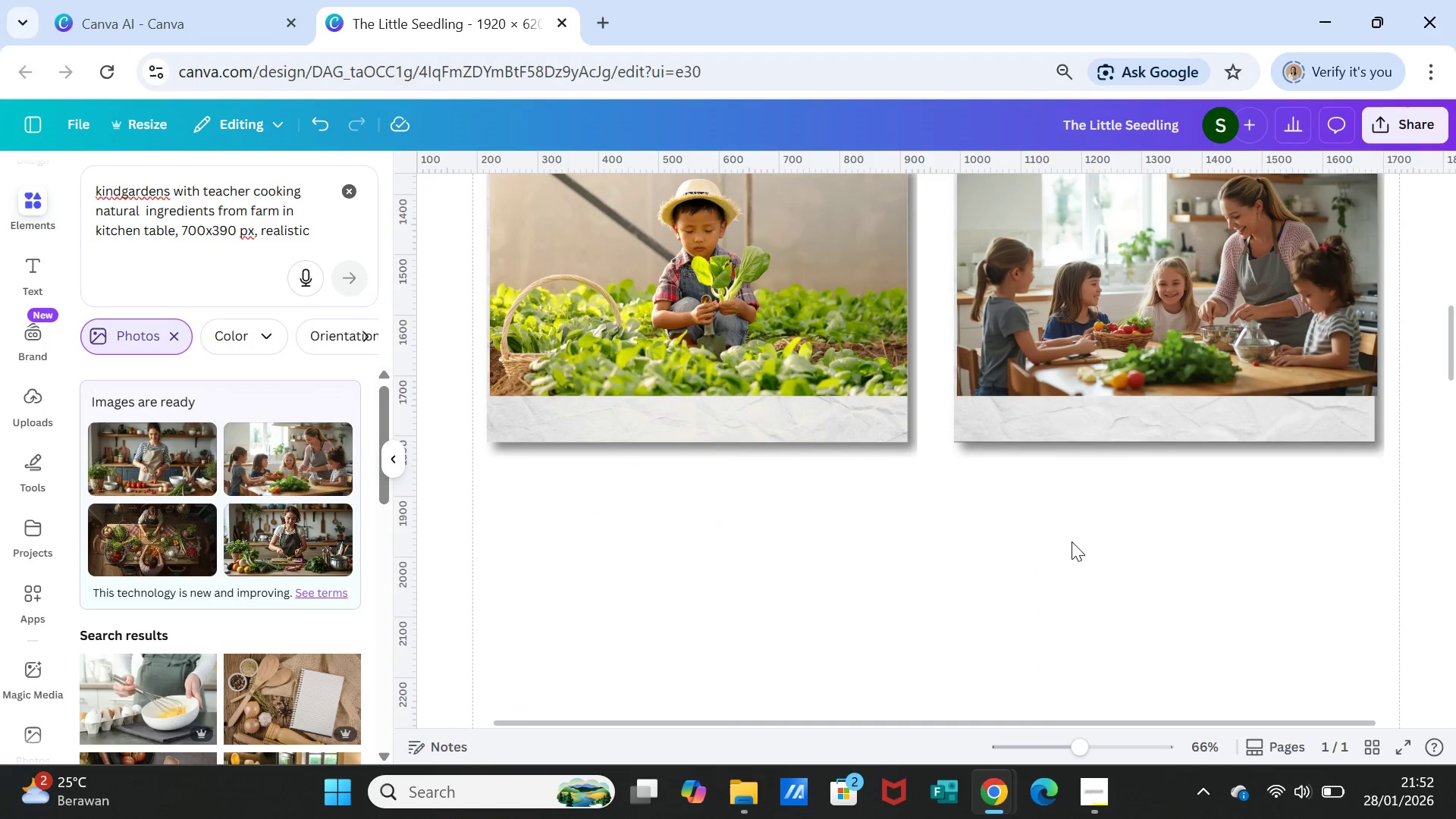 
scroll: coordinate [1161, 419], scroll_direction: up, amount: 4.0
 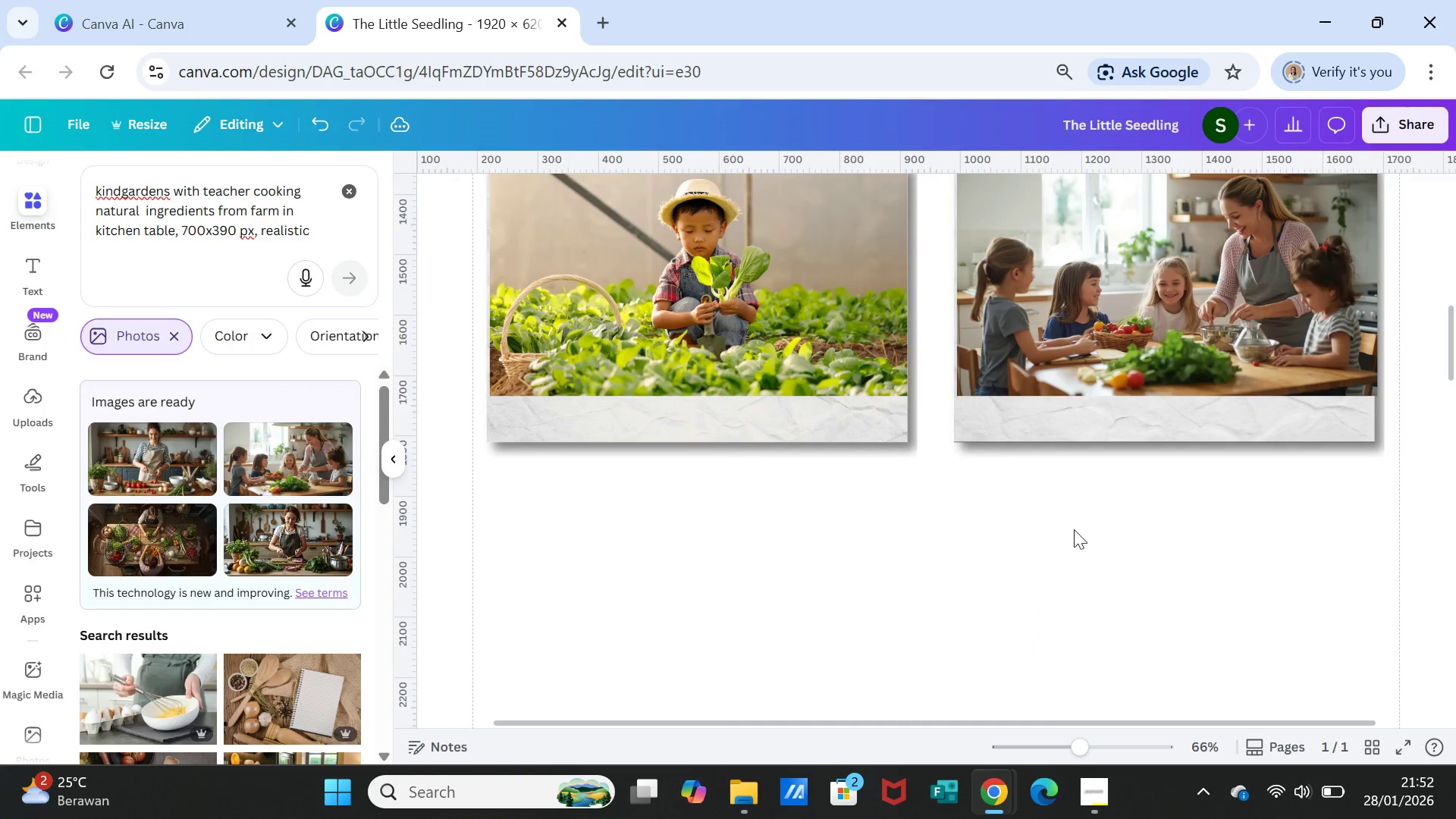 
left_click([1072, 544])
 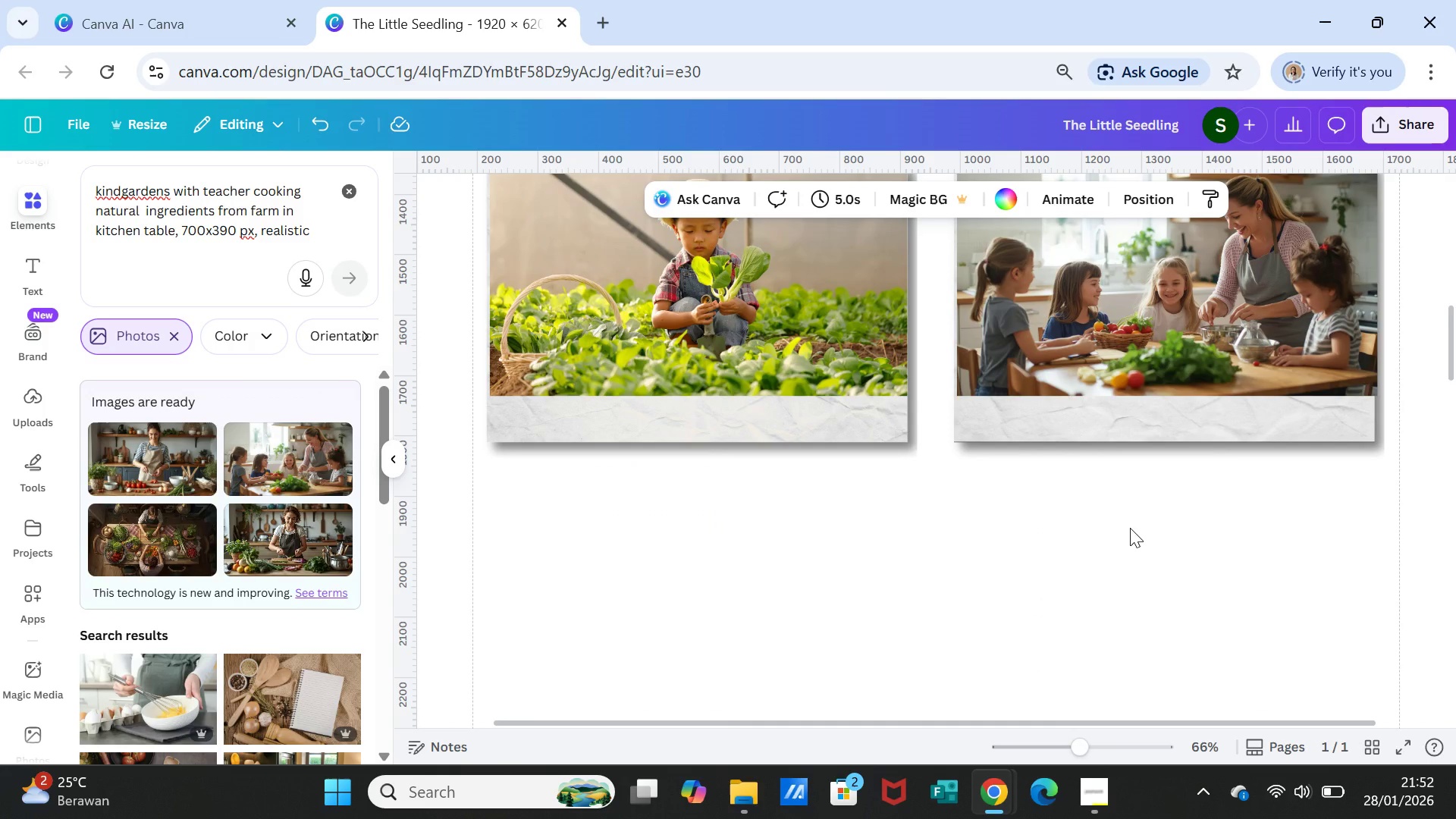 
left_click([1130, 528])
 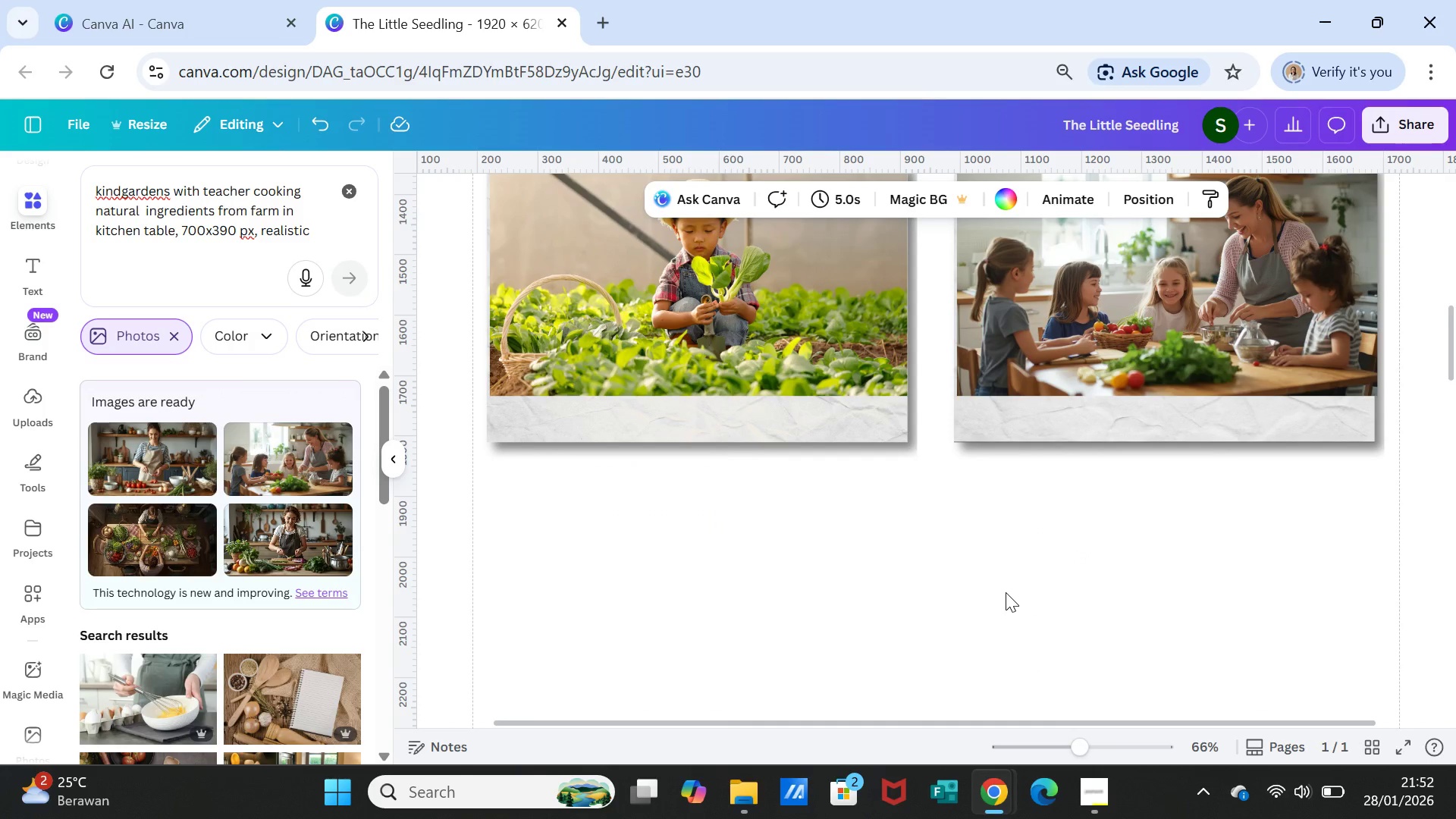 
scroll: coordinate [1006, 592], scroll_direction: up, amount: 1.0
 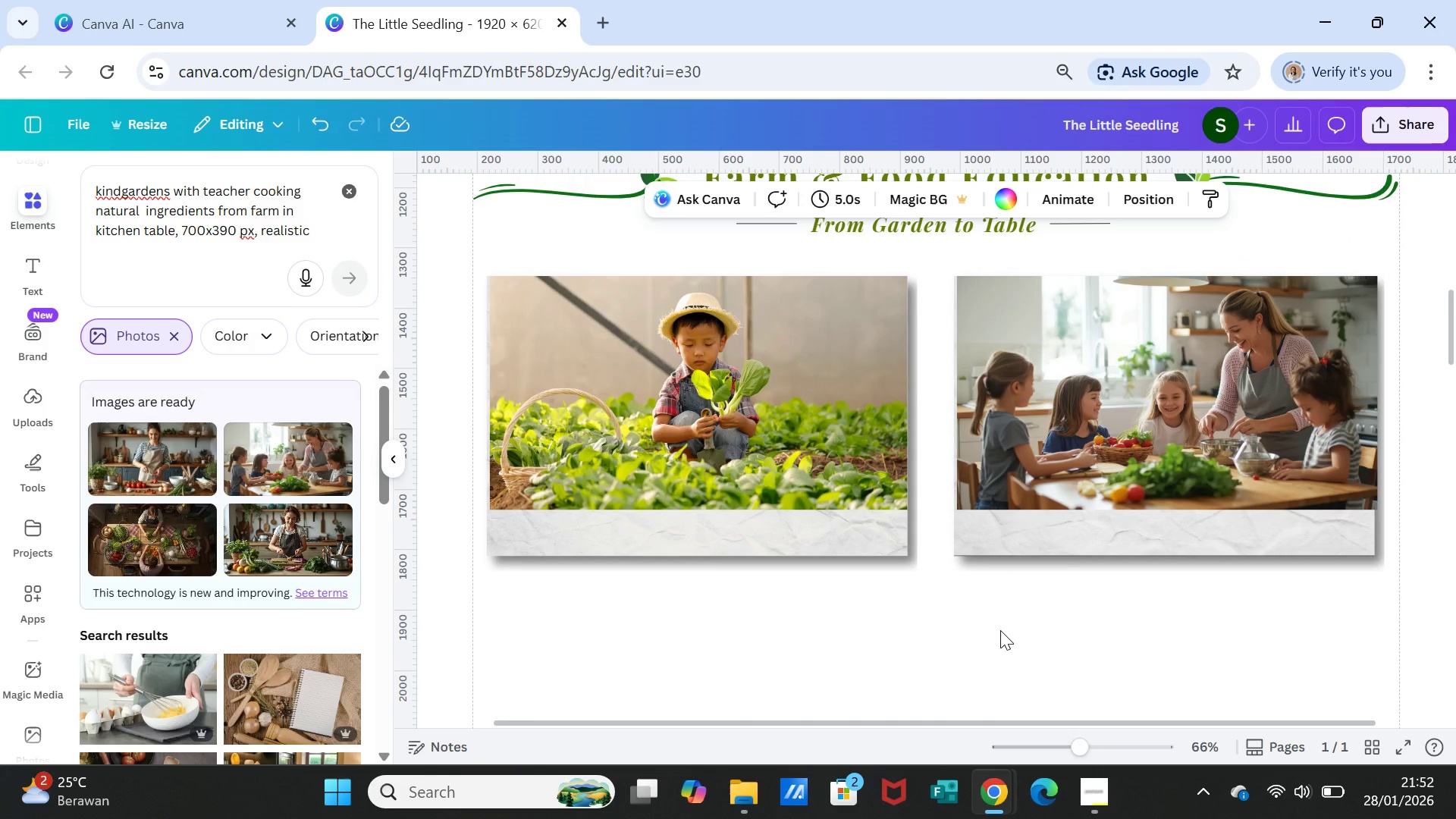 
left_click([1000, 630])
 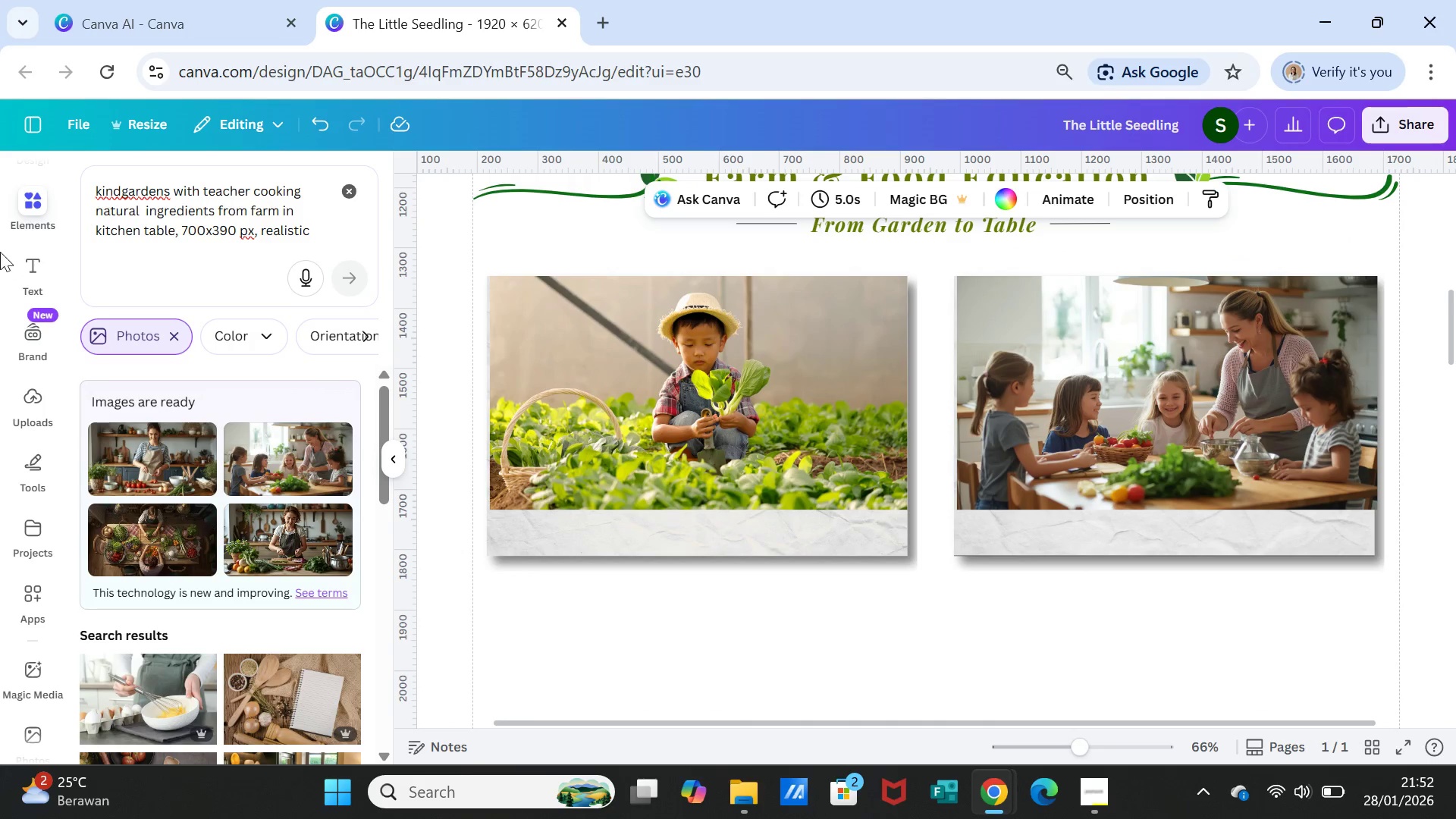 
left_click([30, 265])
 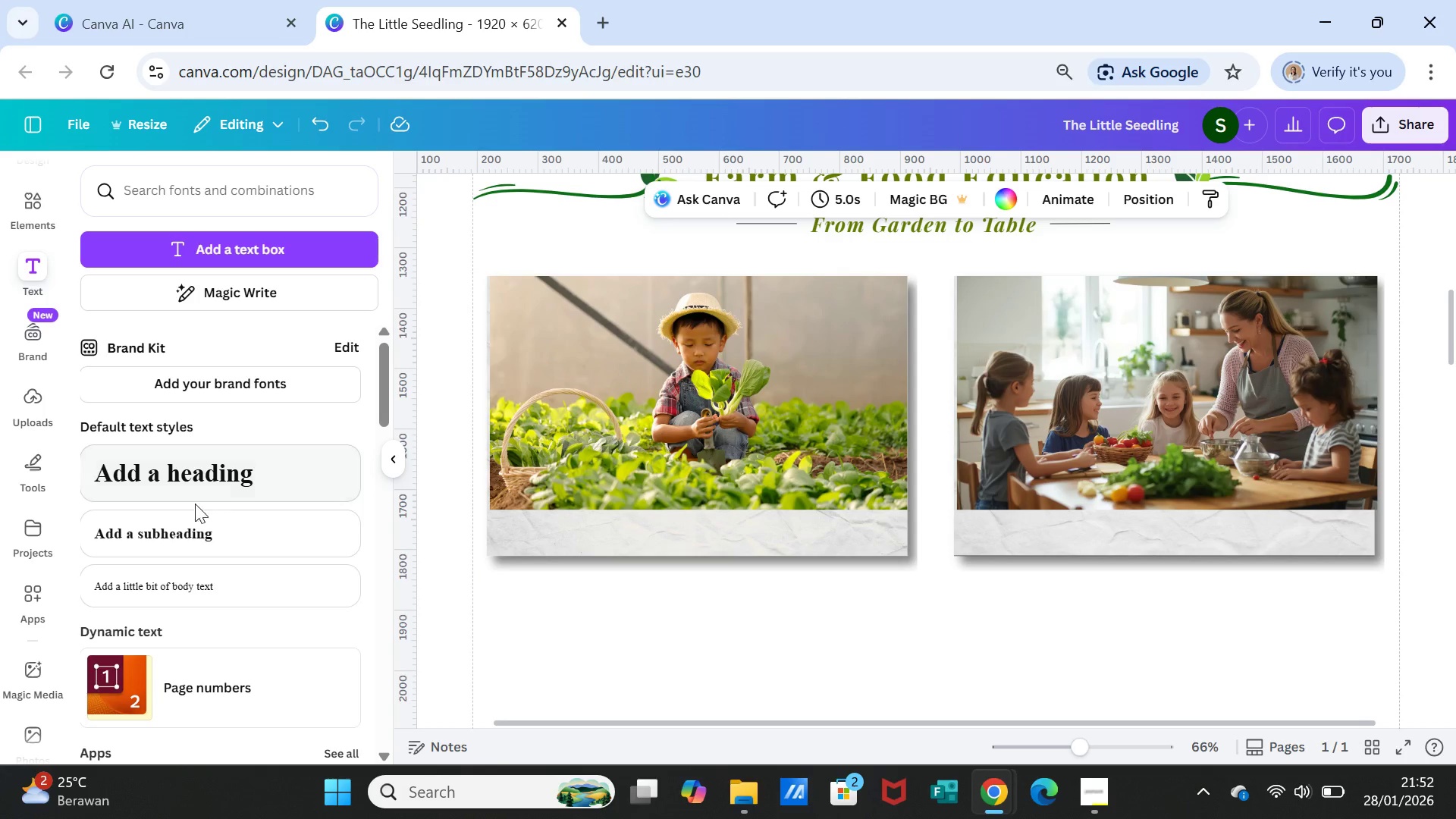 
left_click([174, 531])
 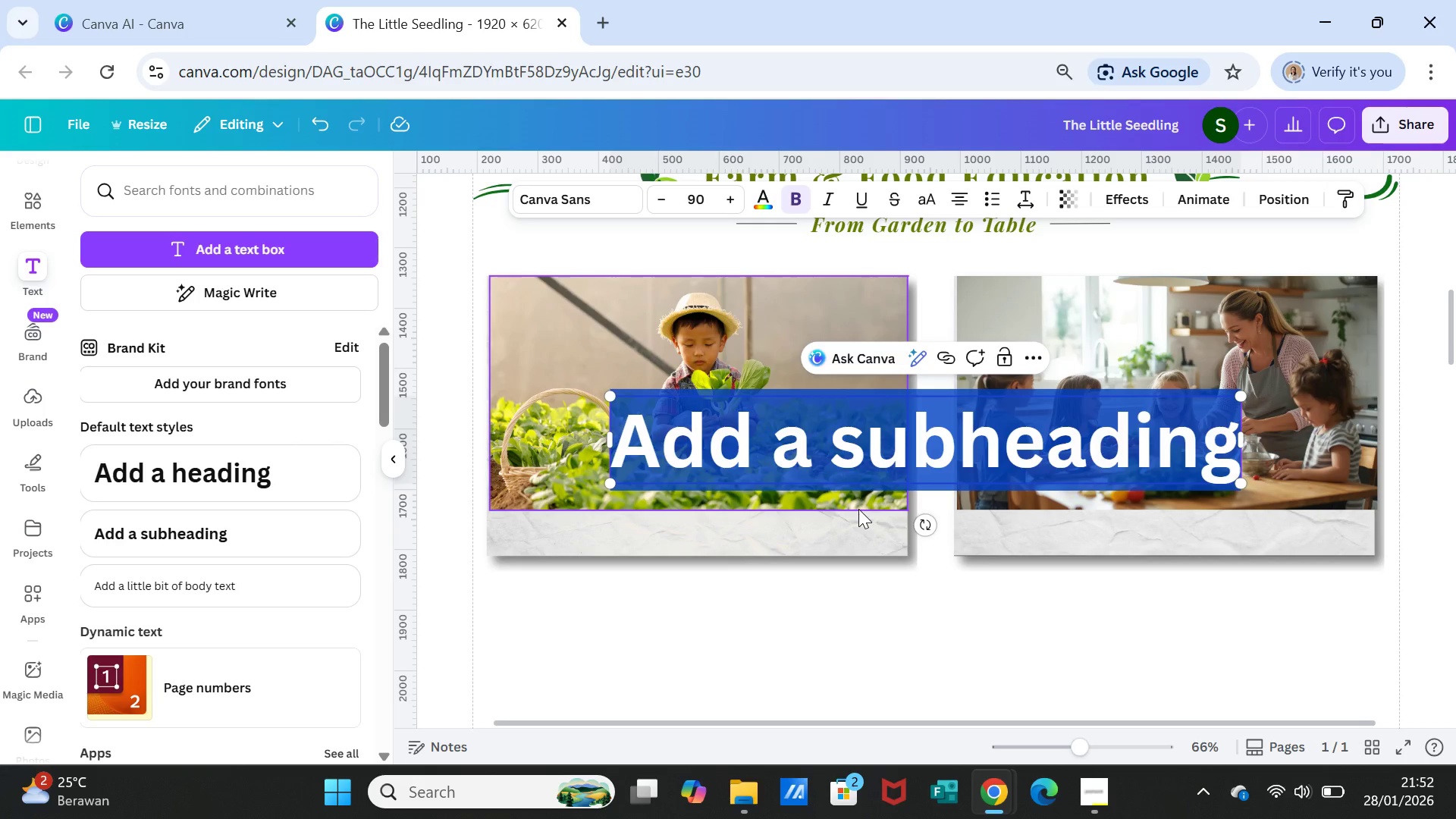 
type(Havestn Fesh)
 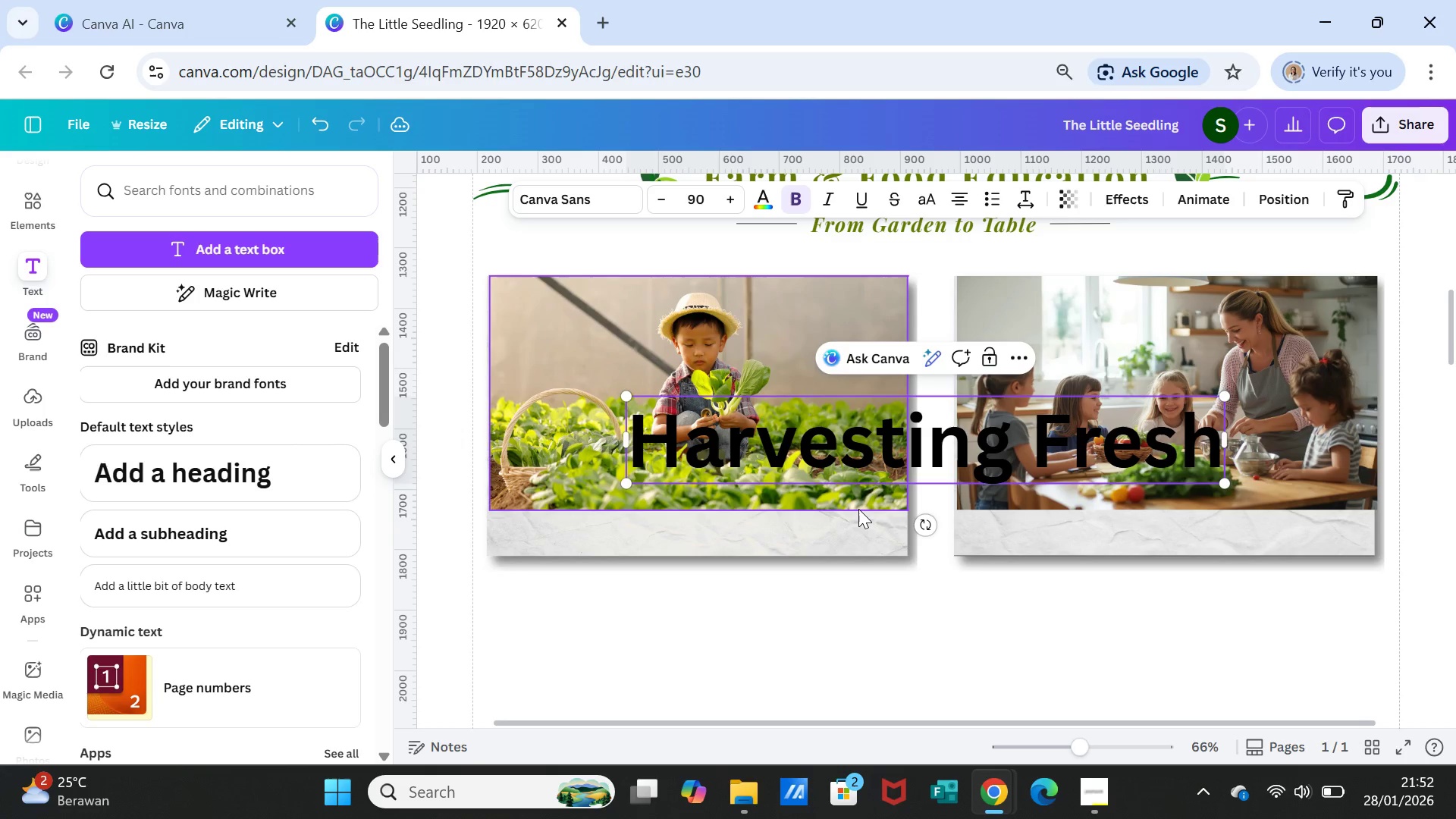 
hold_key(key=R, duration=4.94)
 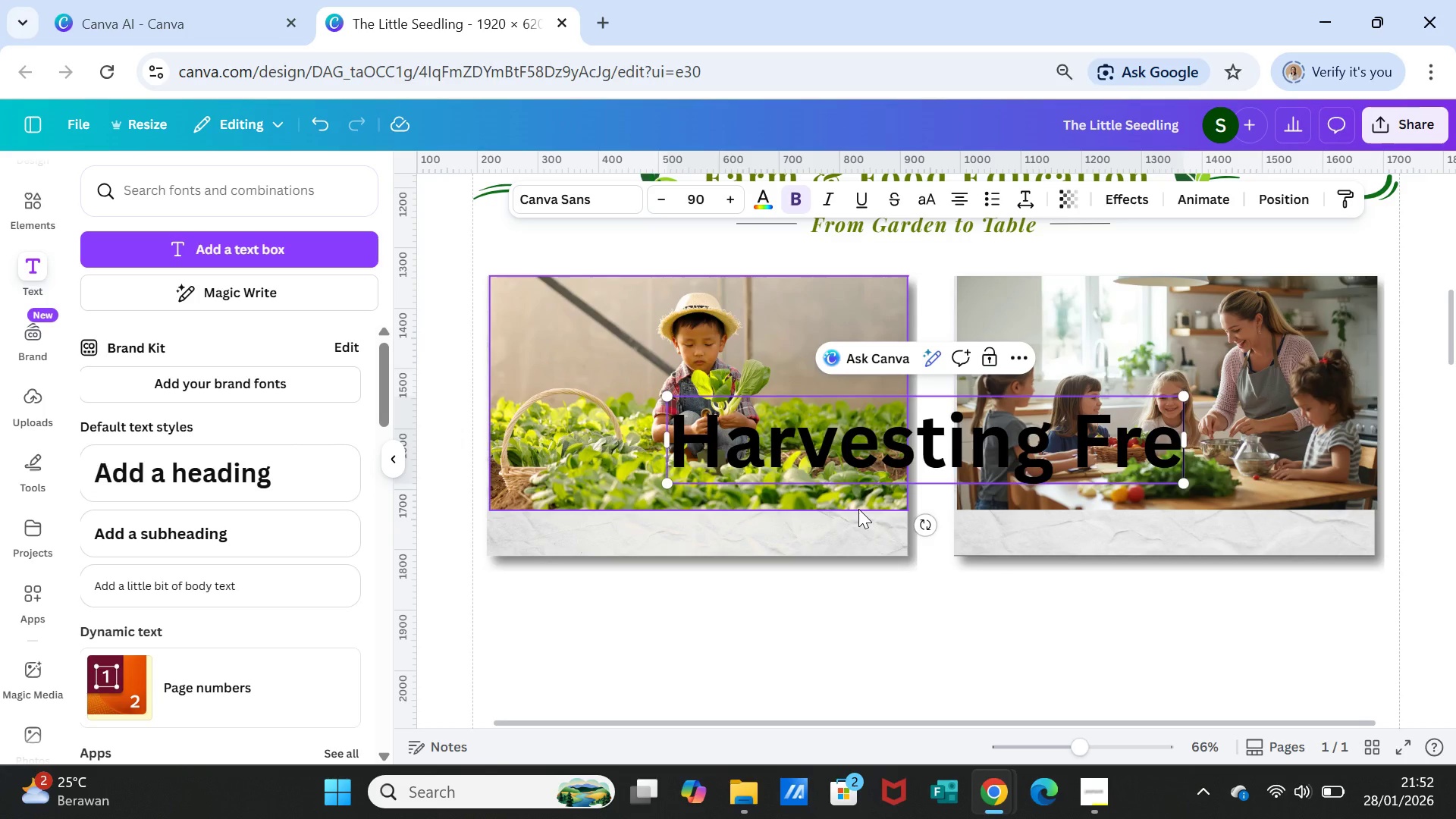 
type( Produce)
 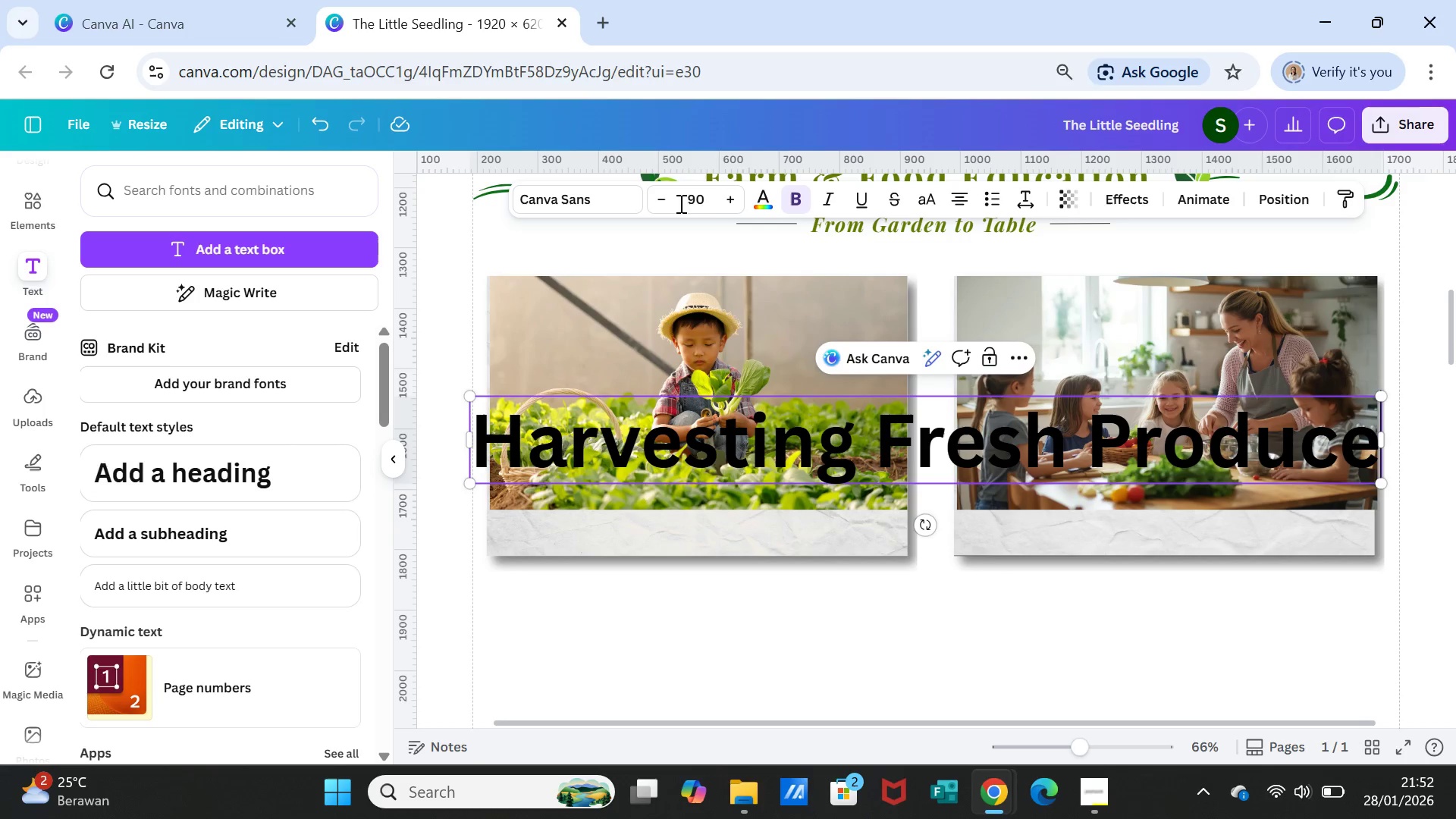 
left_click([601, 207])
 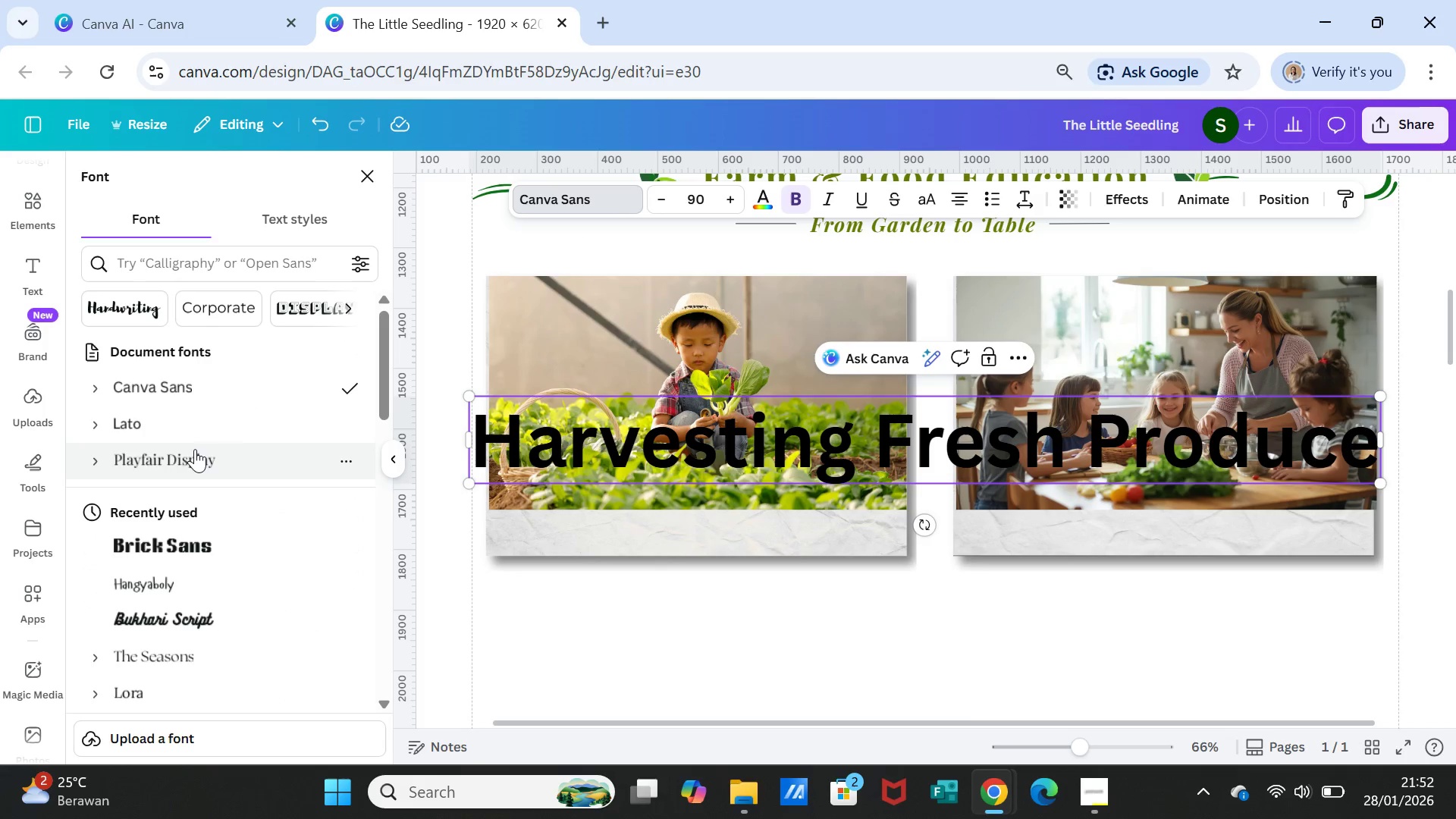 
left_click([149, 424])
 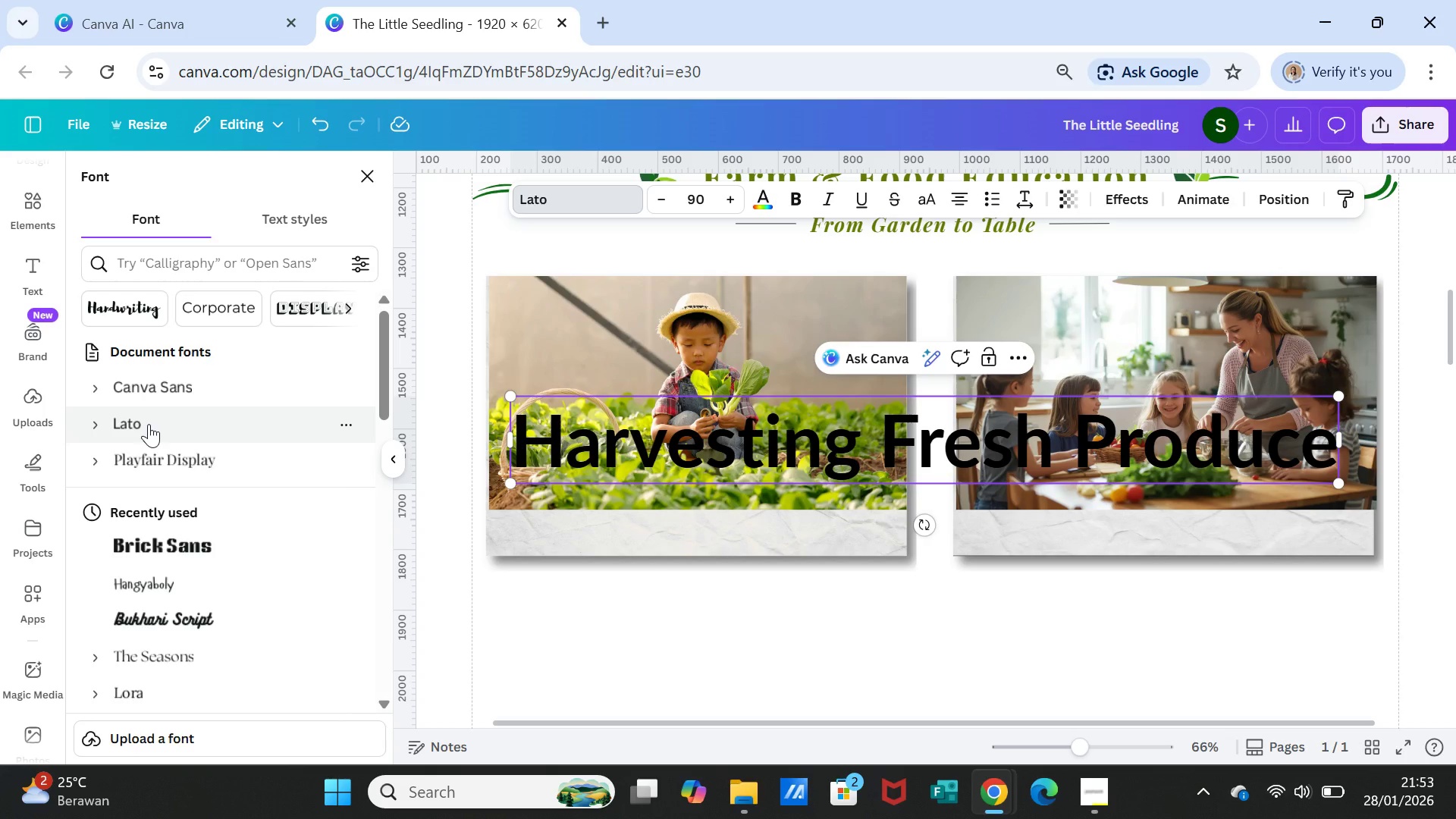 
wait(15.53)
 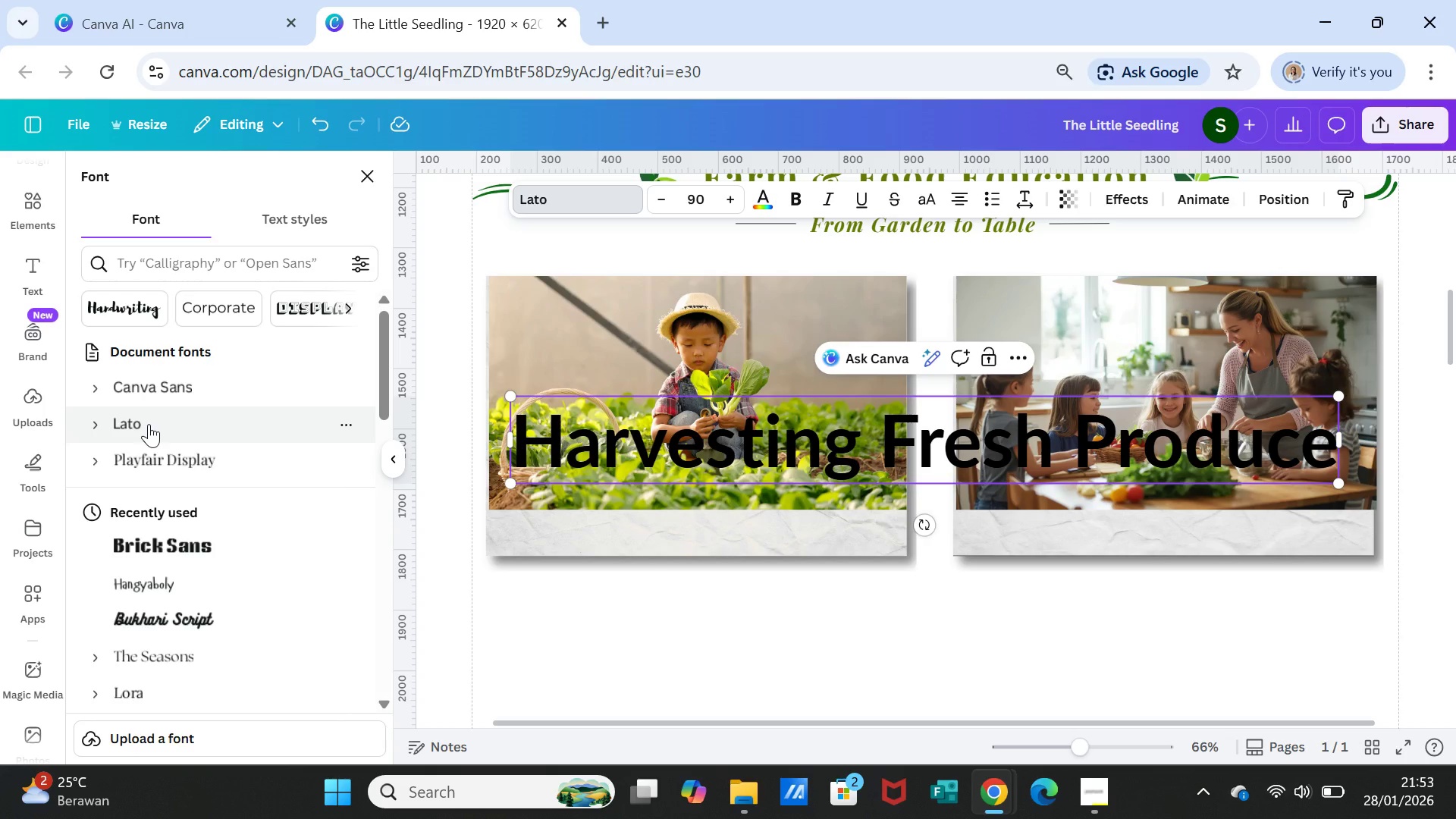 
left_click([237, 458])
 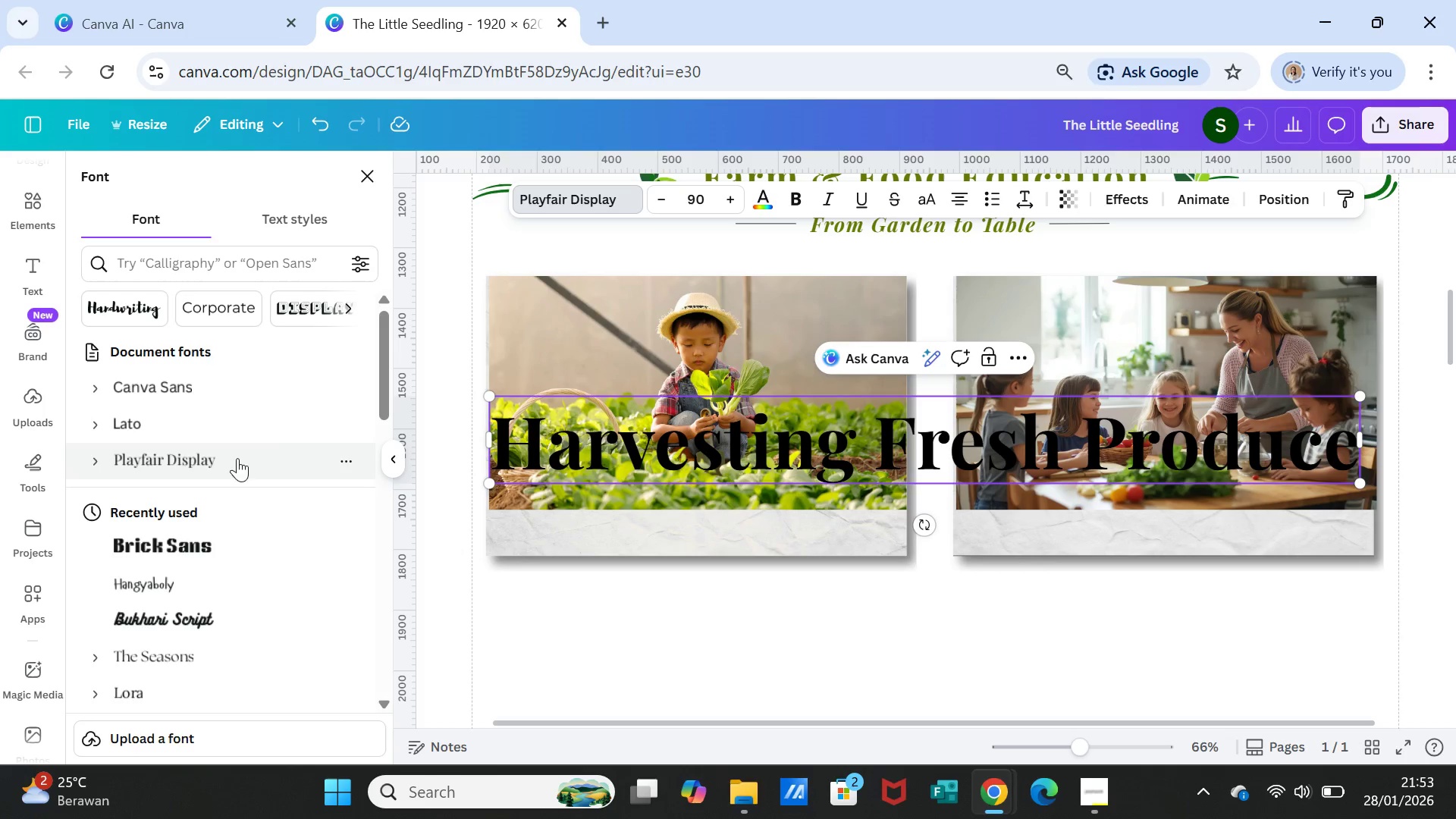 
wait(6.64)
 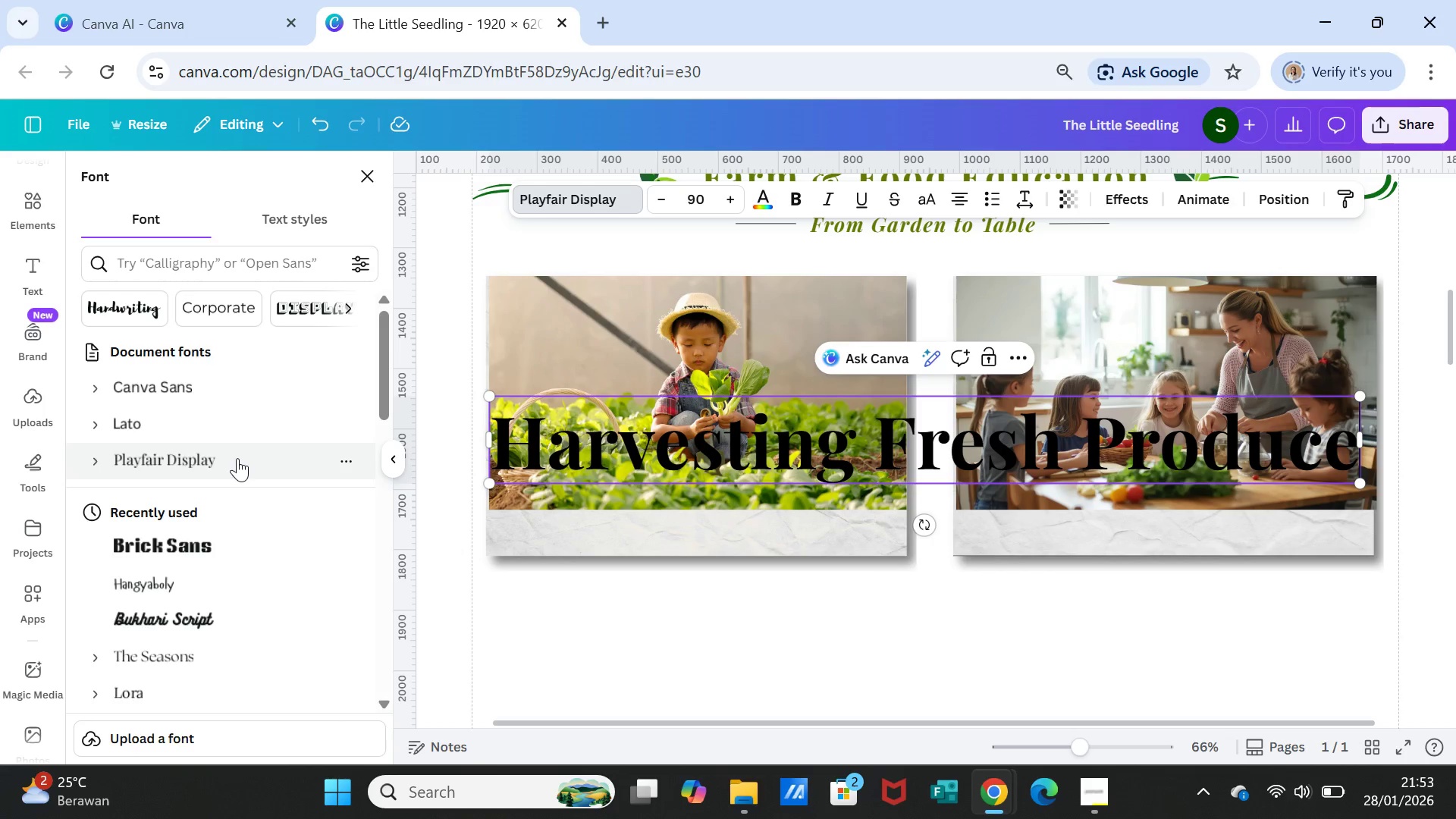 
left_click([690, 206])
 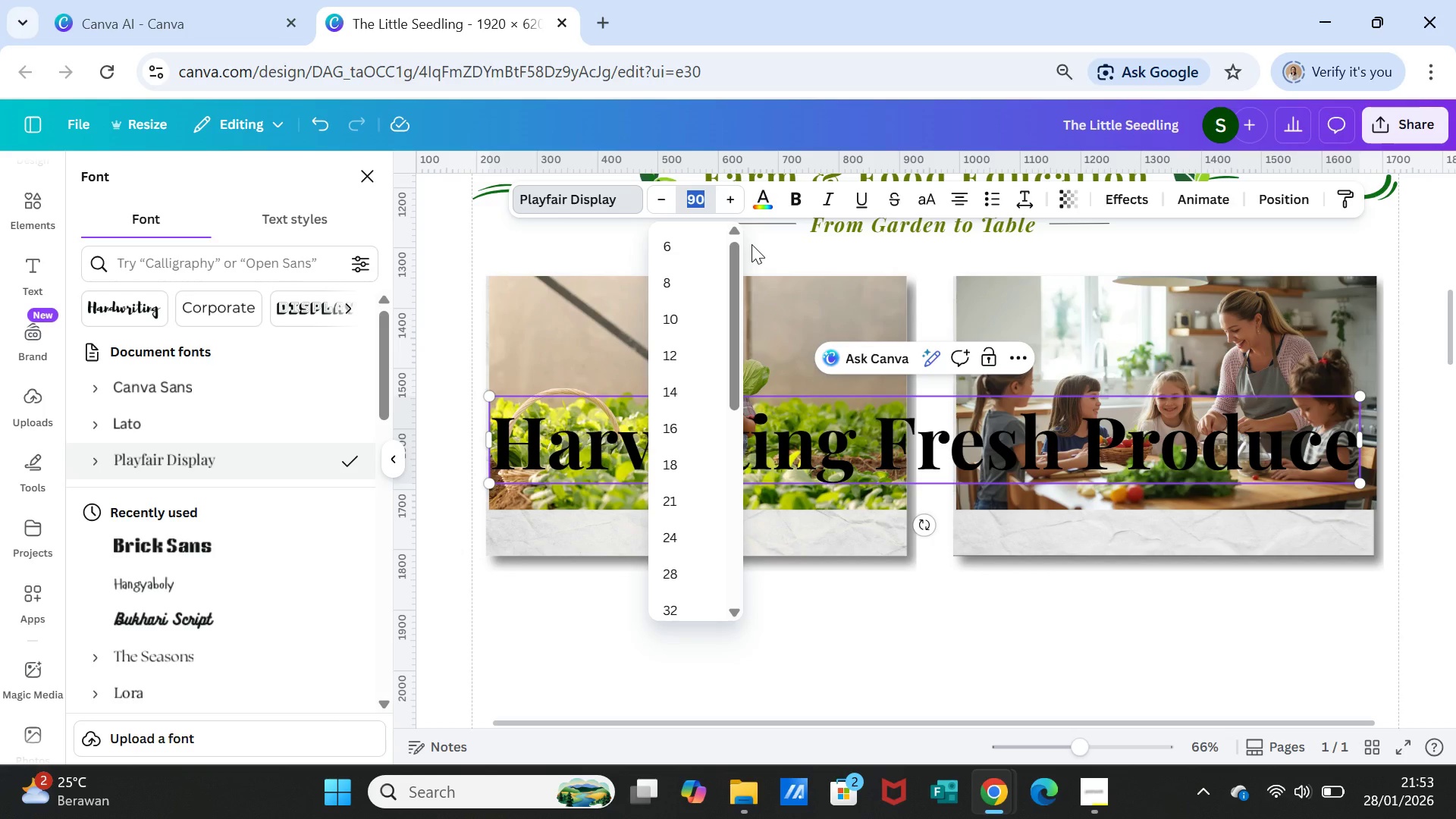 
type(20)
 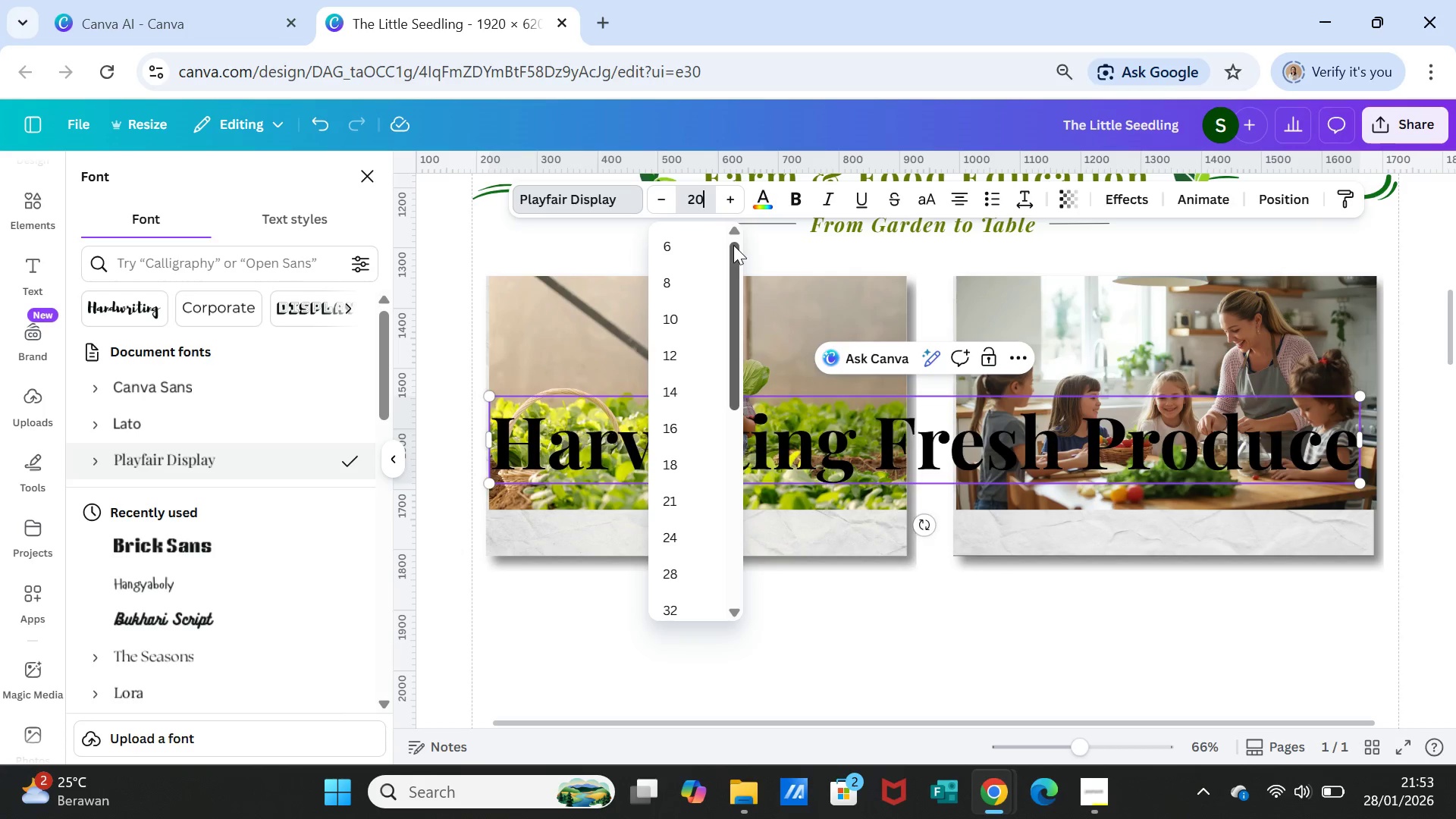 
key(Enter)
 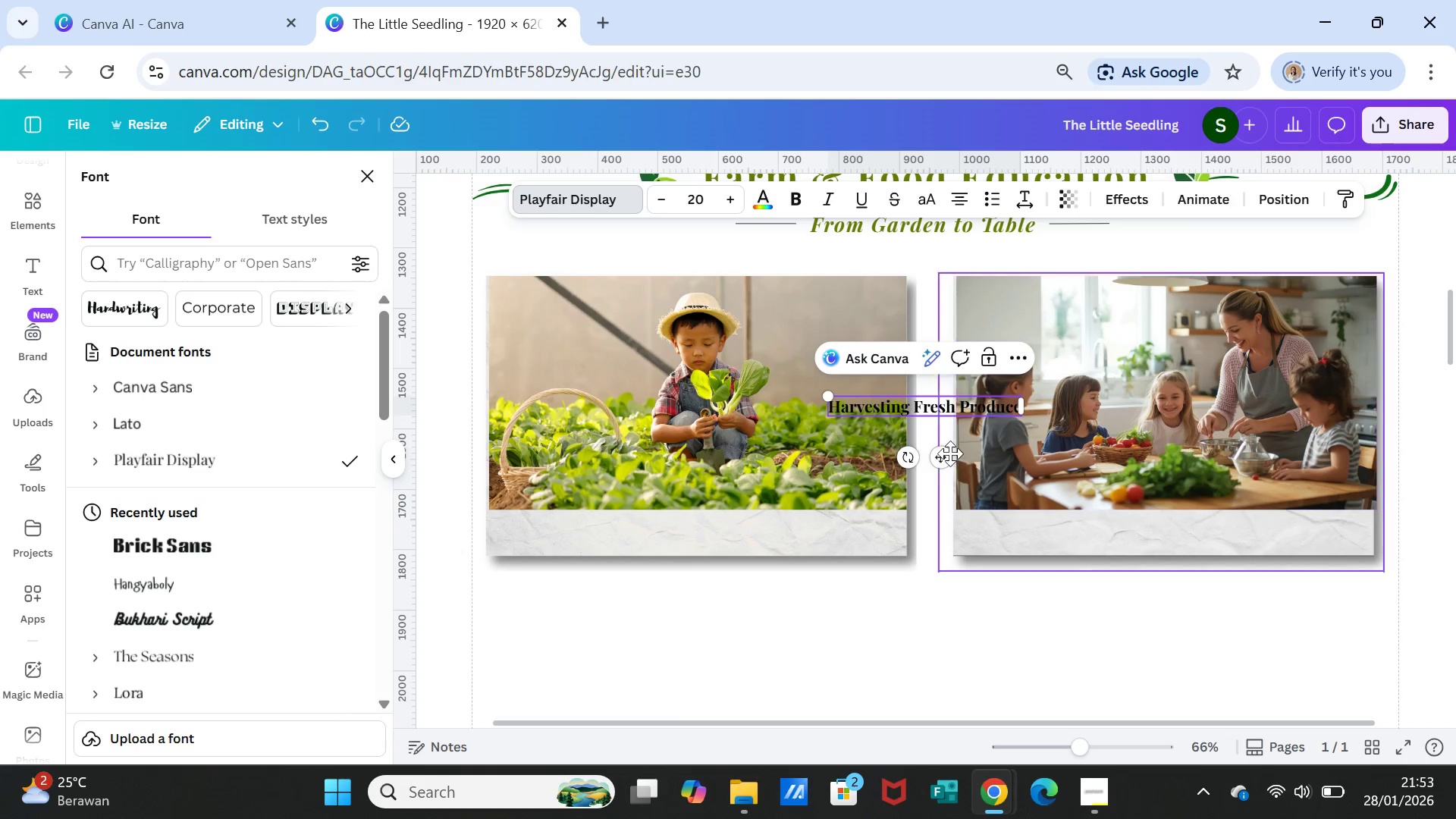 
left_click_drag(start_coordinate=[941, 452], to_coordinate=[691, 575])
 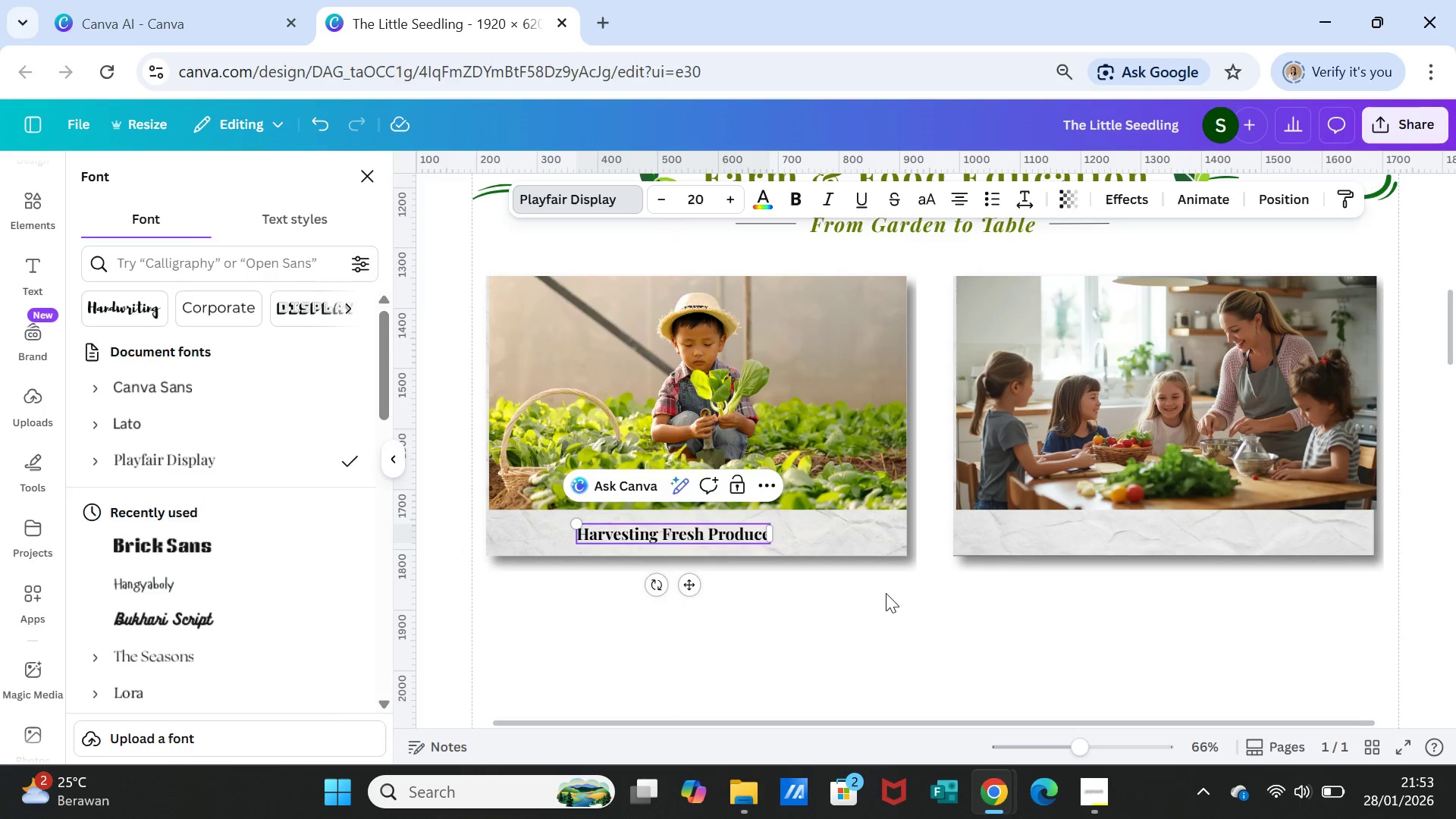 
left_click([886, 593])
 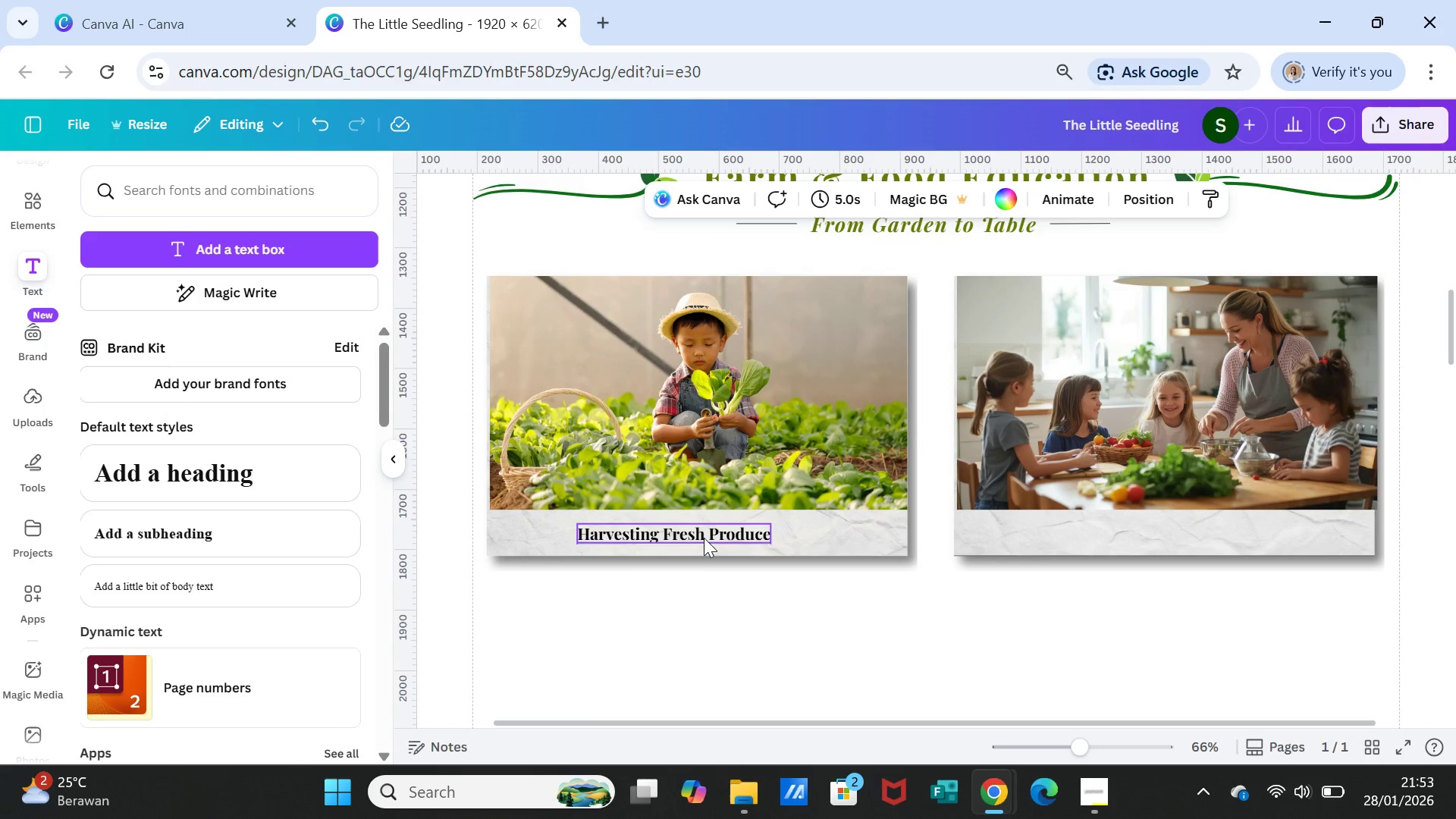 
left_click([704, 538])
 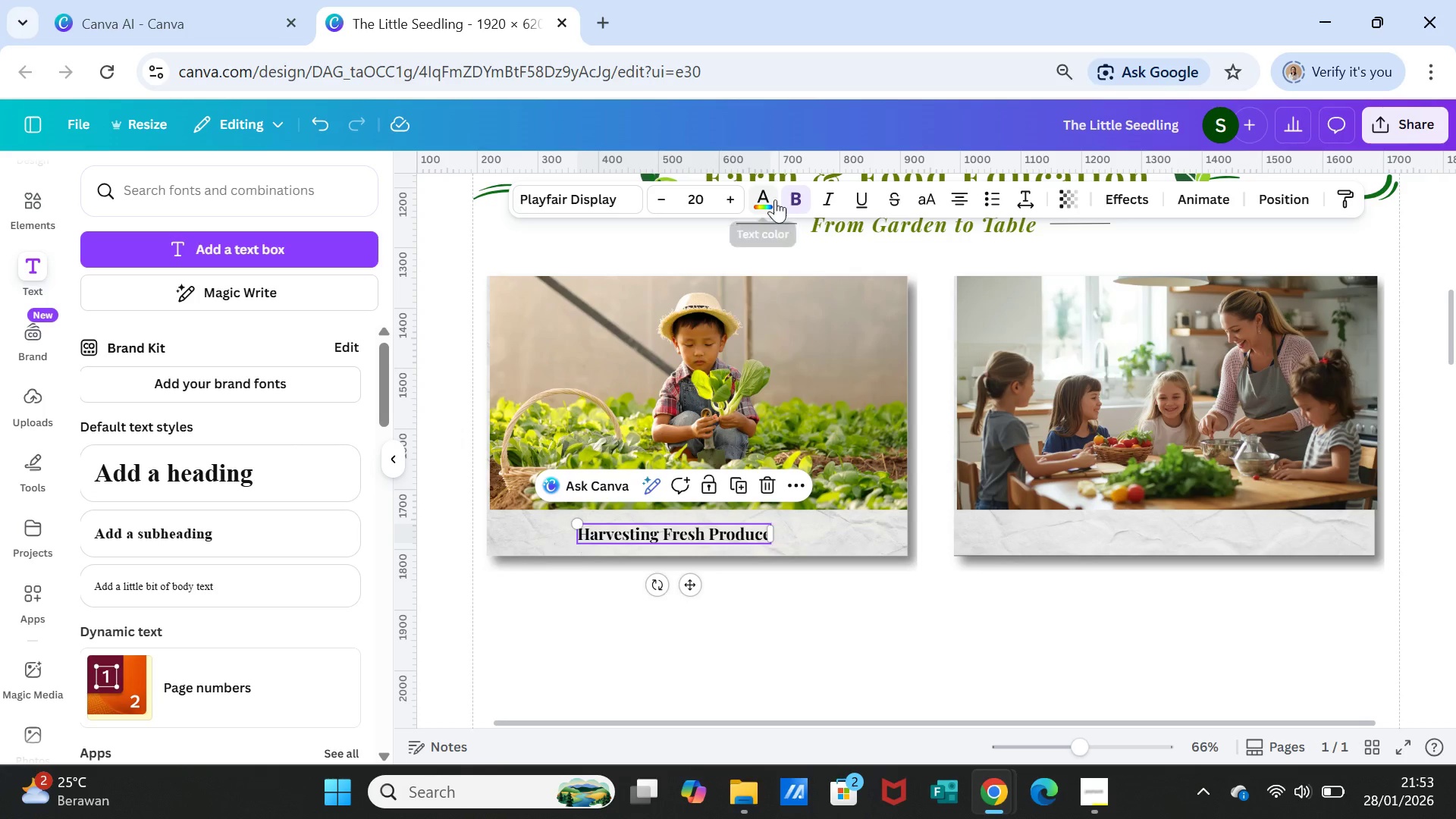 
left_click([762, 199])
 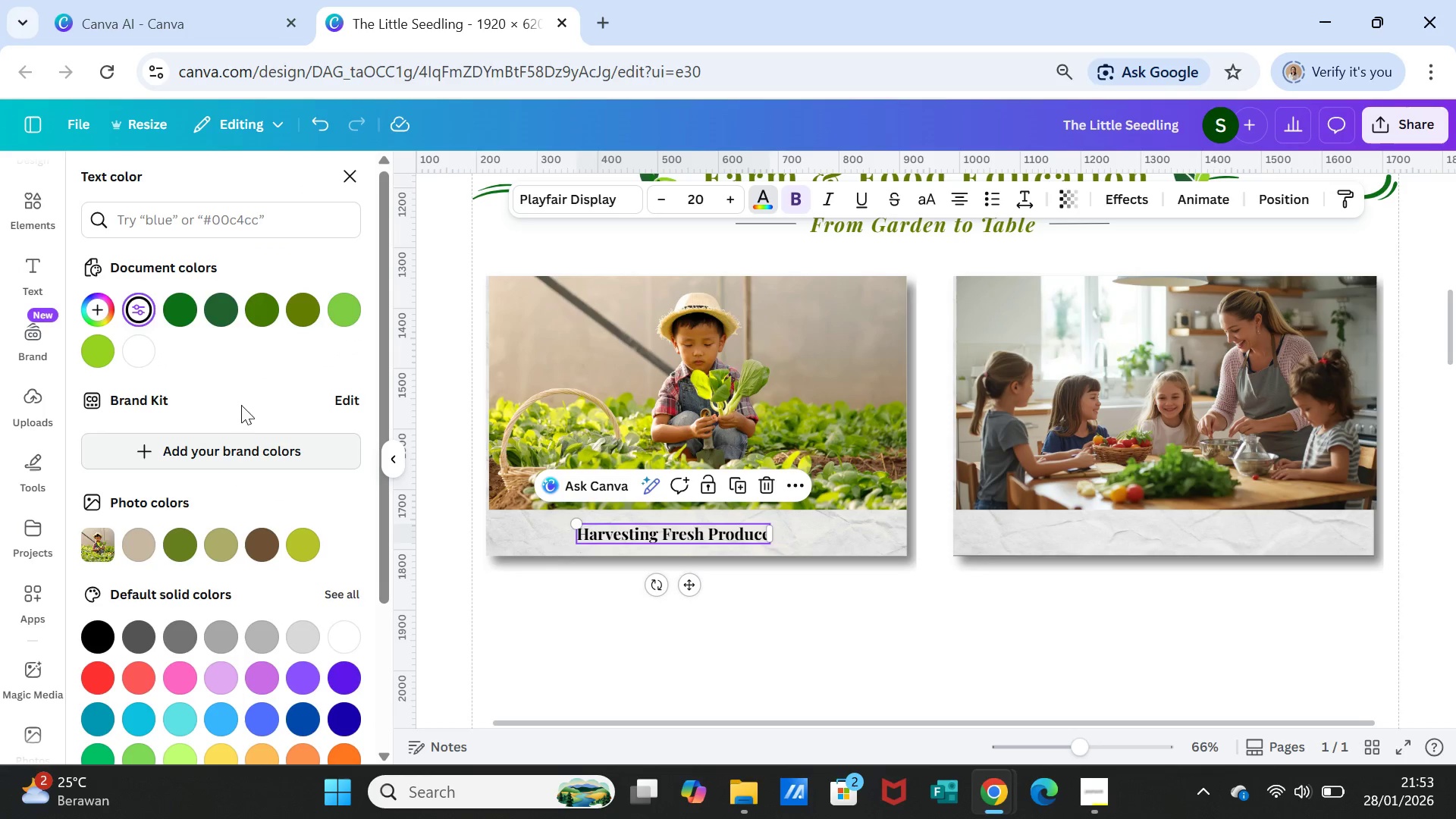 
mouse_move([281, 309])
 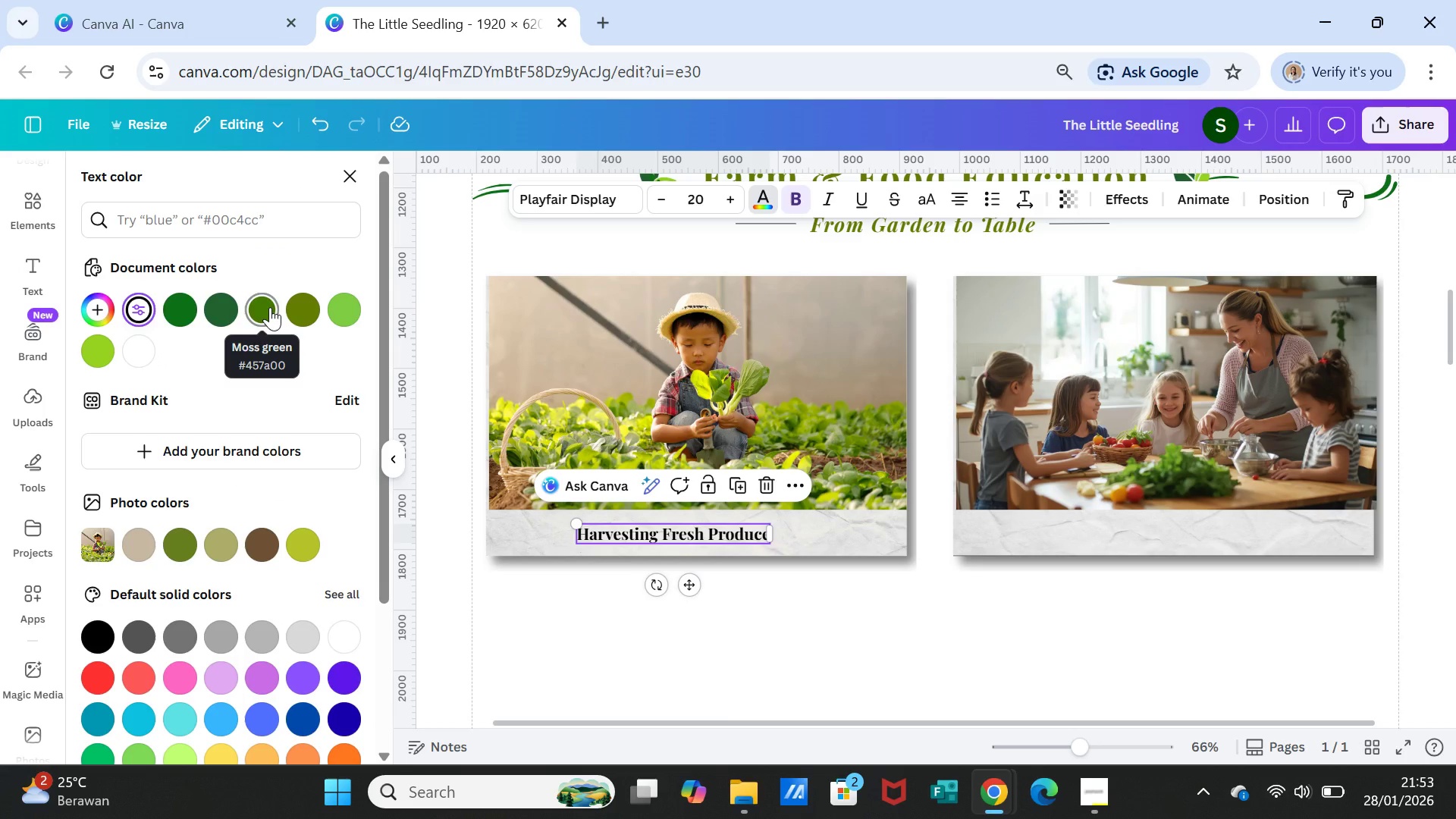 
mouse_move([297, 308])
 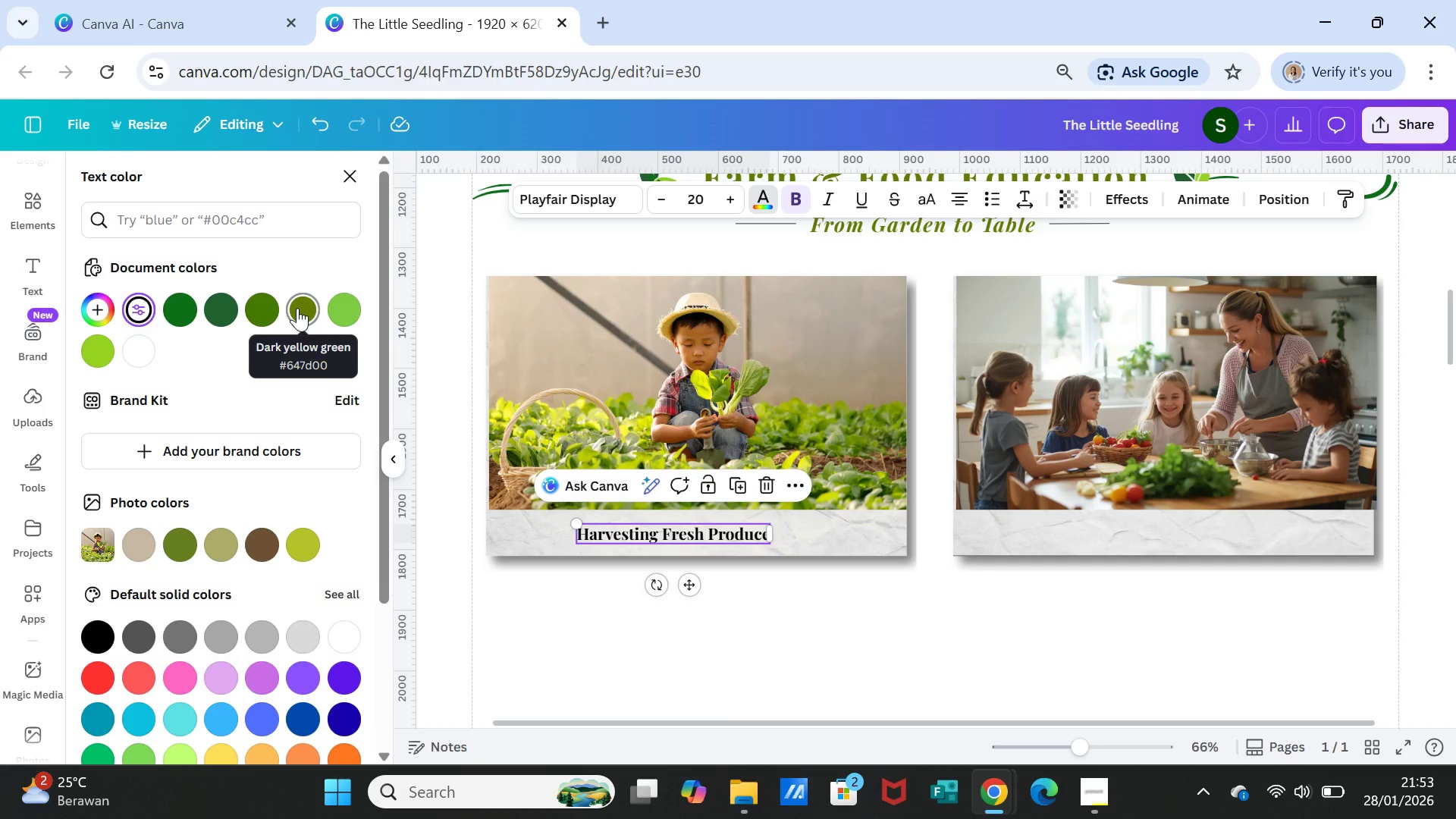 
left_click([297, 308])
 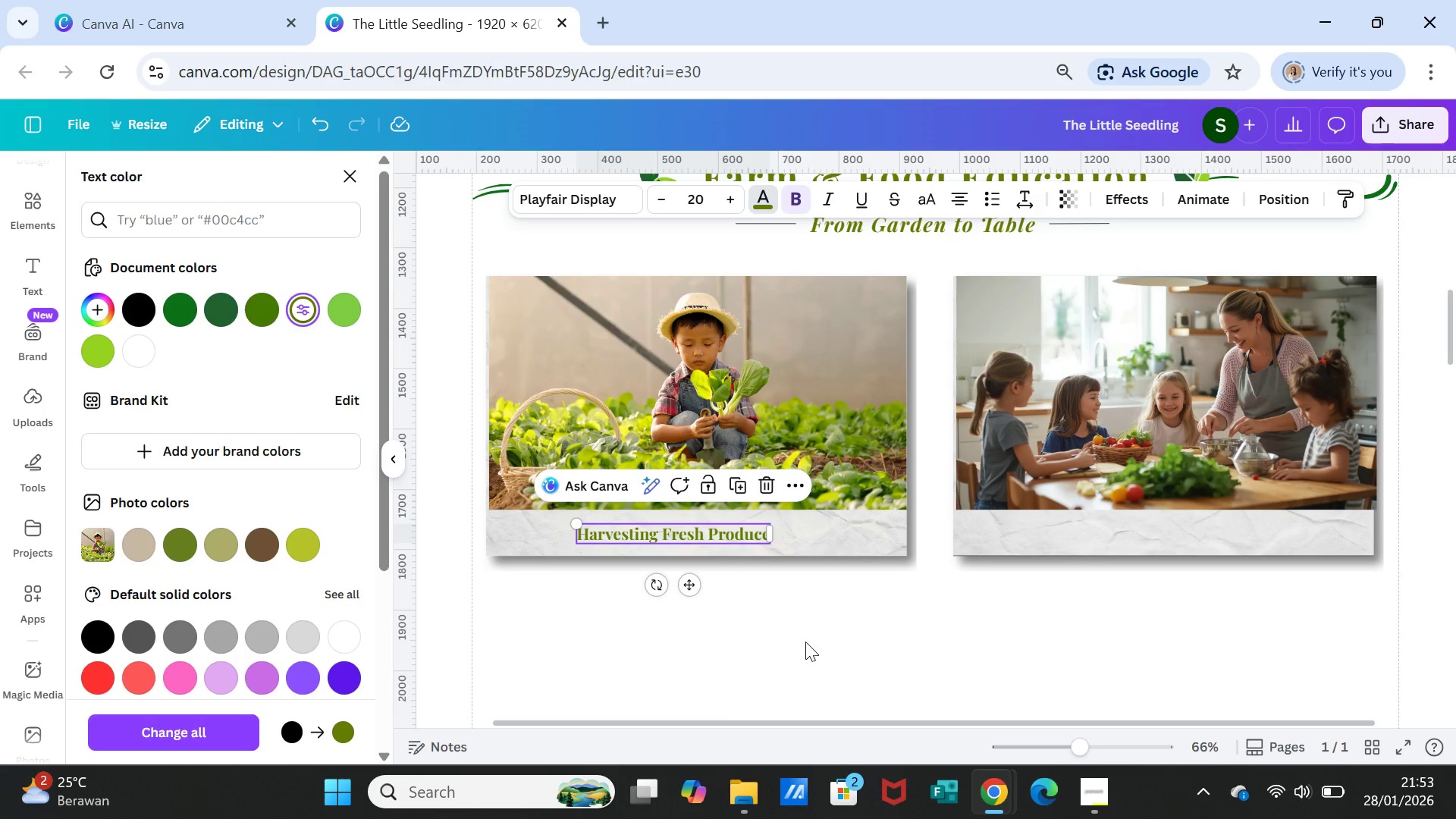 
left_click([805, 642])
 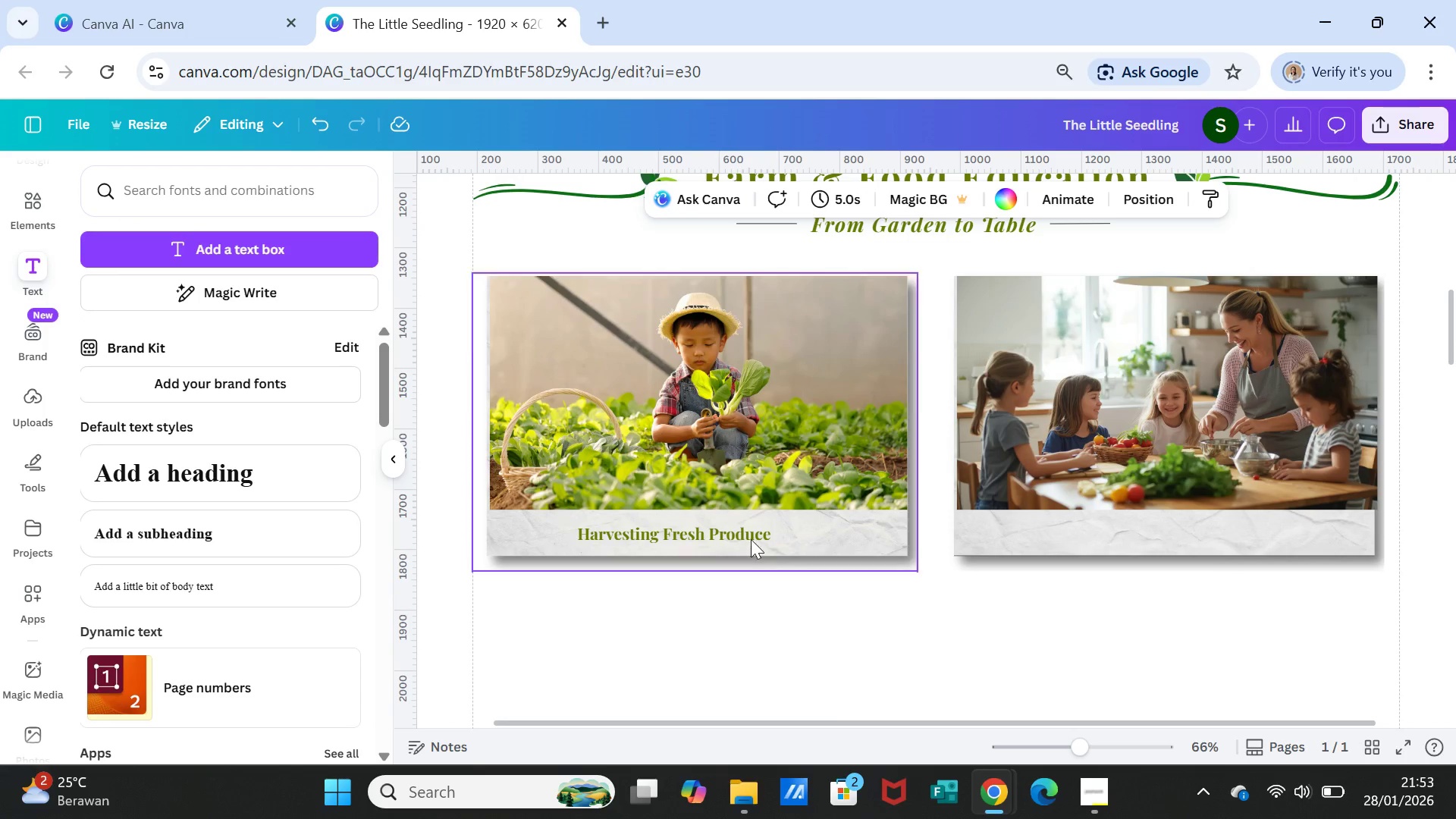 
left_click([745, 532])
 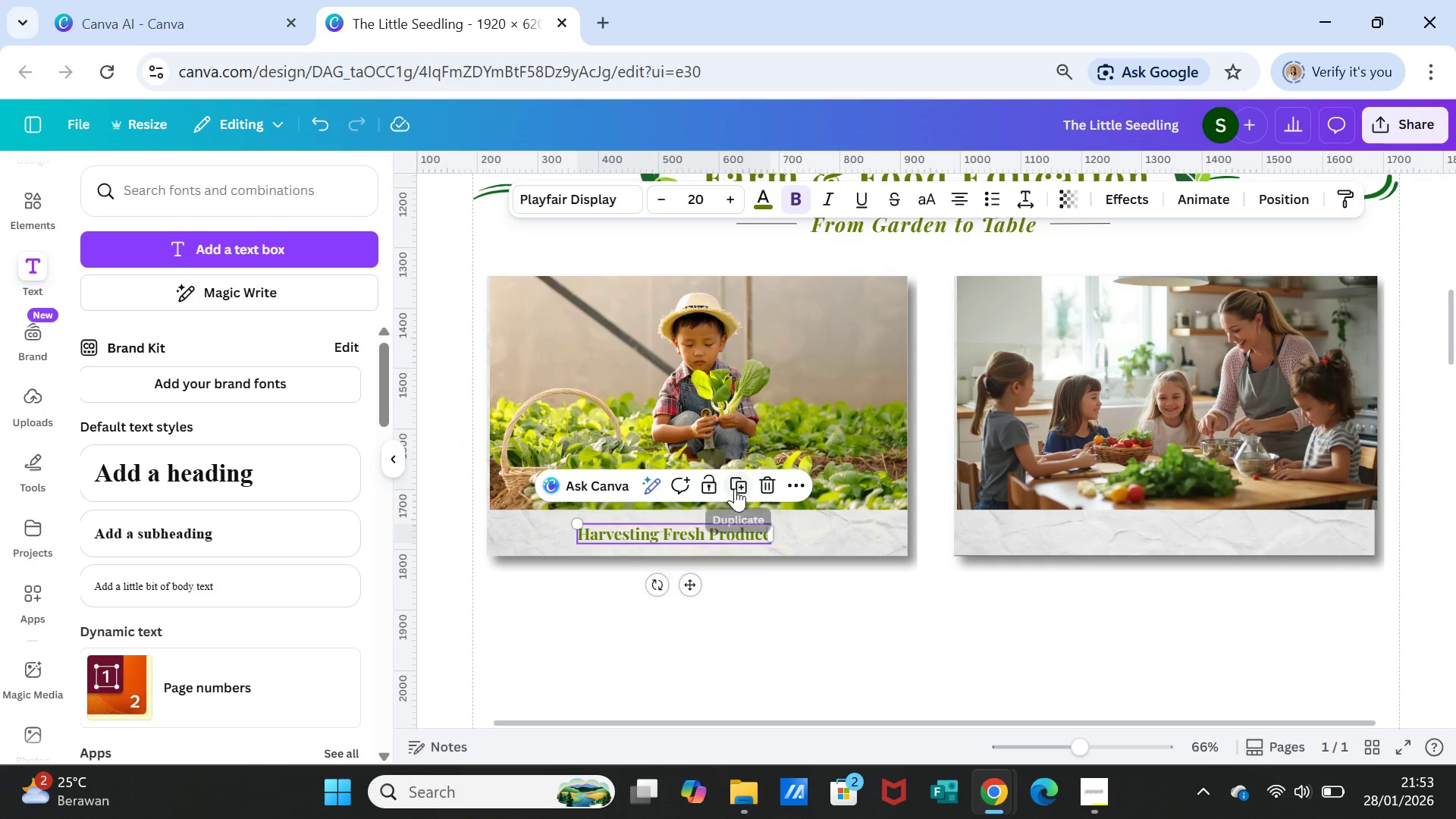 
left_click([735, 488])
 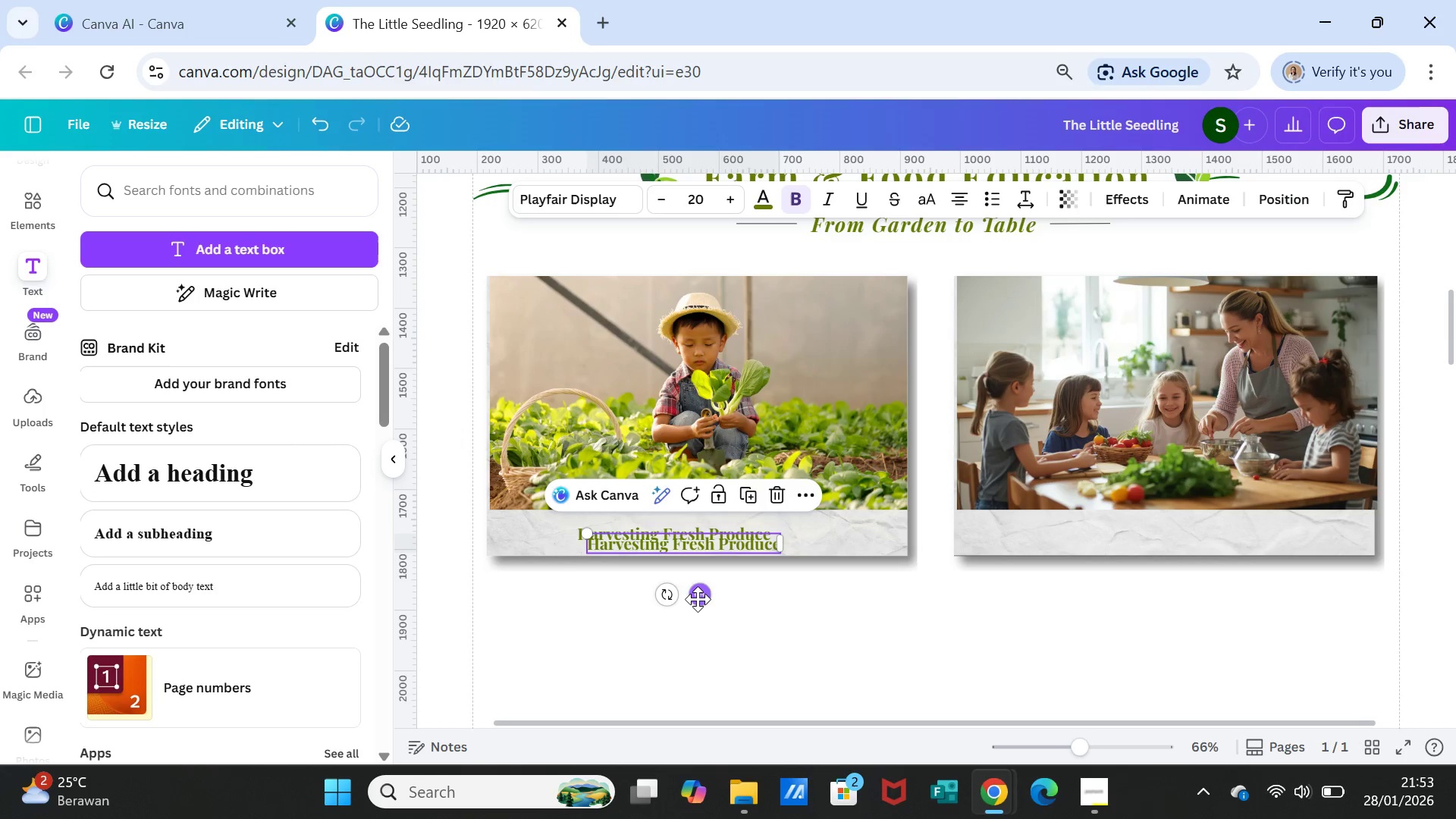 
left_click_drag(start_coordinate=[698, 598], to_coordinate=[1179, 588])
 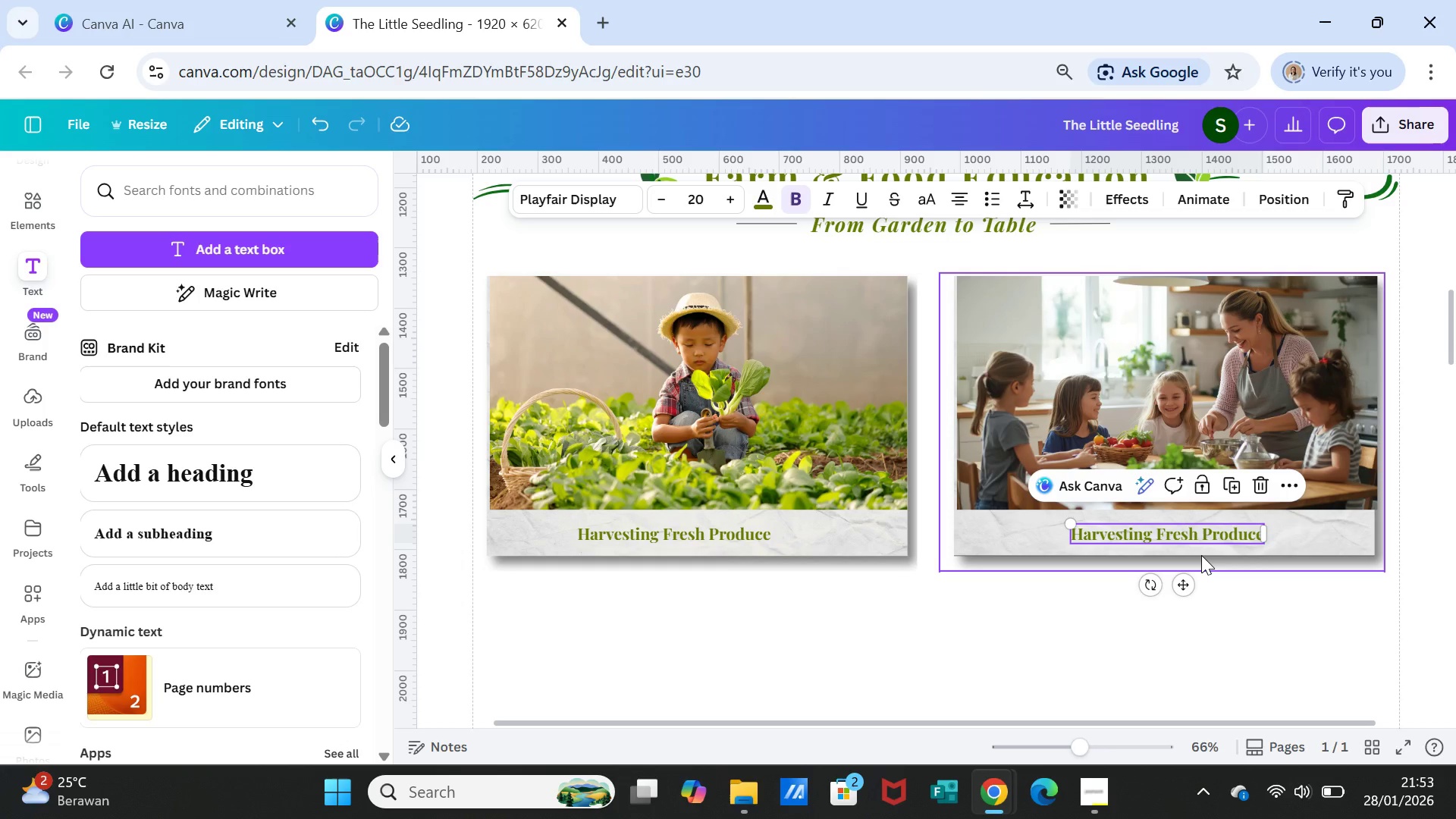 
wait(7.7)
 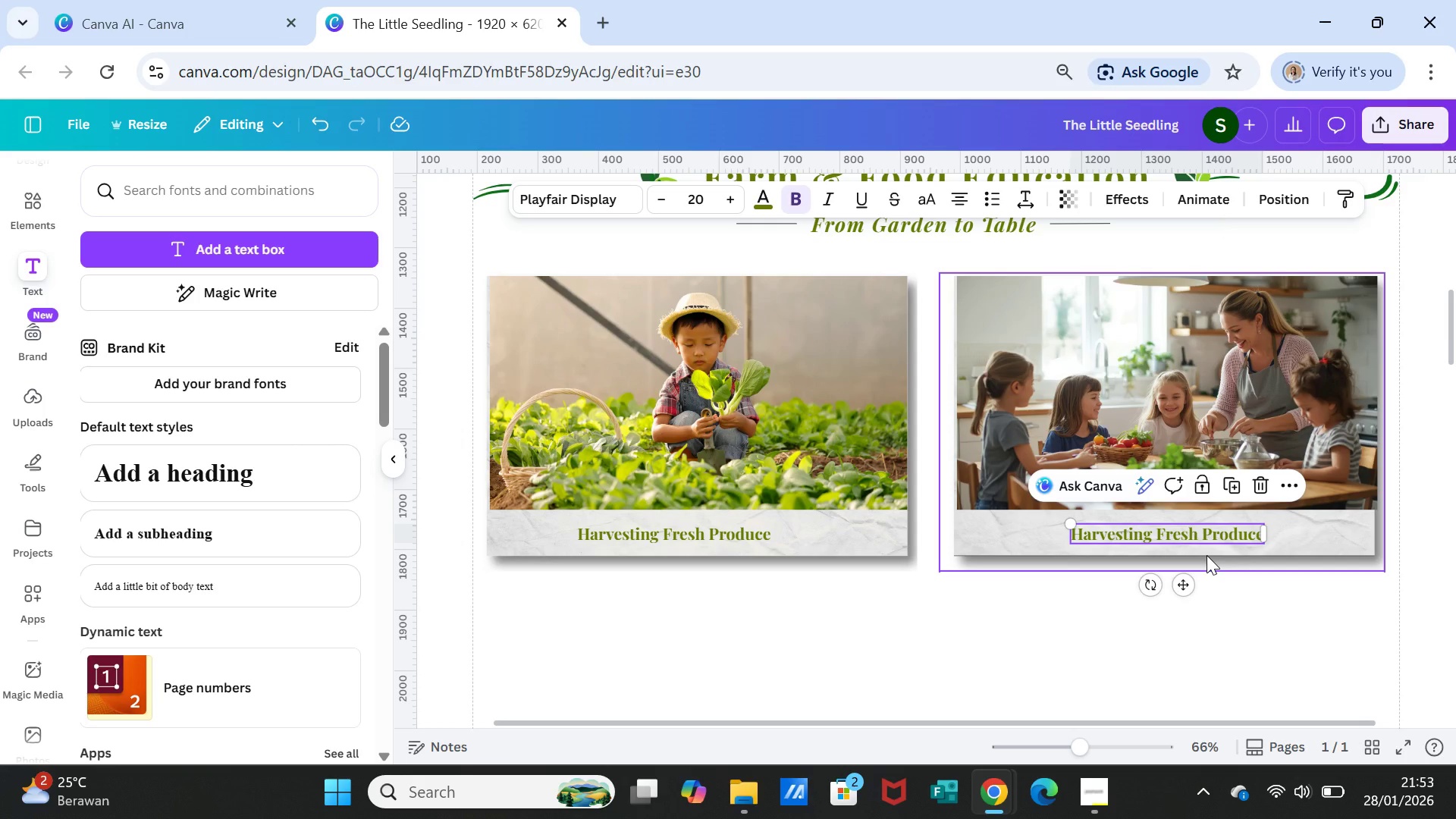 
double_click([1180, 536])
 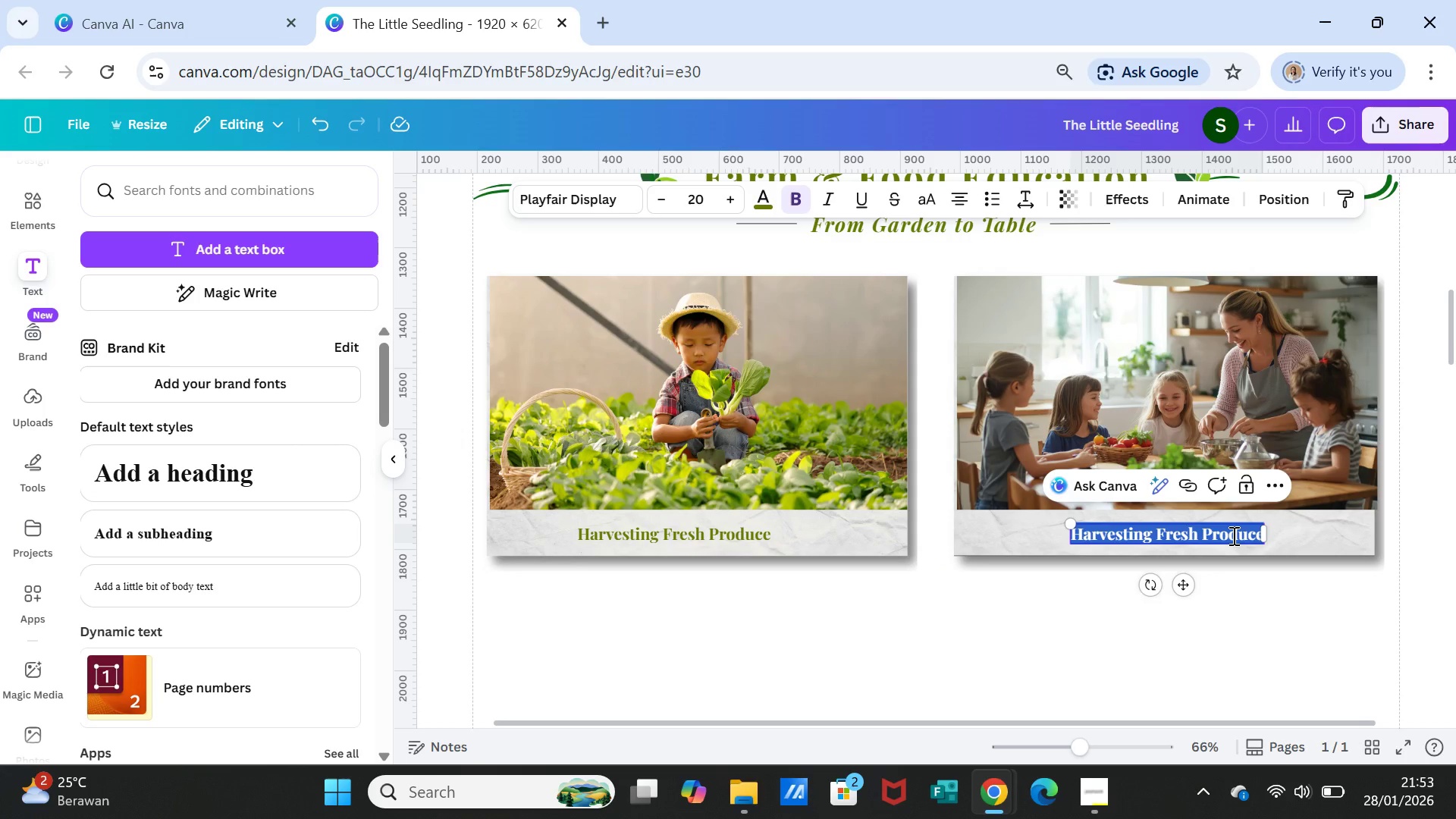 
type(Learning to Cook & Bake)
 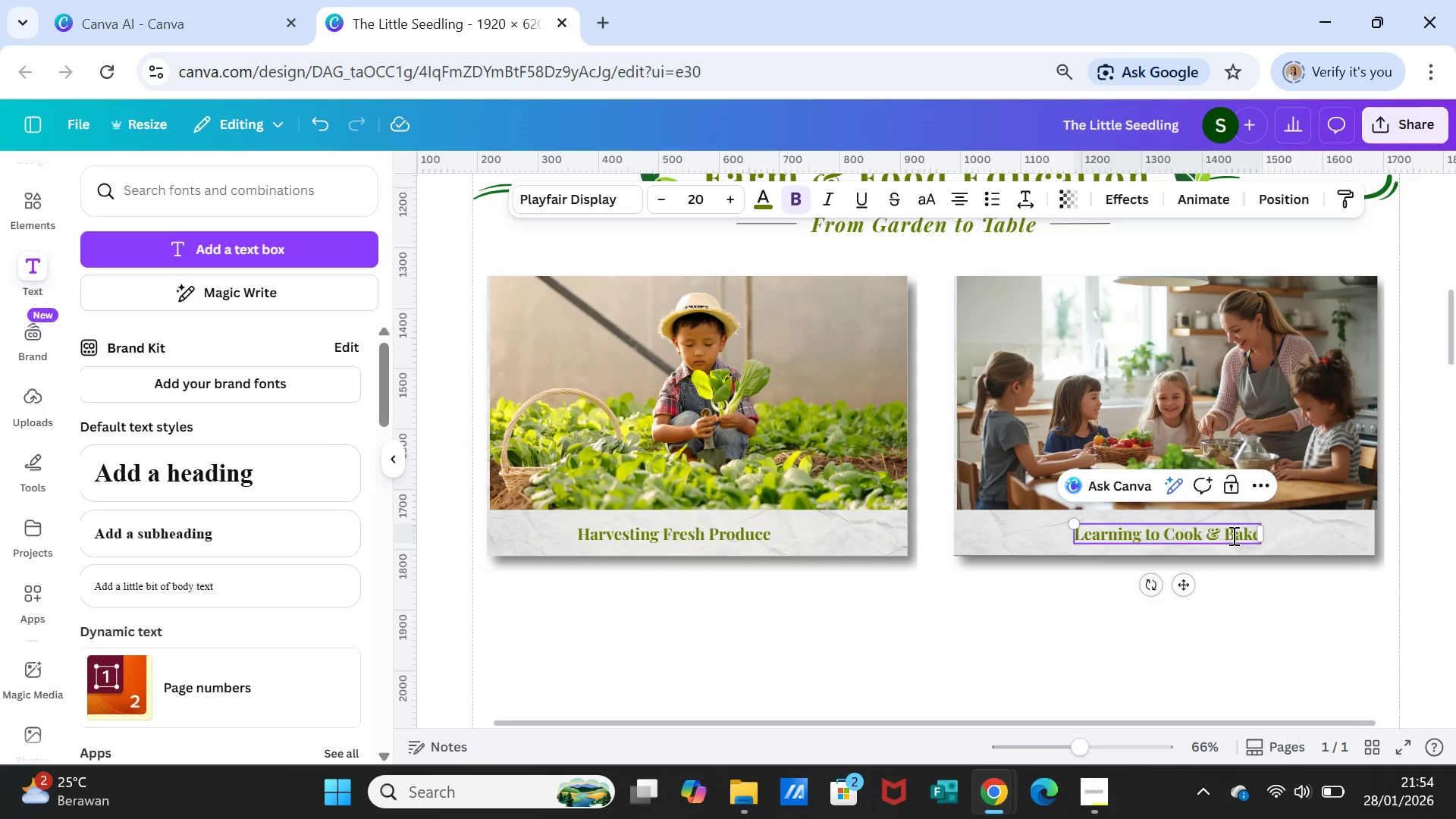 
left_click([1222, 595])
 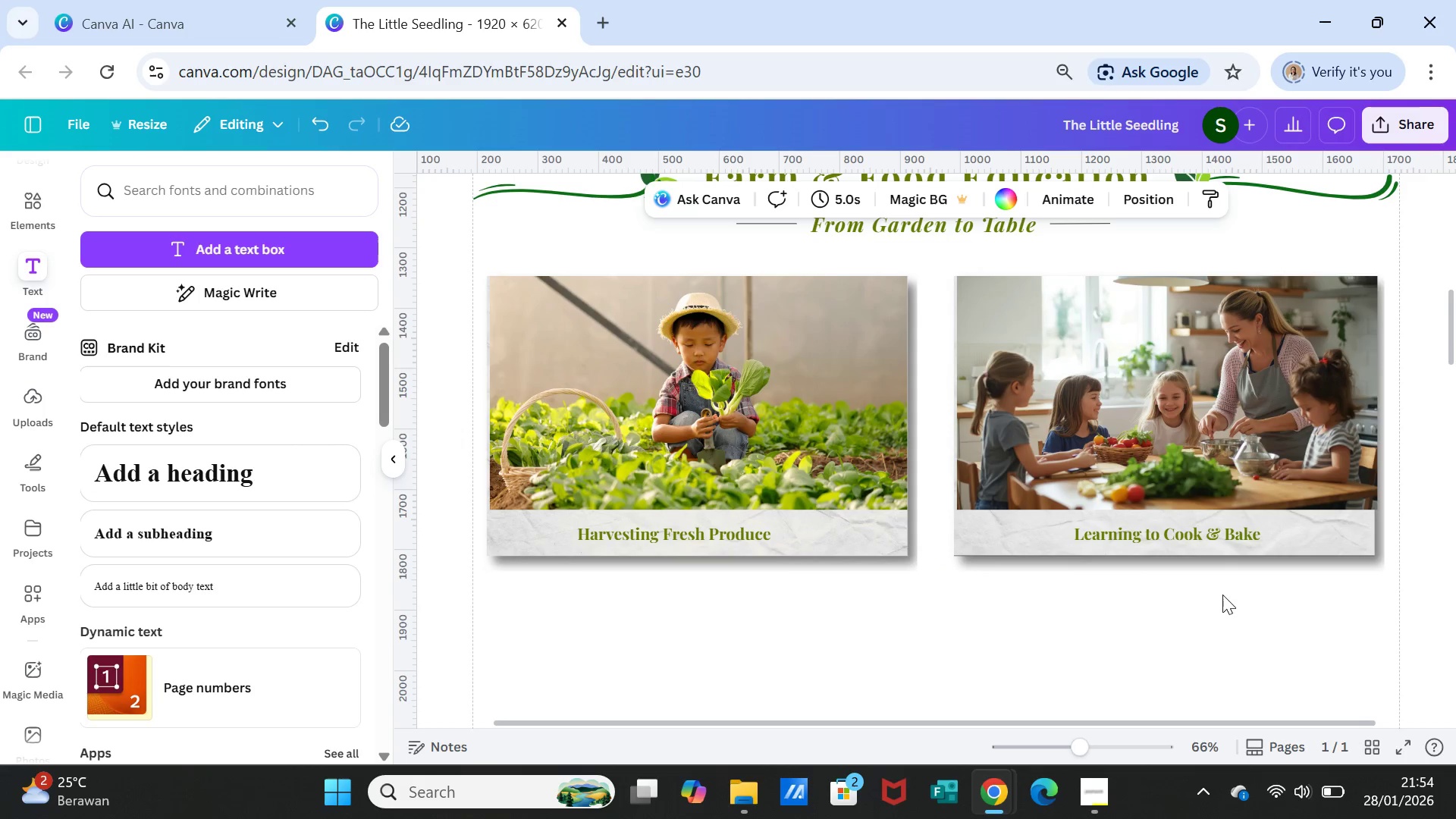 
left_click([1210, 532])
 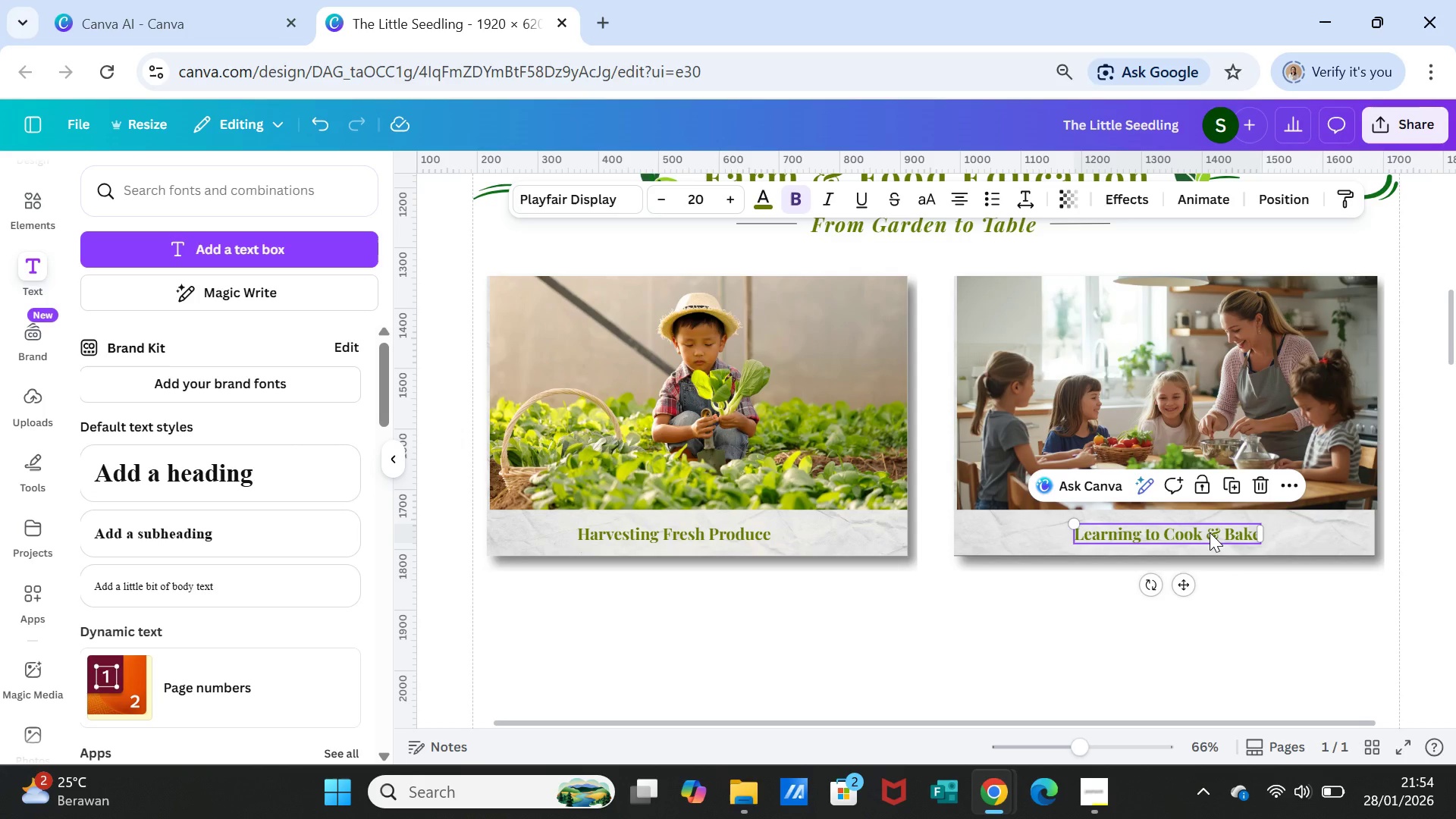 
wait(12.62)
 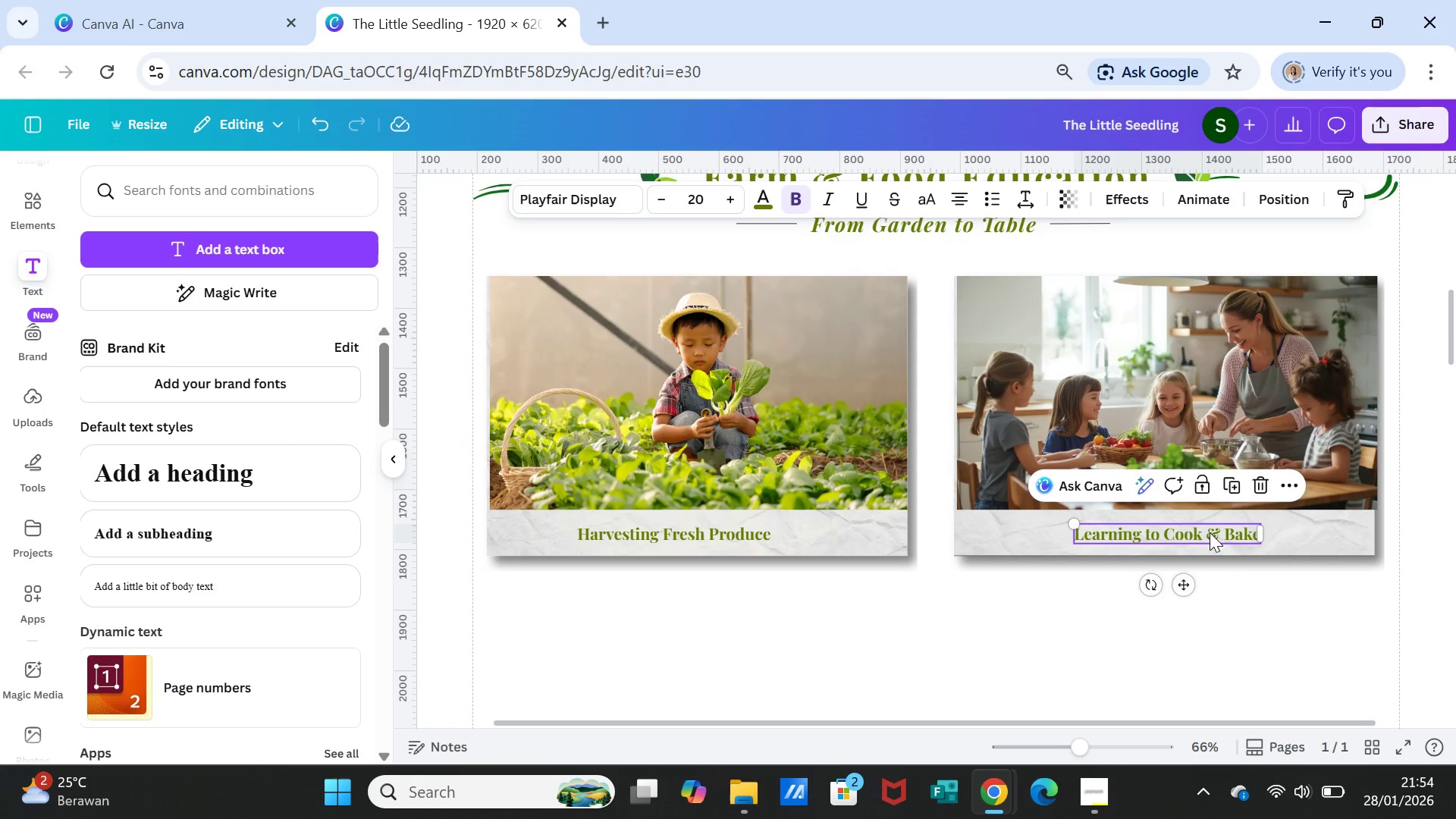 
left_click([1214, 609])
 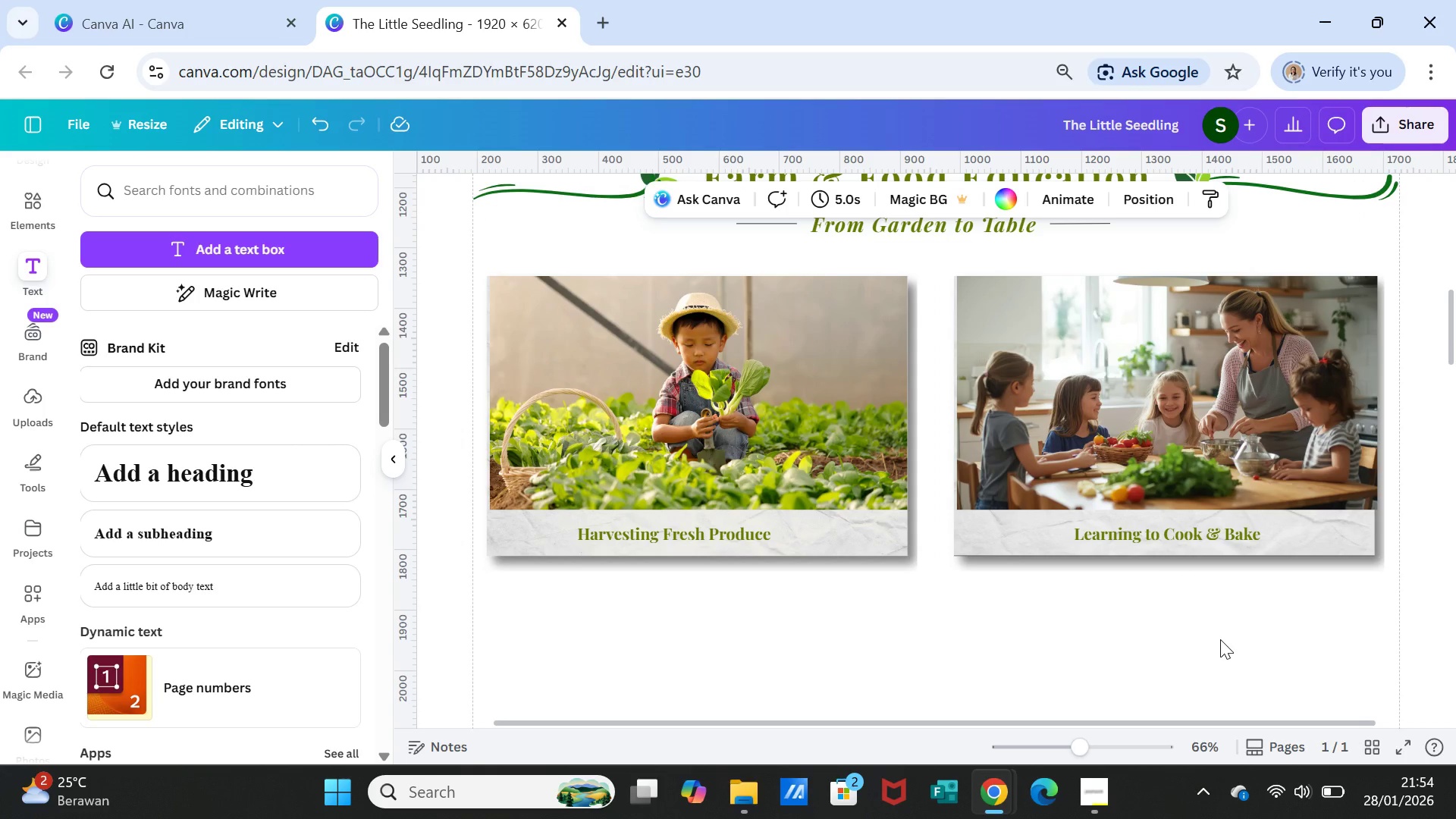 
wait(6.77)
 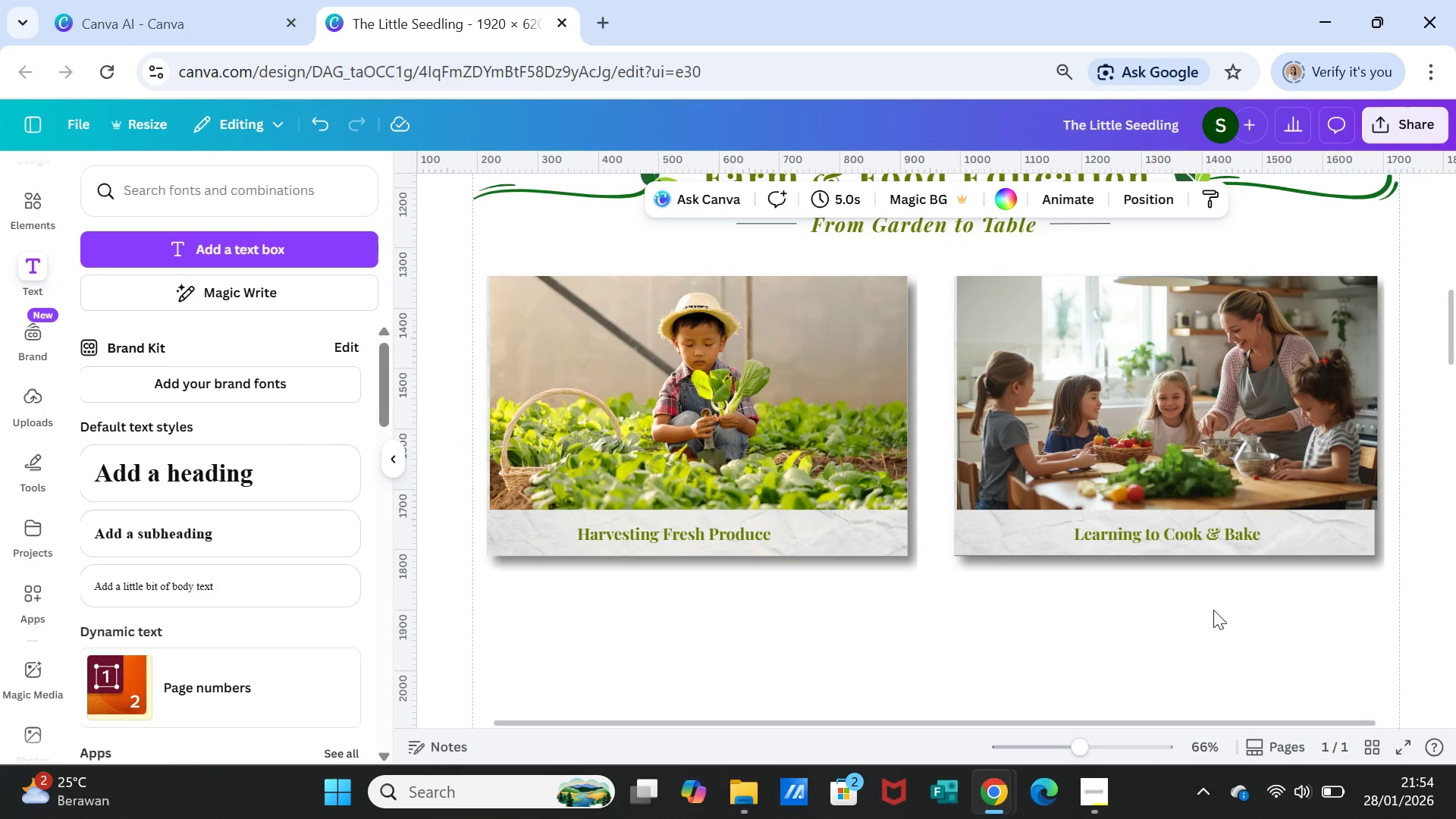 
scroll: coordinate [1220, 639], scroll_direction: down, amount: 1.0
 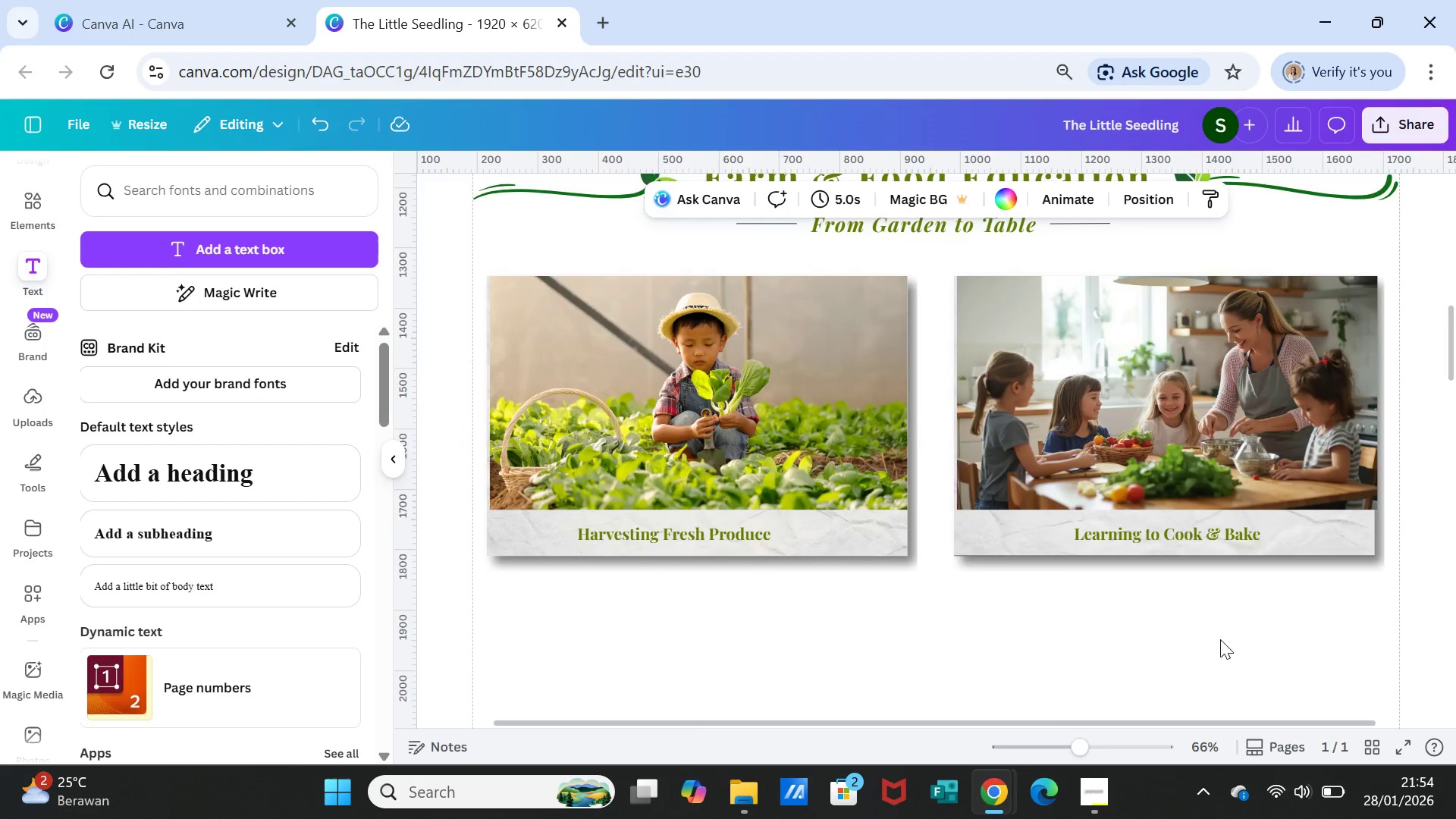 
scroll: coordinate [1220, 639], scroll_direction: up, amount: 7.0
 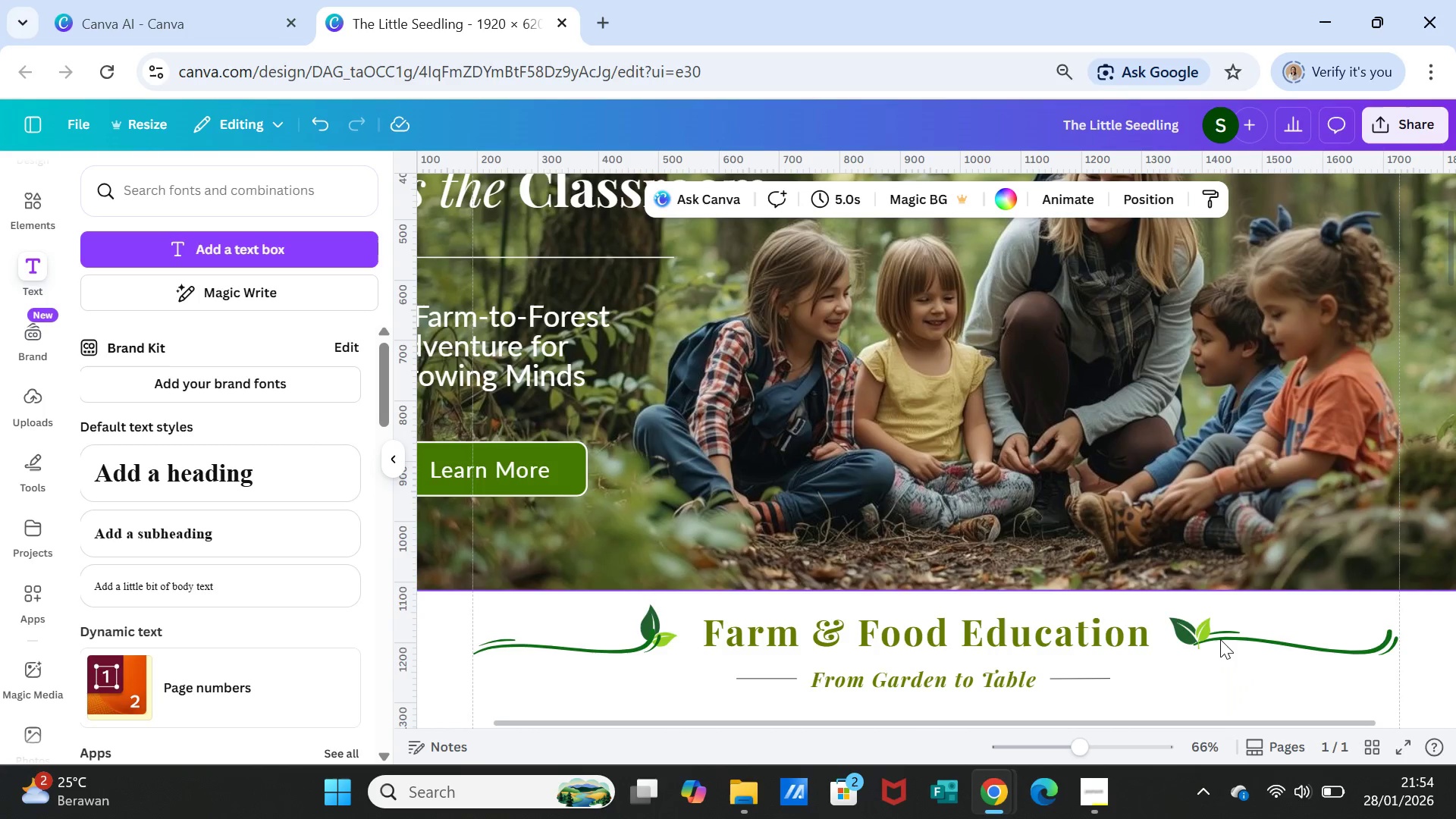 
scroll: coordinate [1220, 639], scroll_direction: down, amount: 4.0
 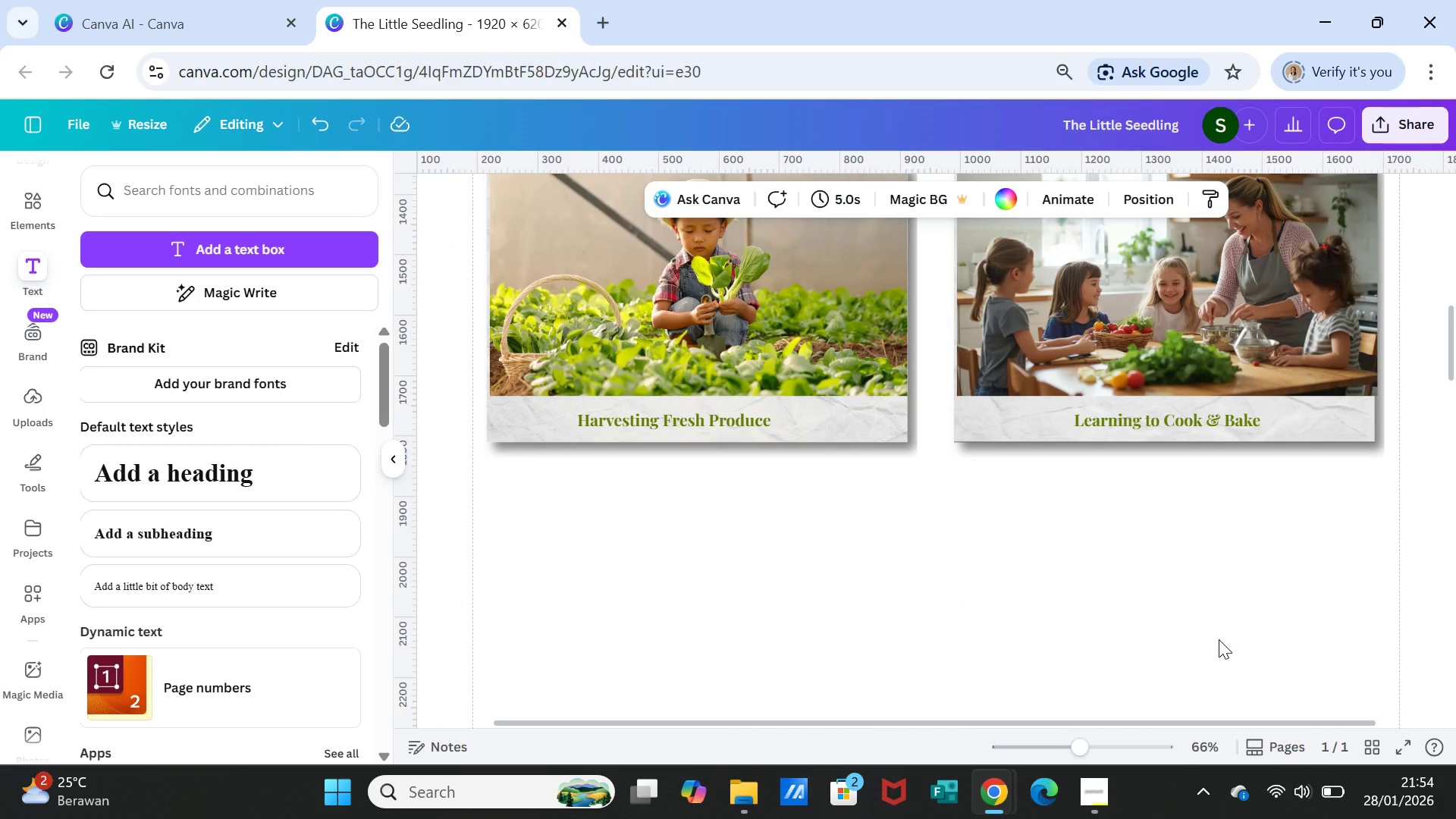 
scroll: coordinate [1219, 639], scroll_direction: up, amount: 2.0
 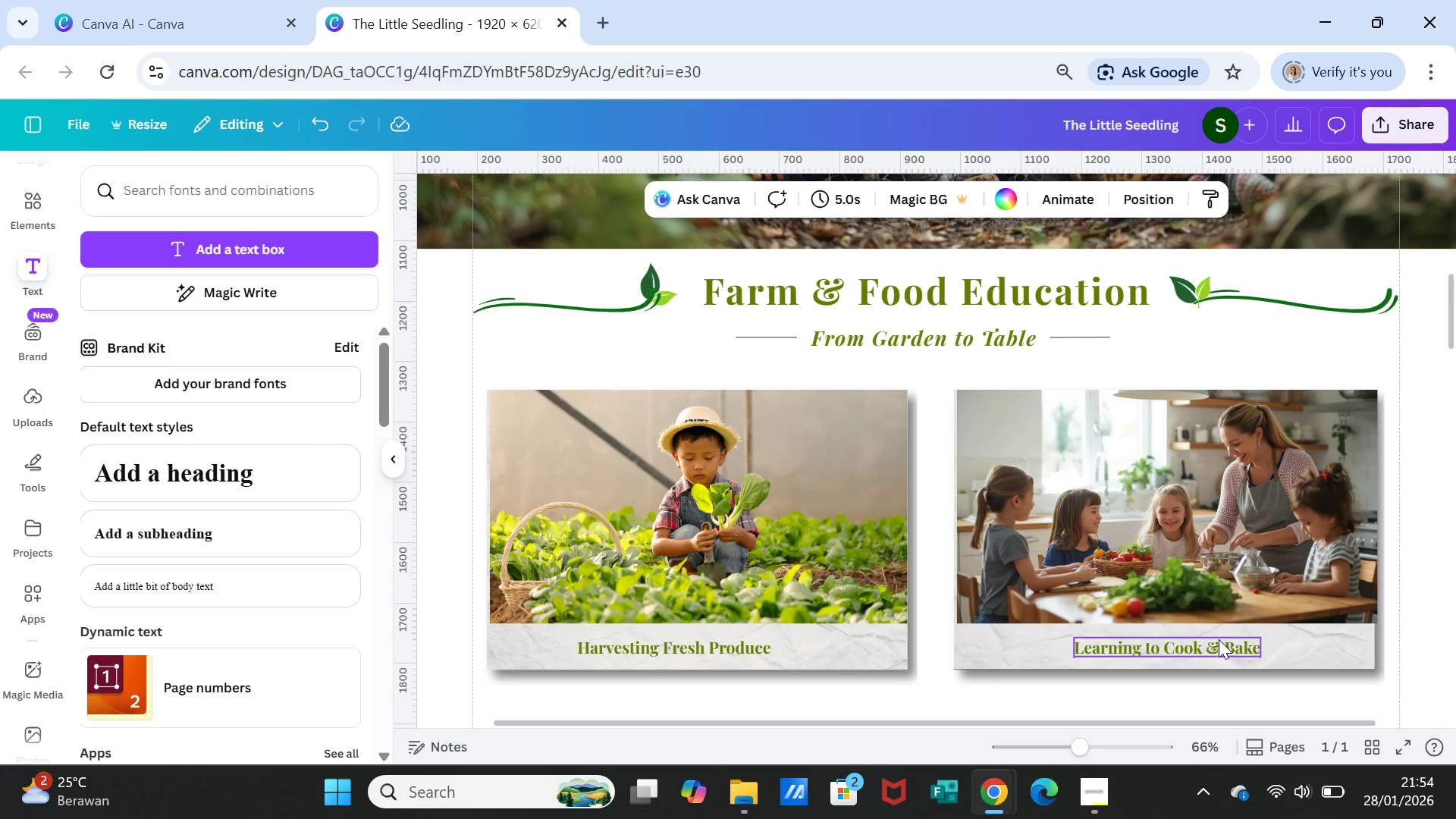 
wait(8.59)
 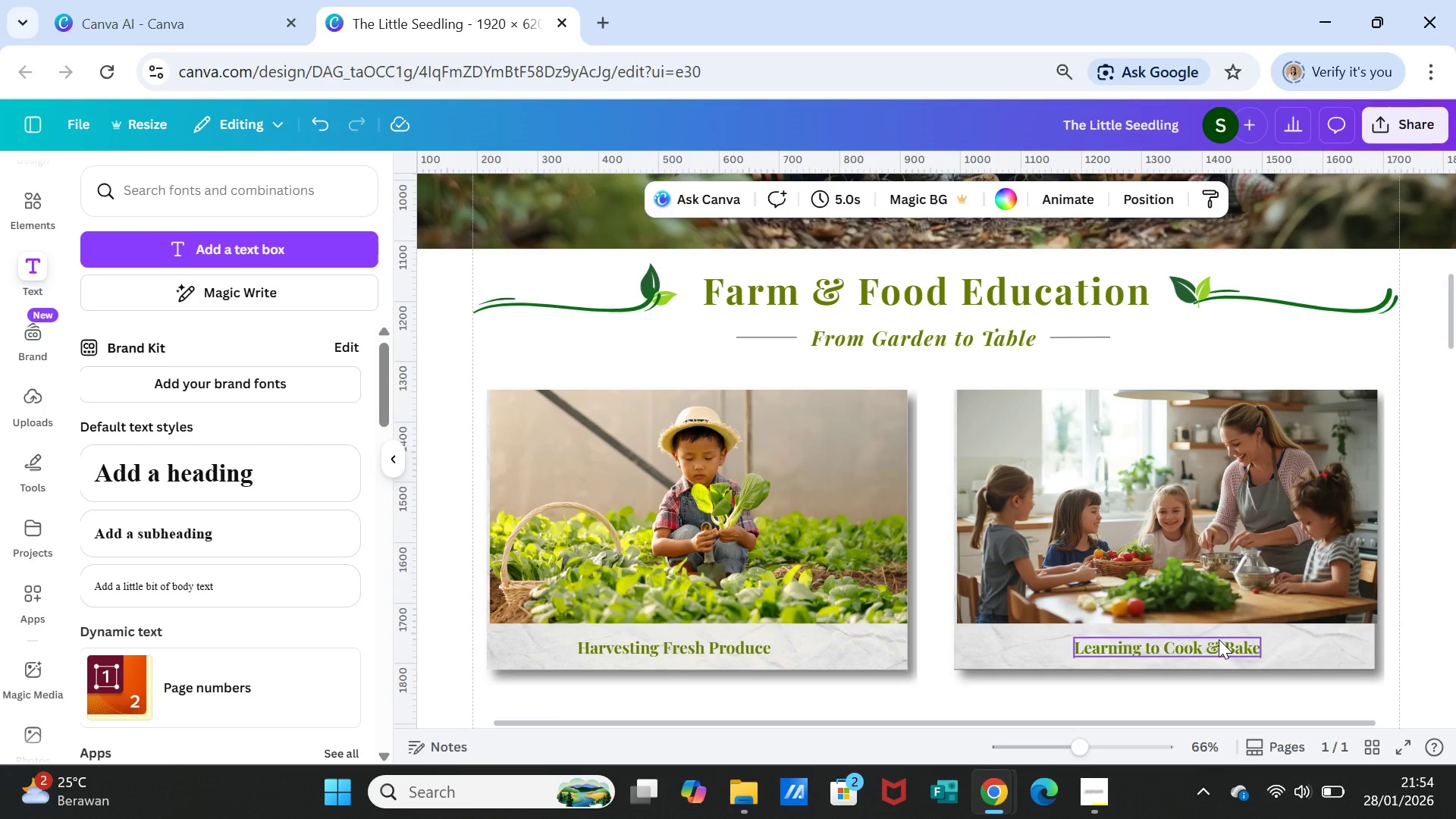 
left_click([770, 339])
 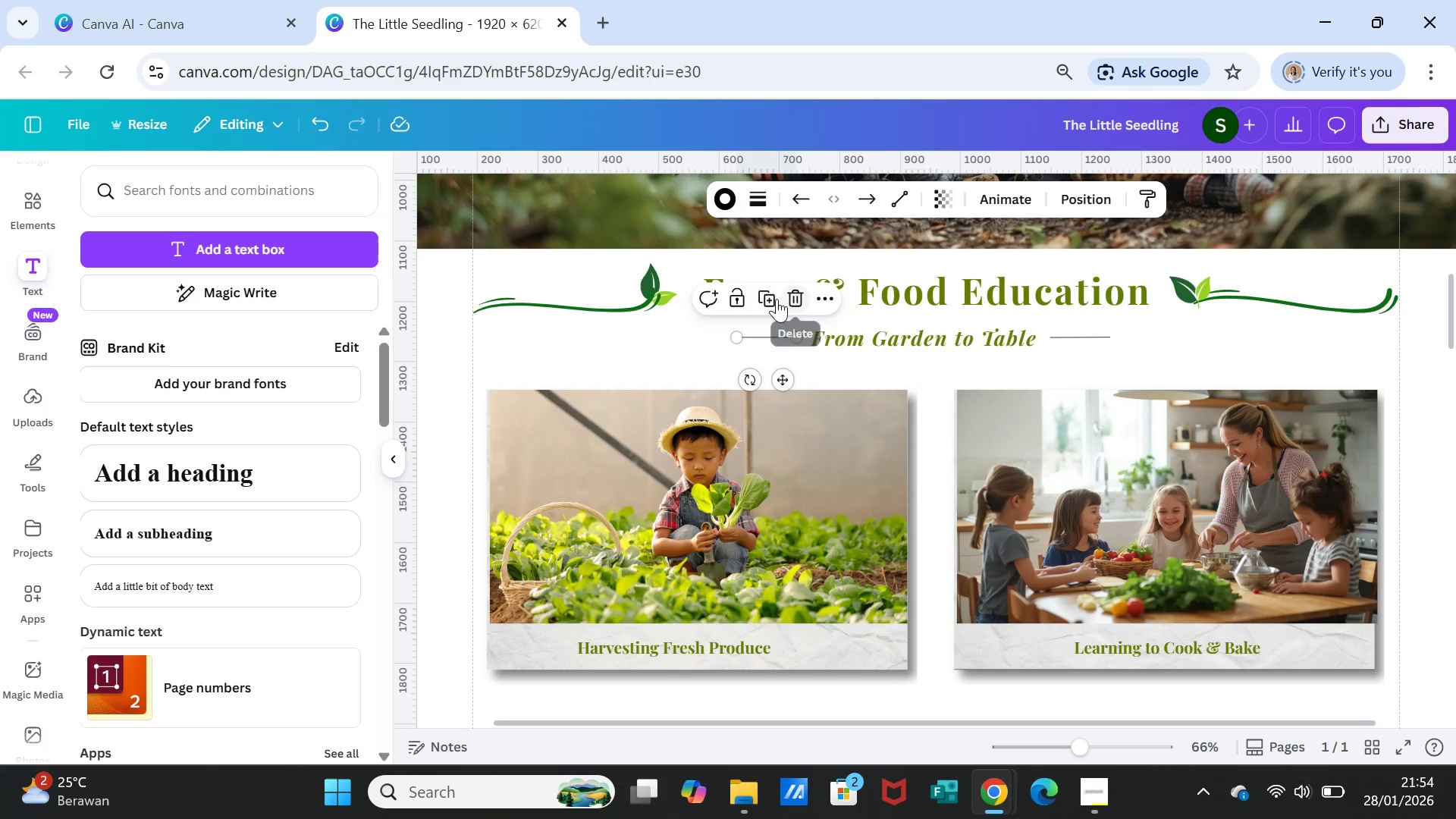 
left_click([771, 296])
 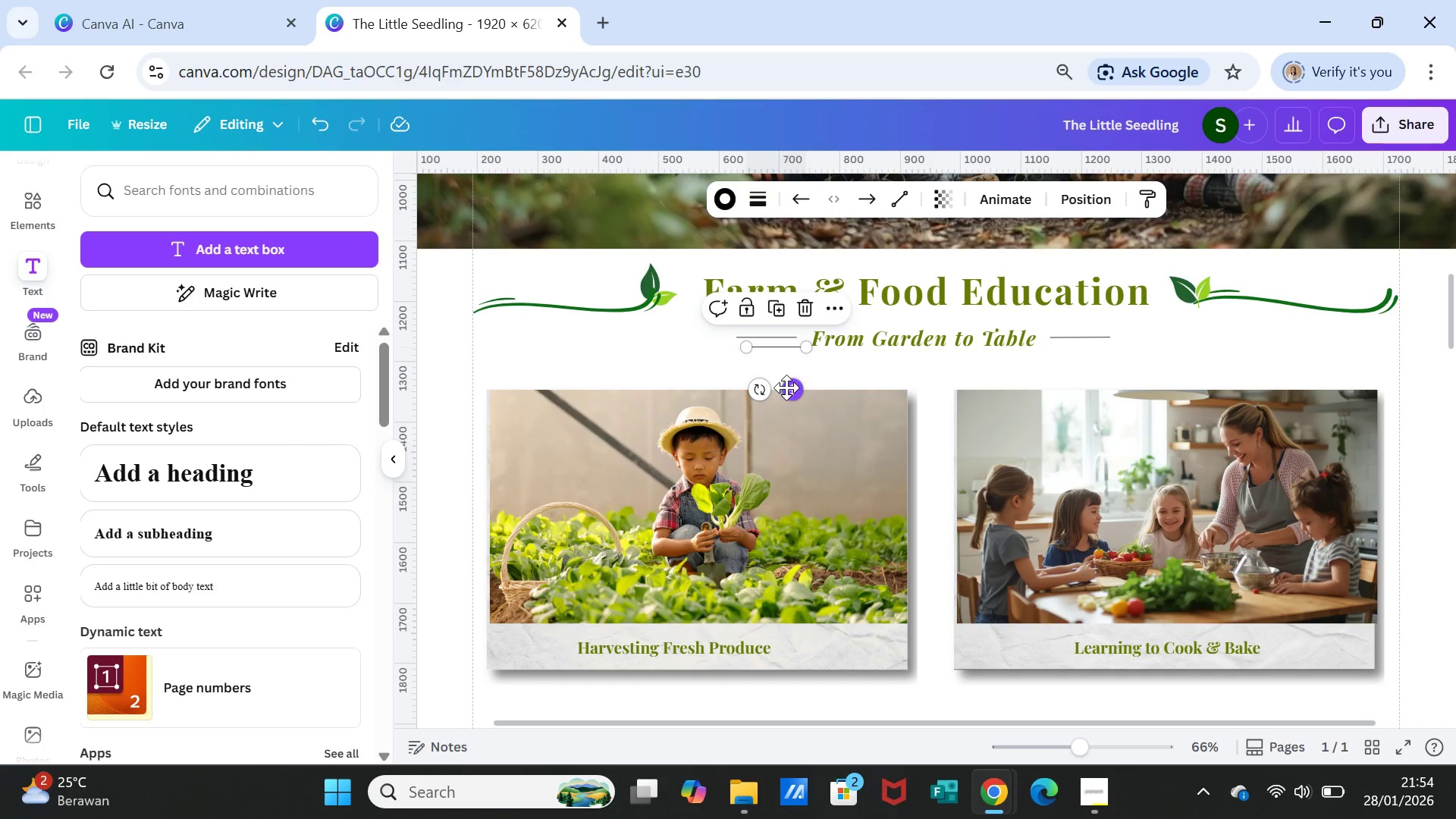 
left_click_drag(start_coordinate=[786, 389], to_coordinate=[780, 739])
 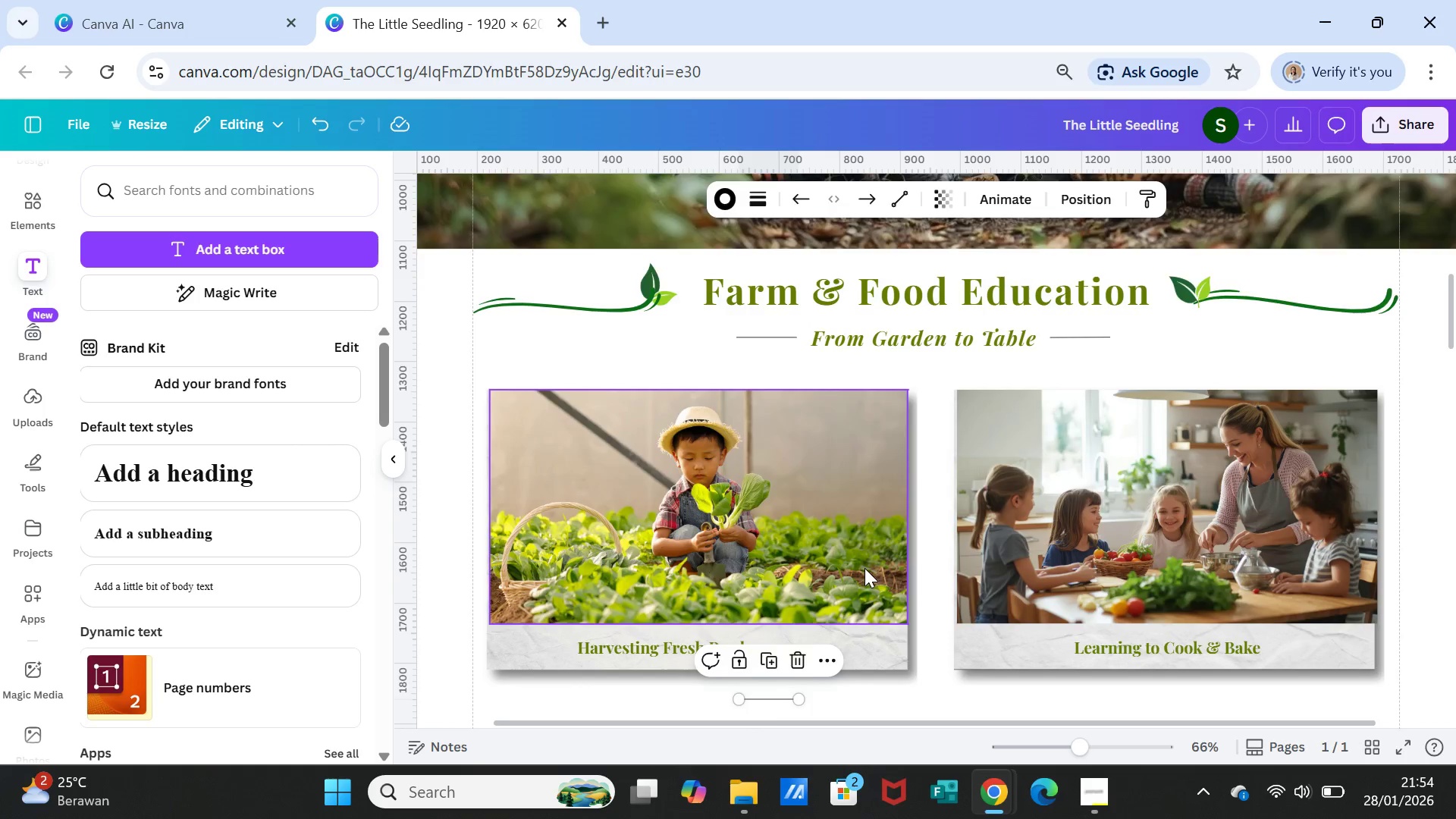 
scroll: coordinate [864, 568], scroll_direction: down, amount: 2.0
 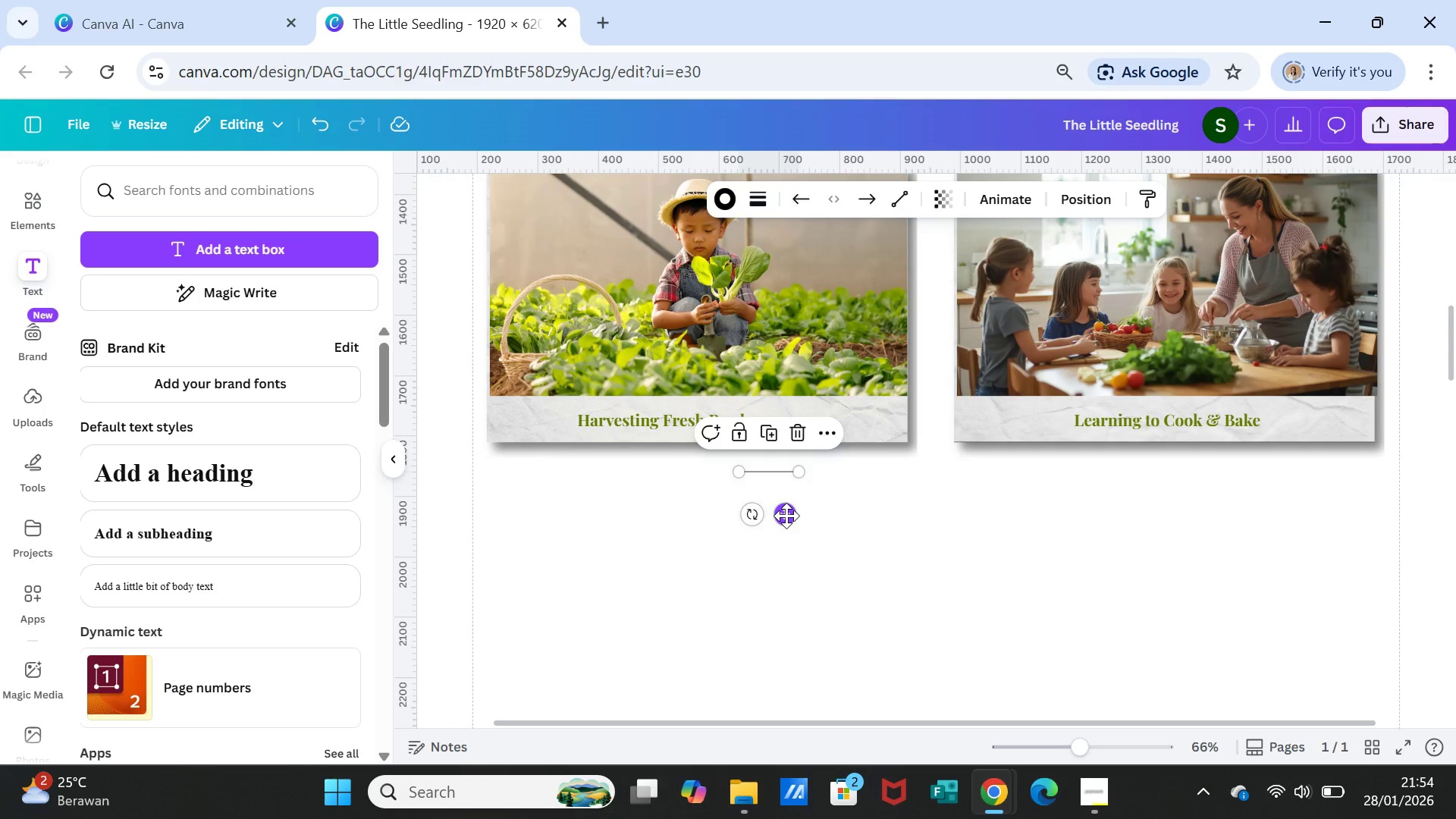 
left_click_drag(start_coordinate=[786, 516], to_coordinate=[694, 520])
 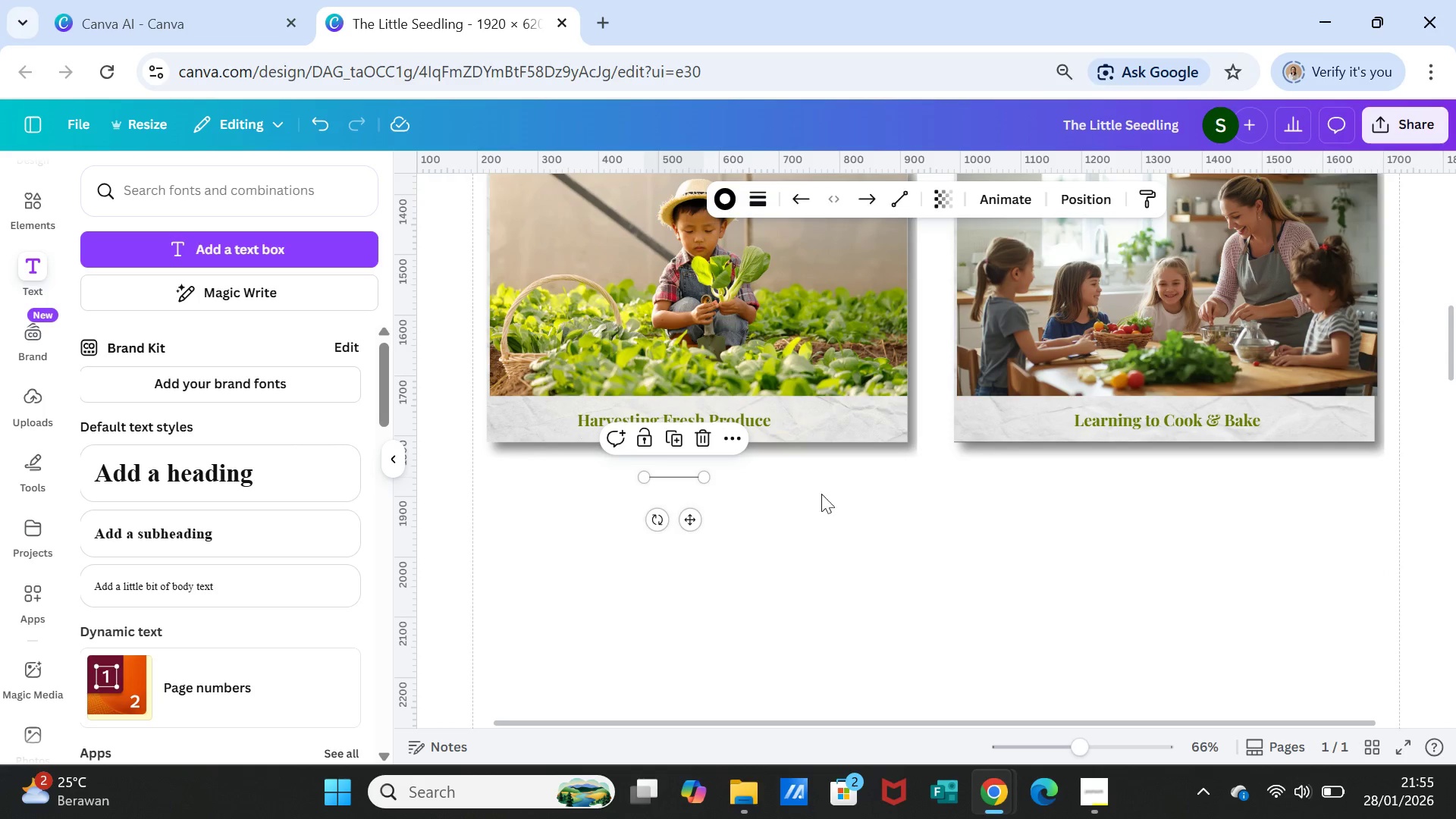 
scroll: coordinate [832, 498], scroll_direction: up, amount: 3.0
 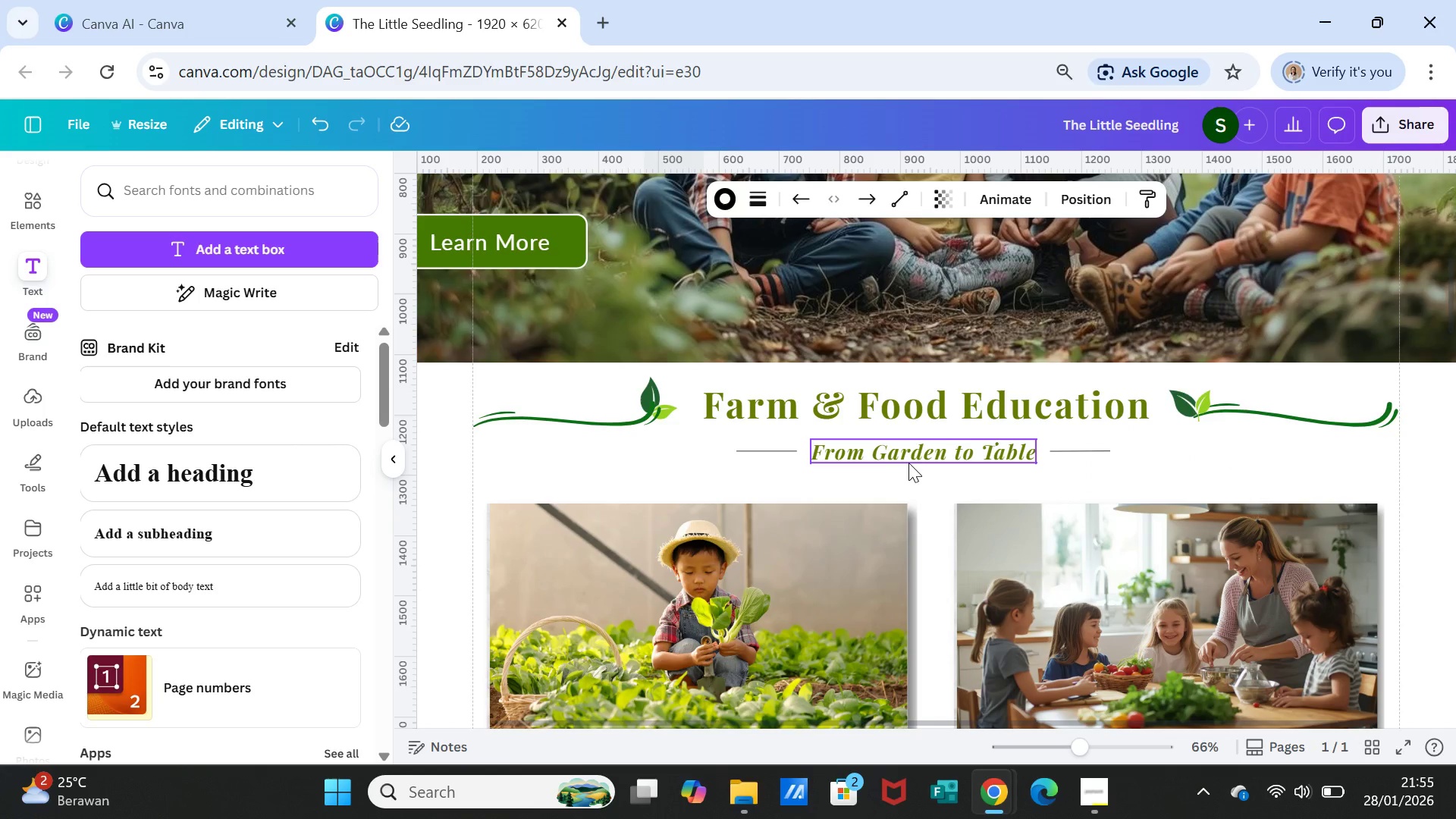 
left_click([908, 460])
 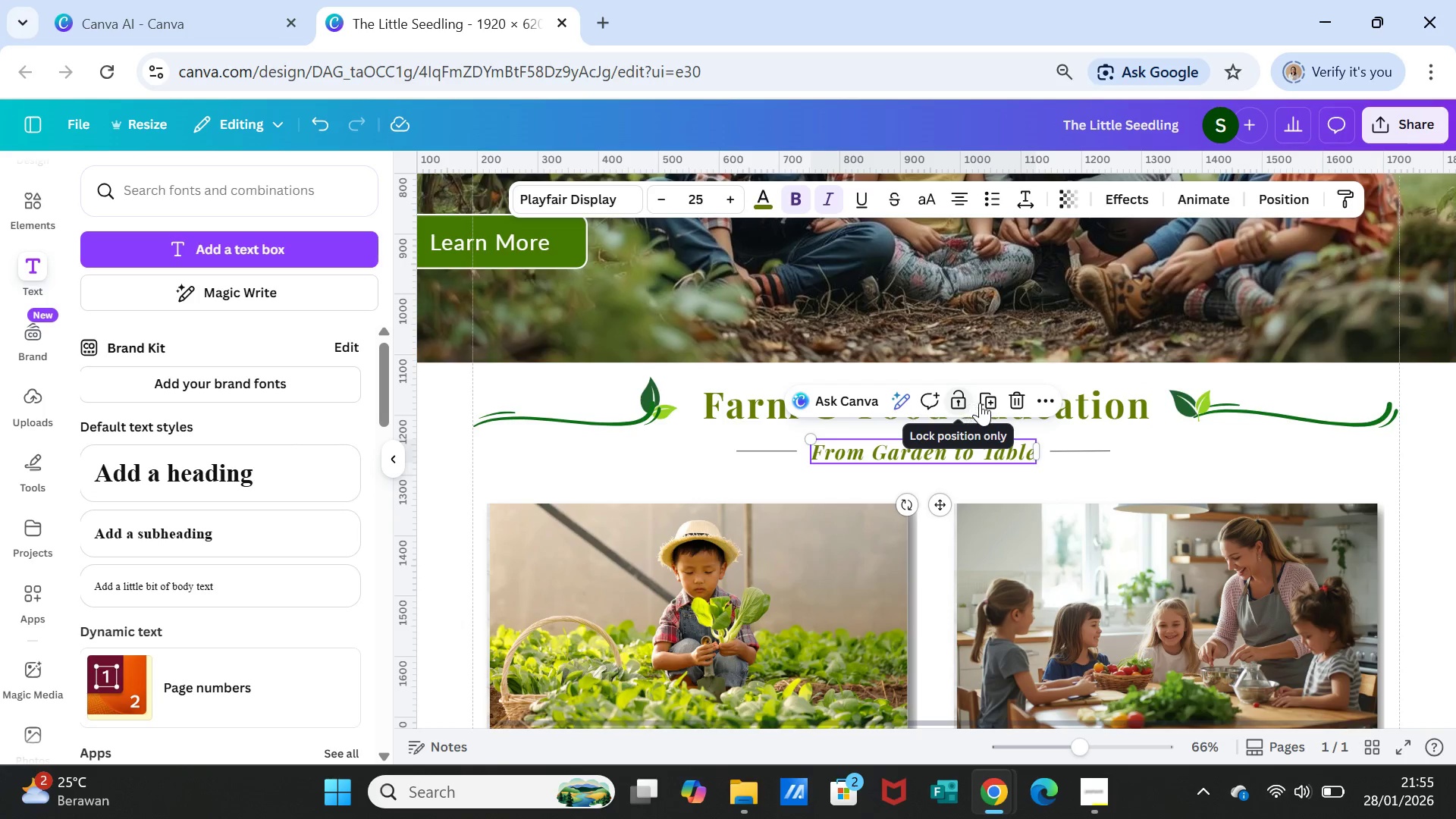 
left_click([984, 401])
 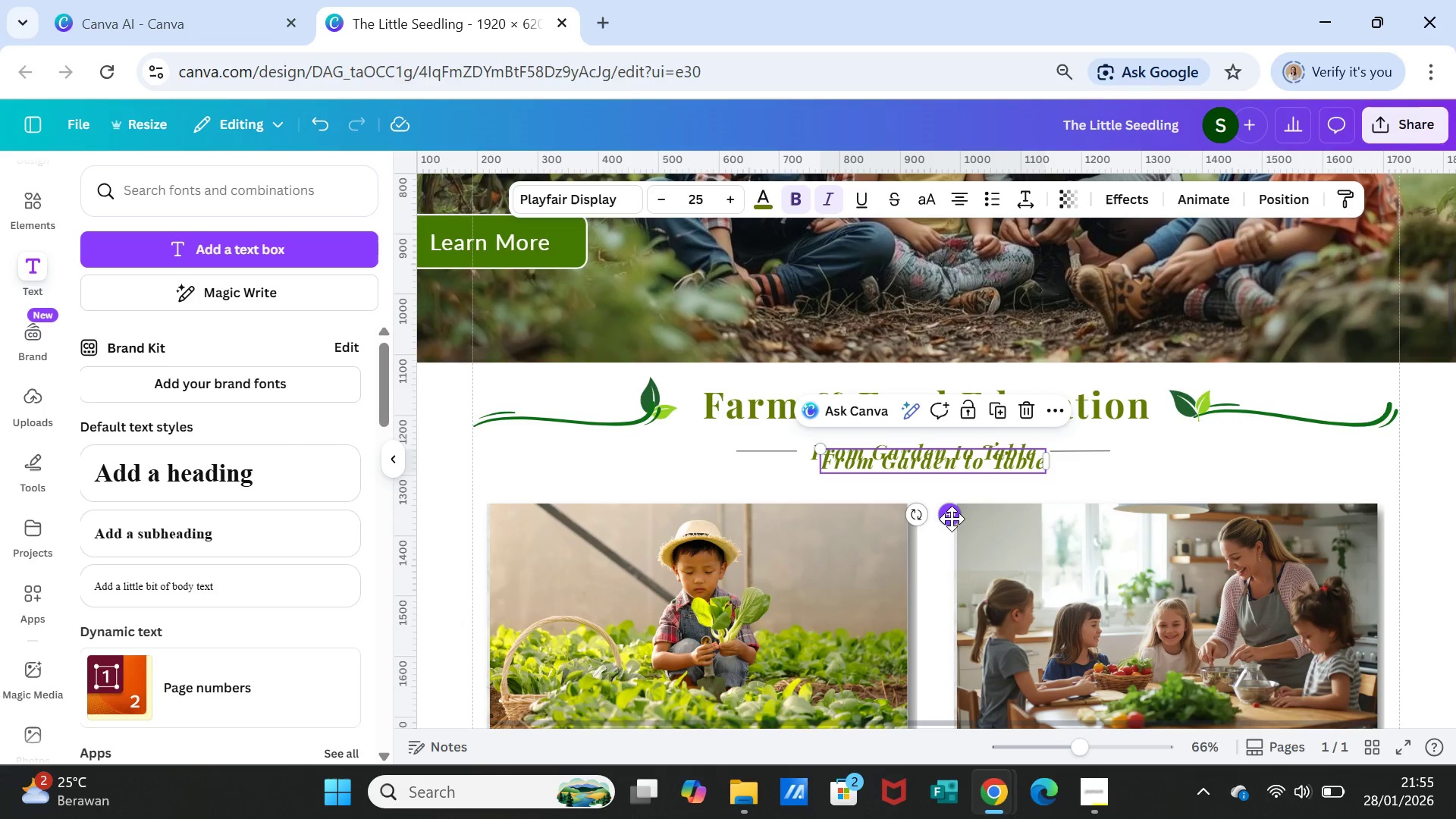 
left_click_drag(start_coordinate=[949, 519], to_coordinate=[954, 710])
 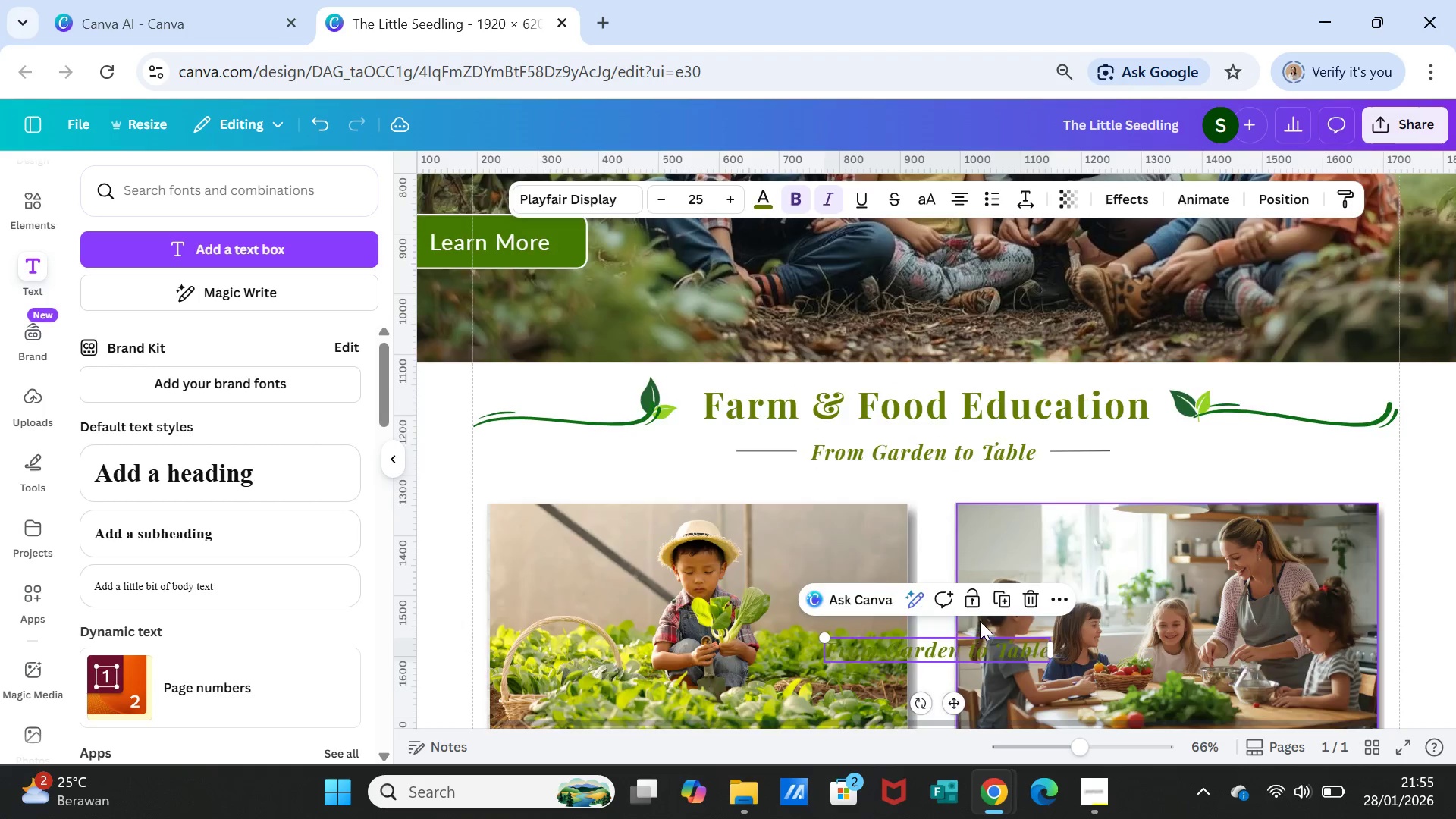 
scroll: coordinate [980, 621], scroll_direction: down, amount: 2.0
 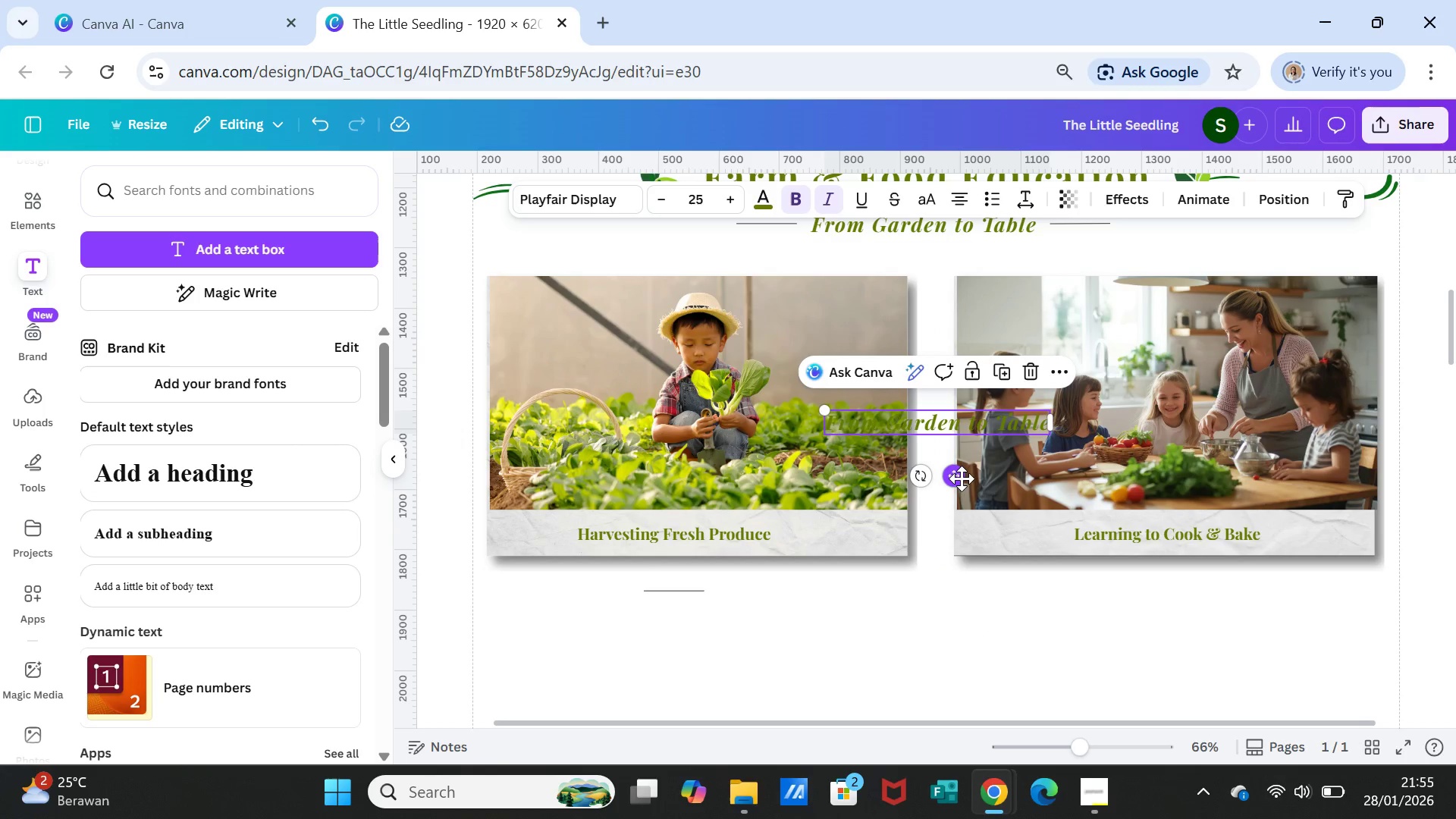 
left_click_drag(start_coordinate=[962, 479], to_coordinate=[882, 648])
 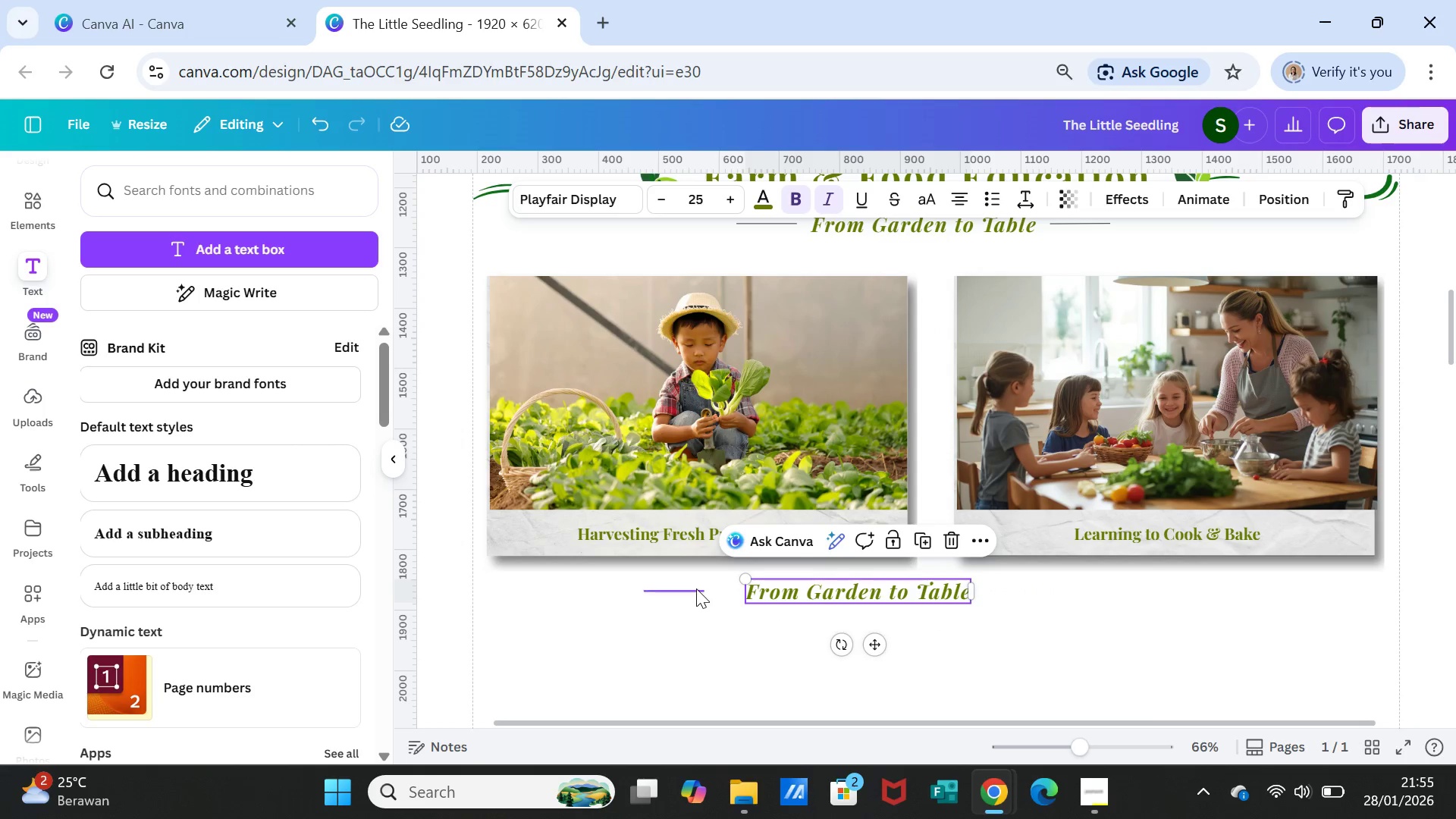 
left_click([692, 588])
 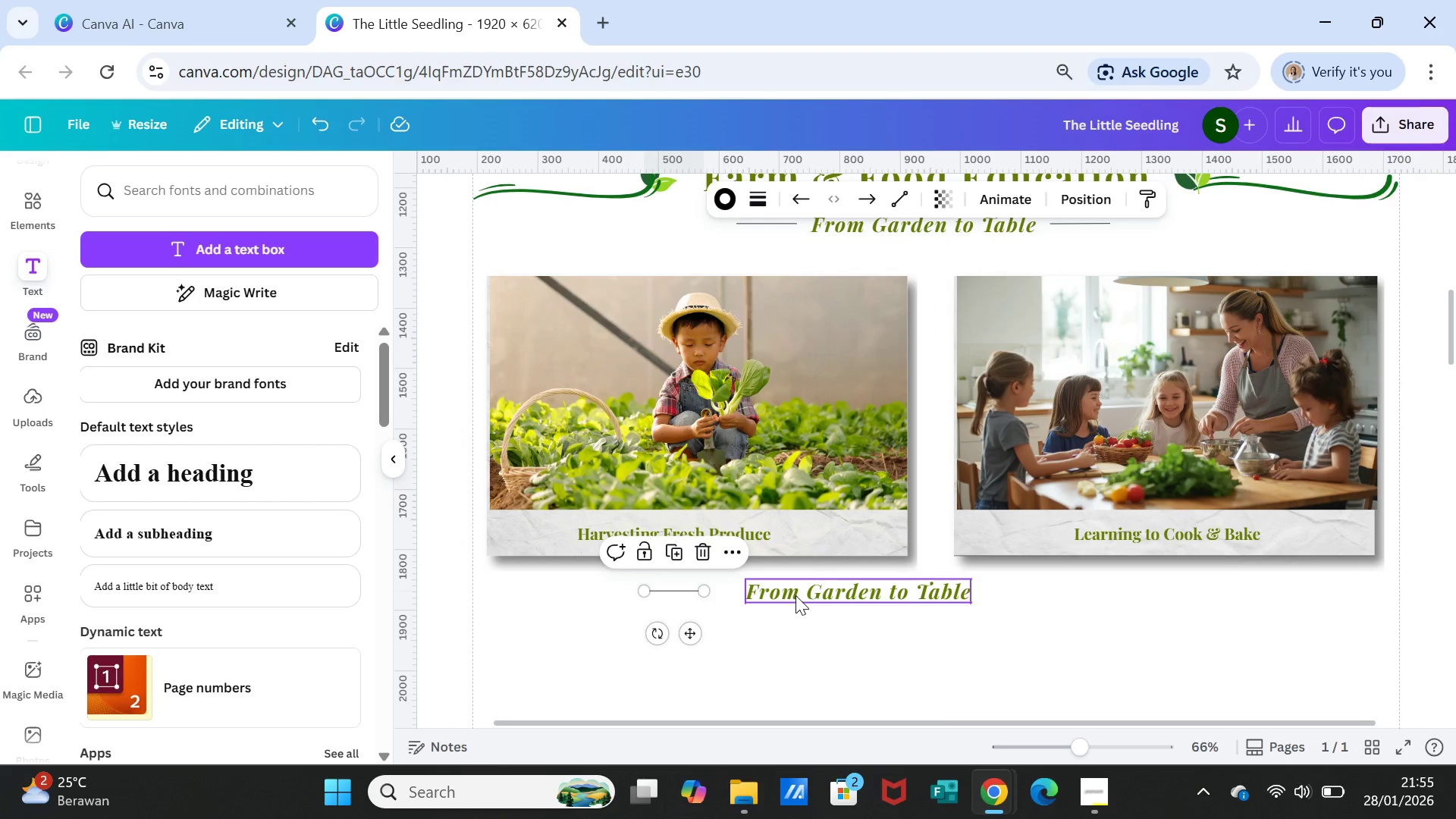 
double_click([795, 595])
 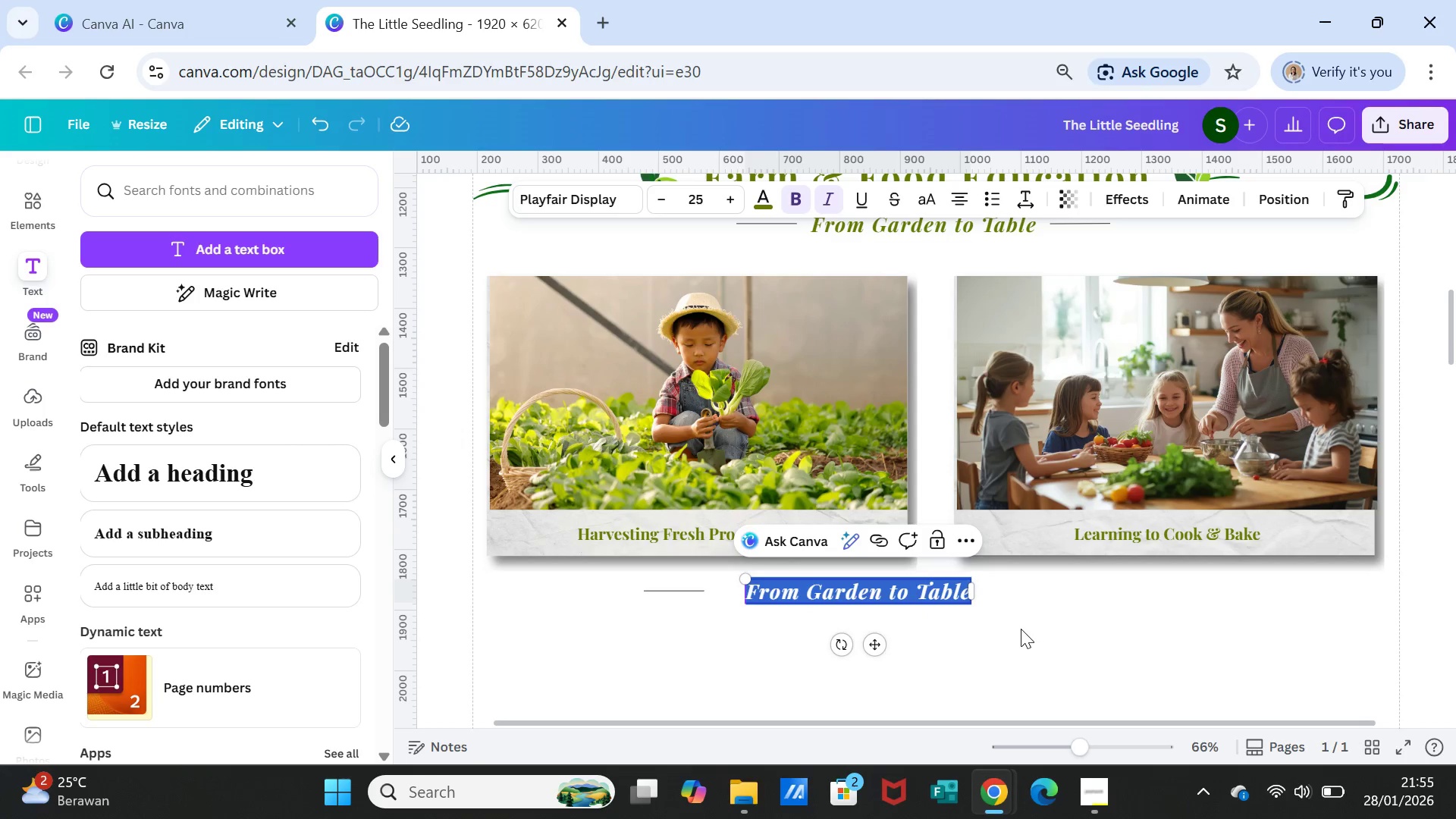 
type(Hands-on lessons at our organic msr)
key(Backspace)
key(Backspace)
type(arkt & farm.)
 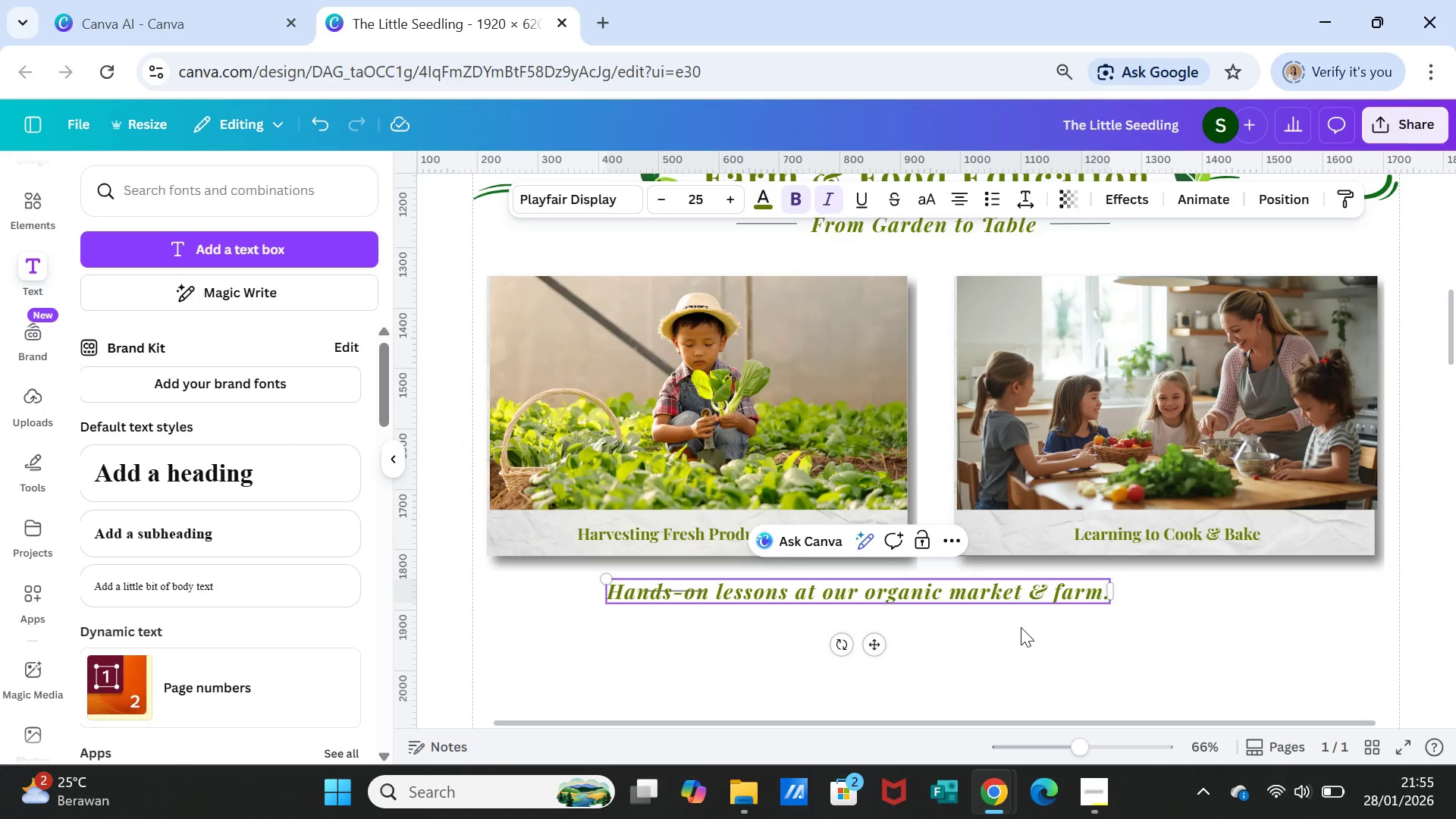 
double_click([966, 595])
 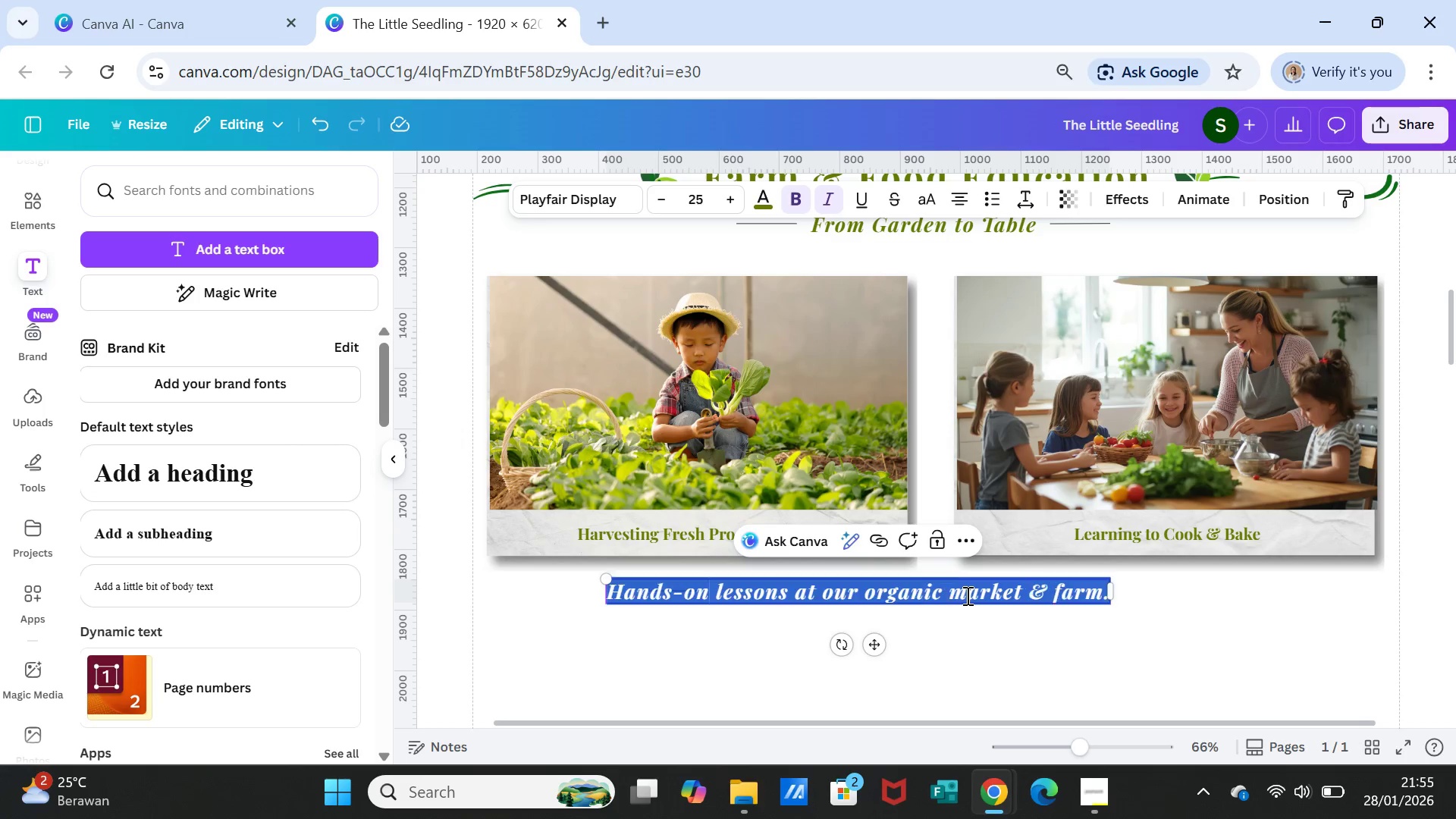 
triple_click([966, 595])
 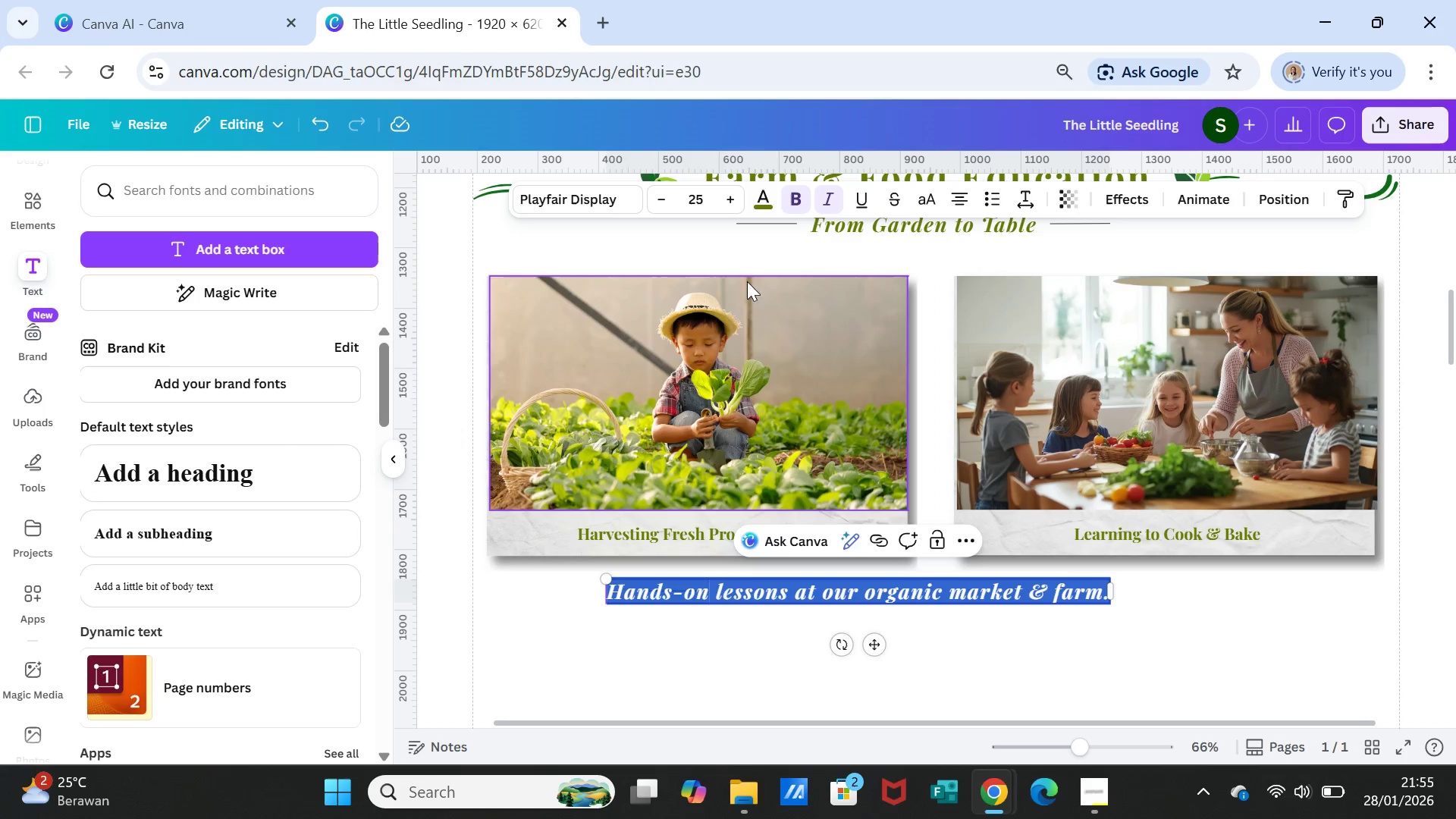 
left_click([667, 203])
 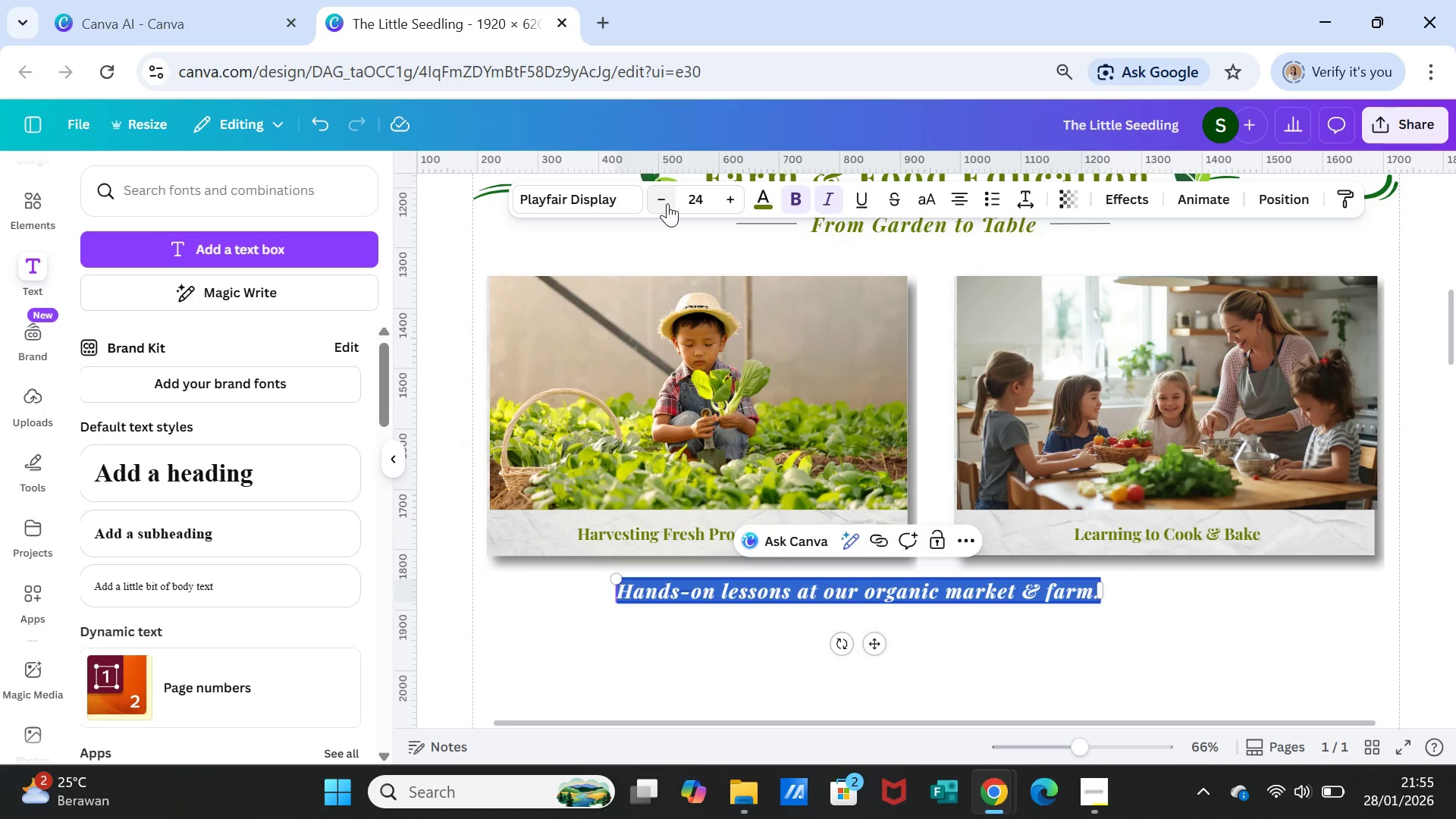 
left_click([667, 203])
 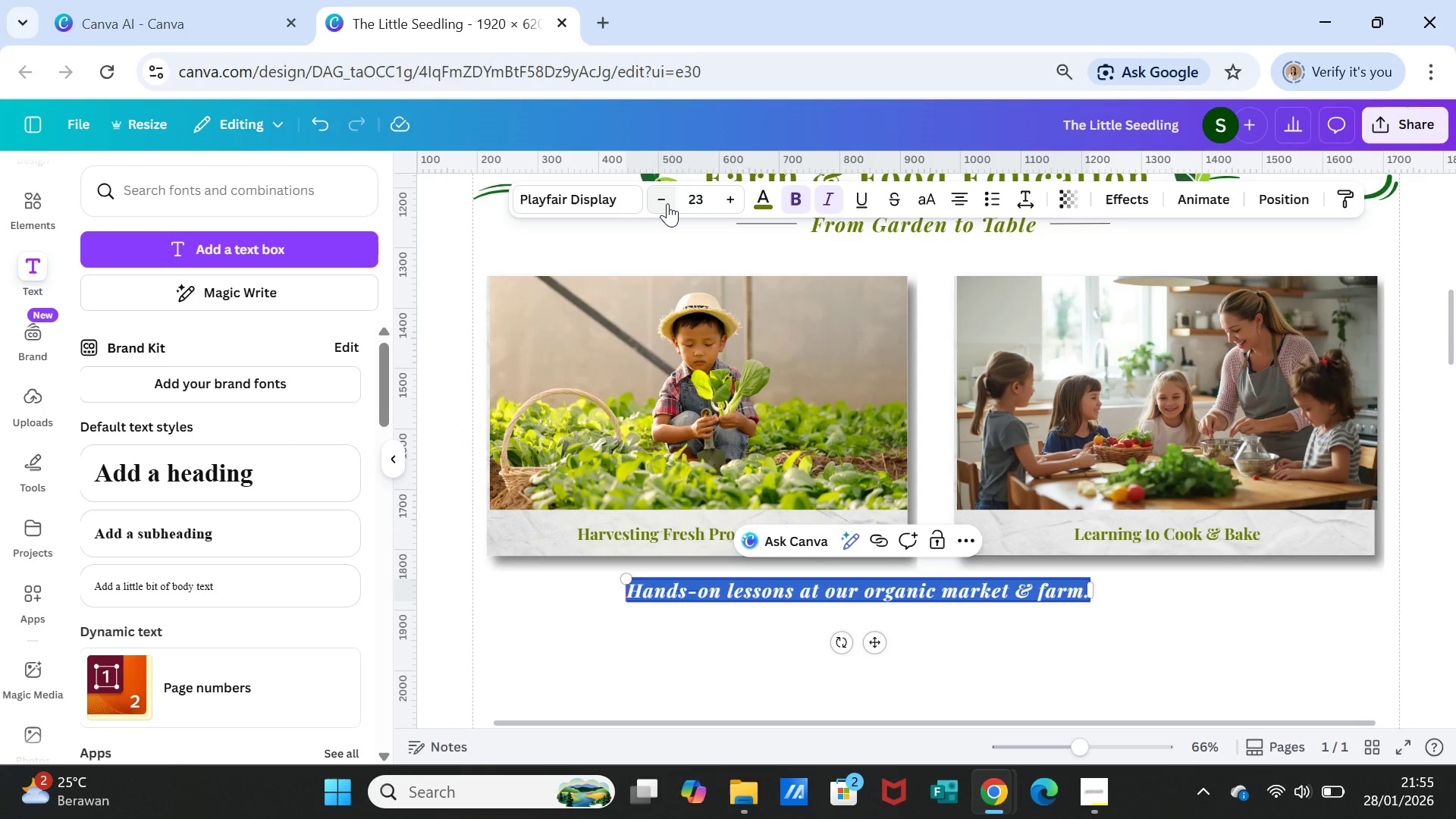 
left_click([667, 203])
 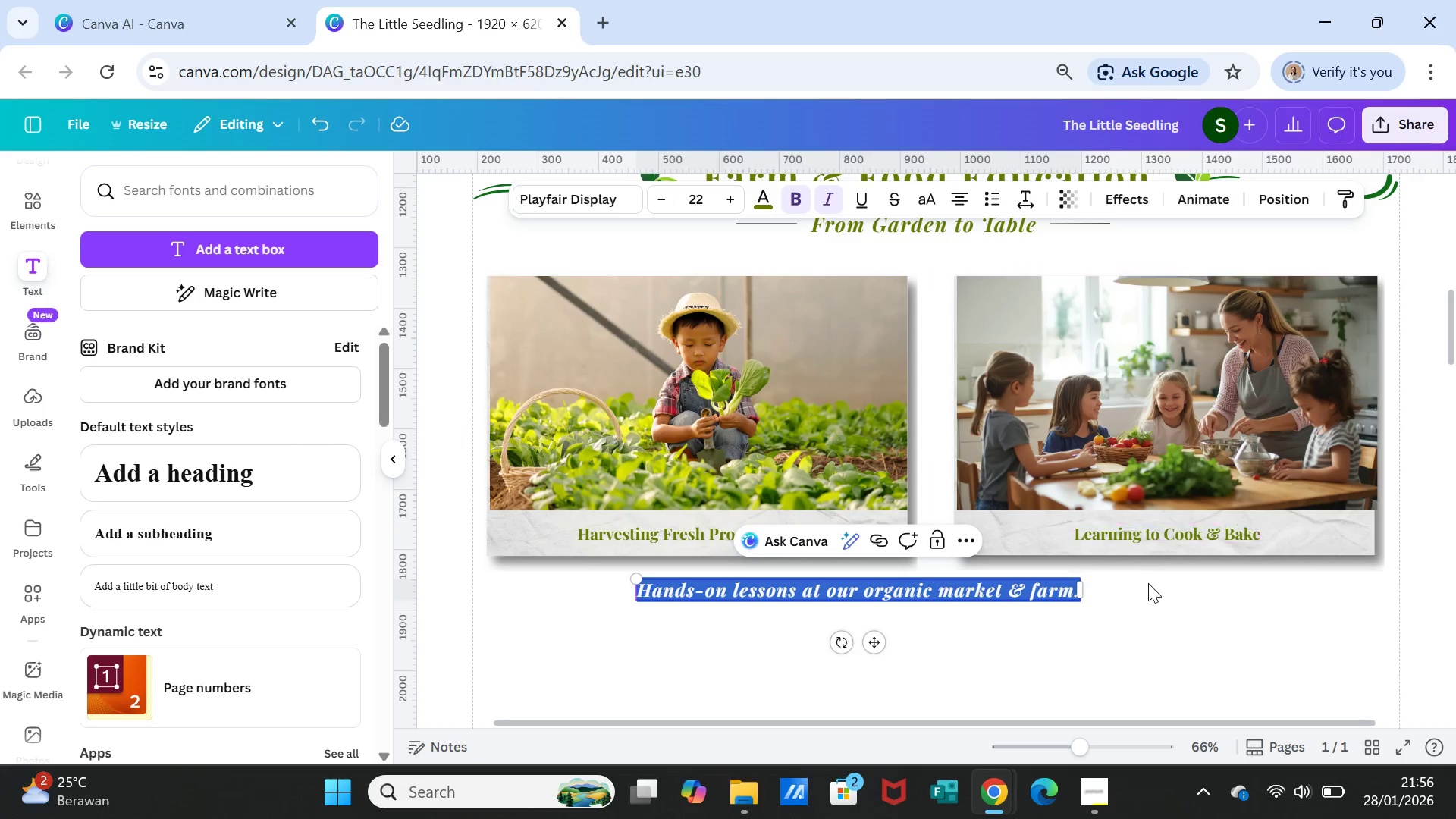 
left_click([1154, 604])
 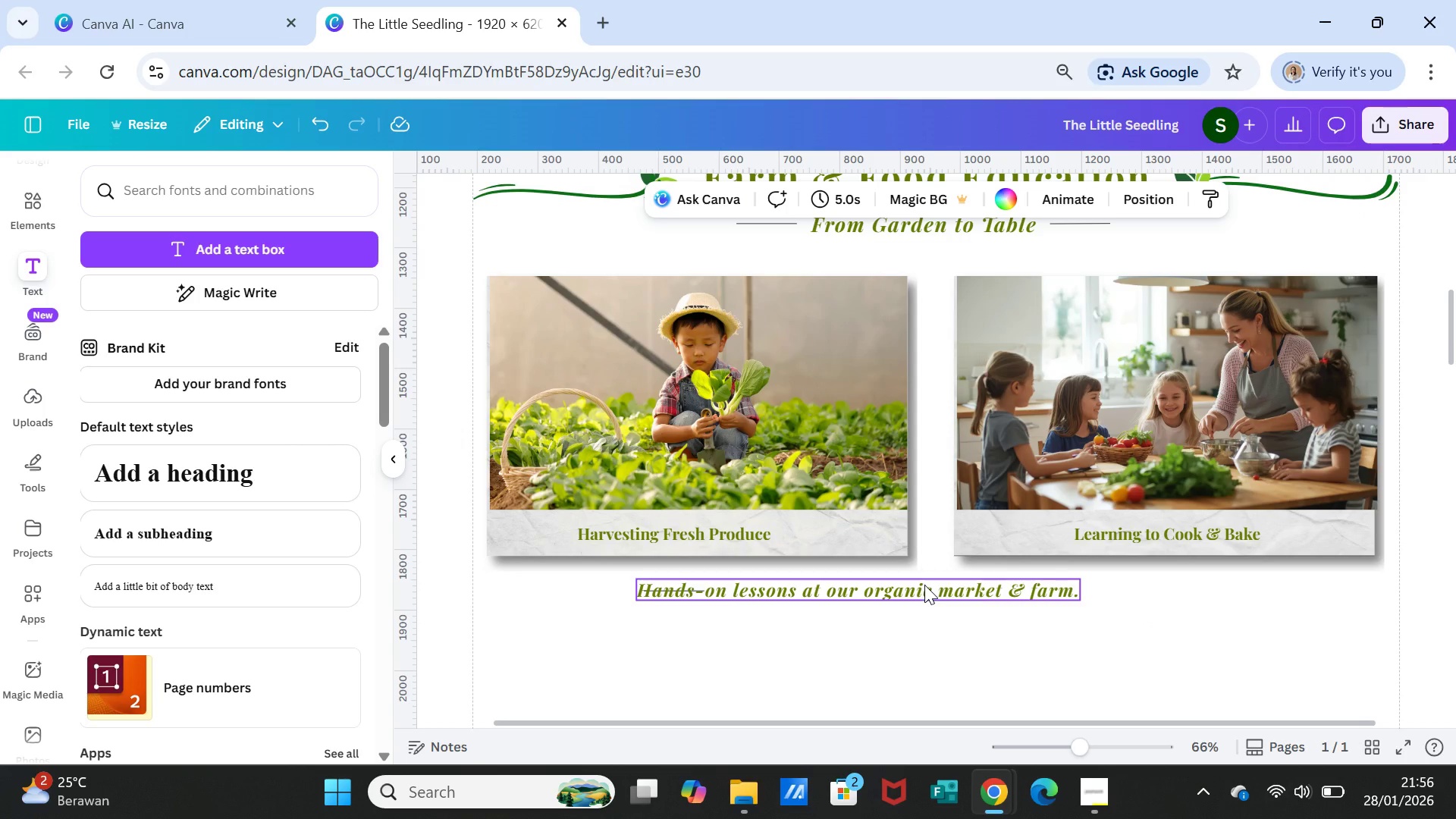 
left_click_drag(start_coordinate=[924, 585], to_coordinate=[1003, 591])
 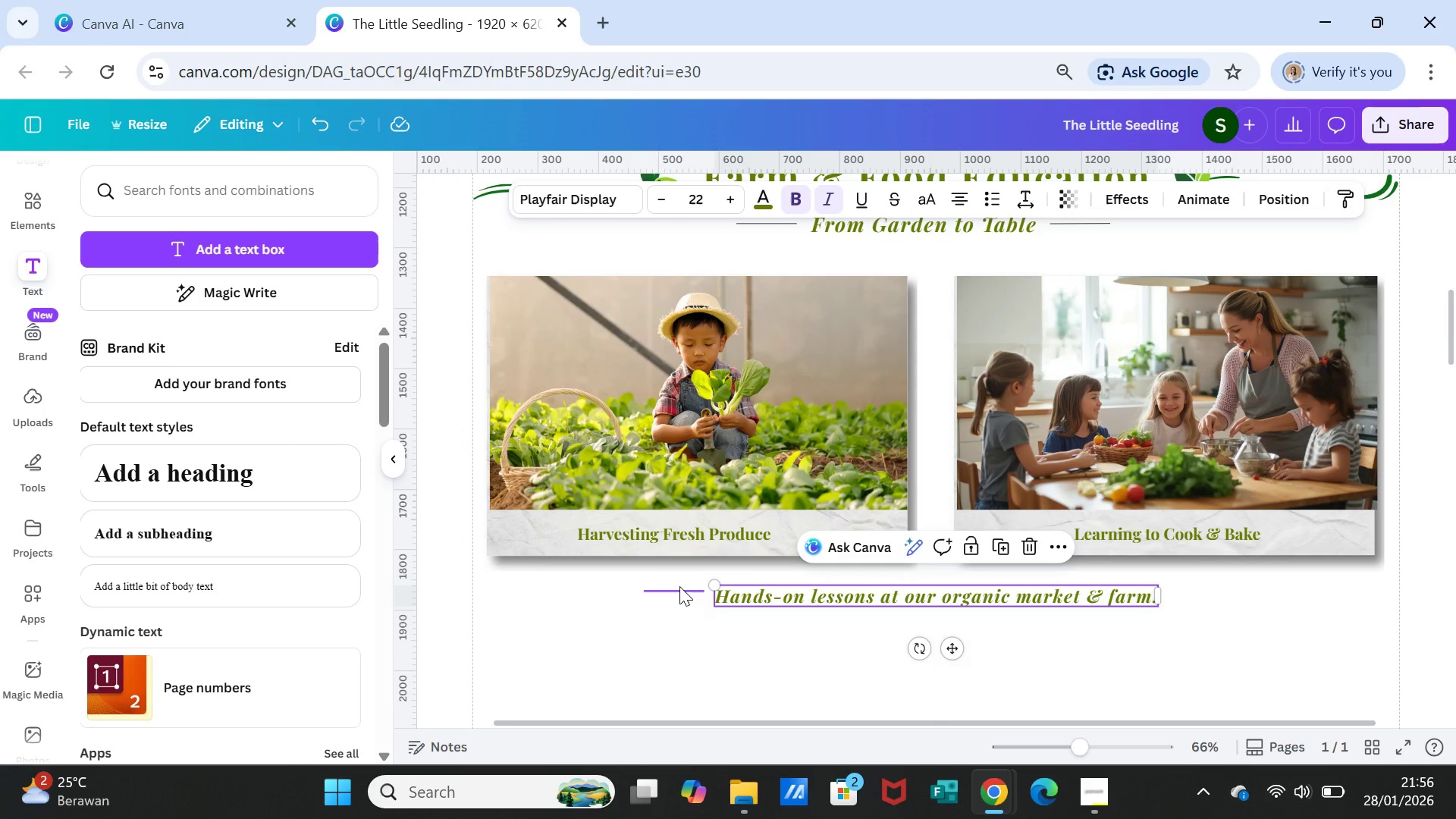 
left_click([679, 586])
 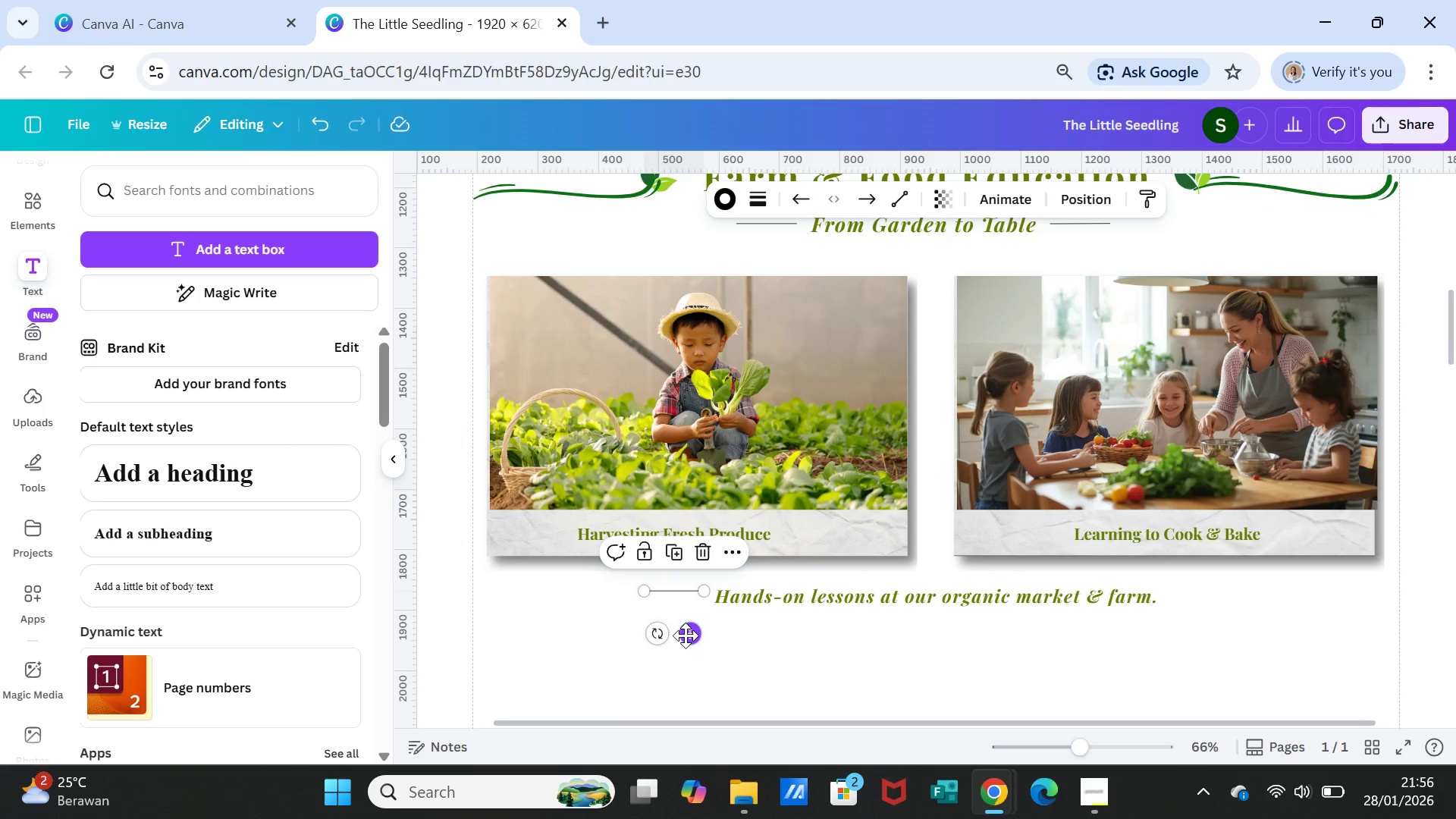 
left_click_drag(start_coordinate=[686, 635], to_coordinate=[652, 639])
 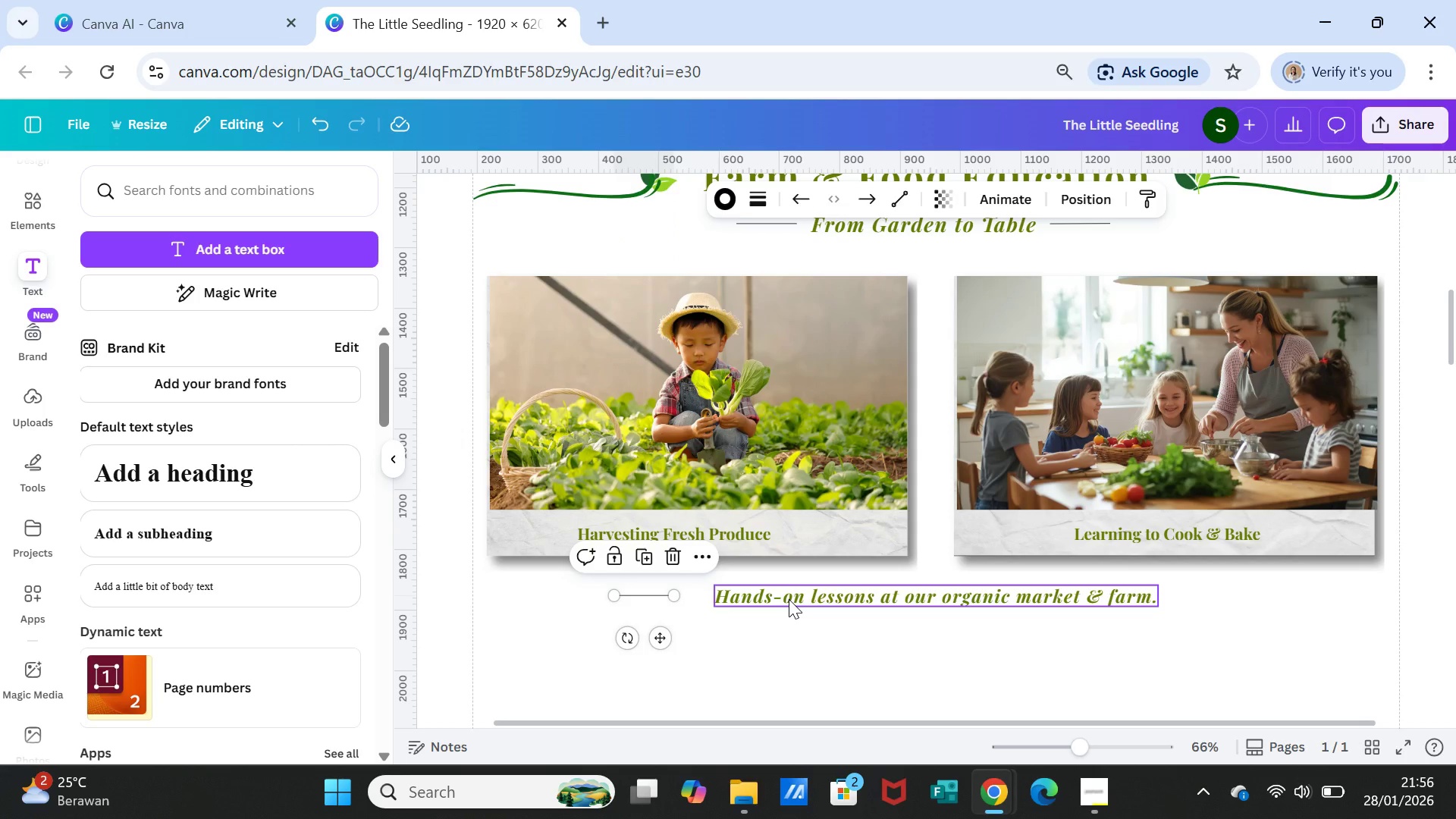 
left_click_drag(start_coordinate=[789, 599], to_coordinate=[778, 601])
 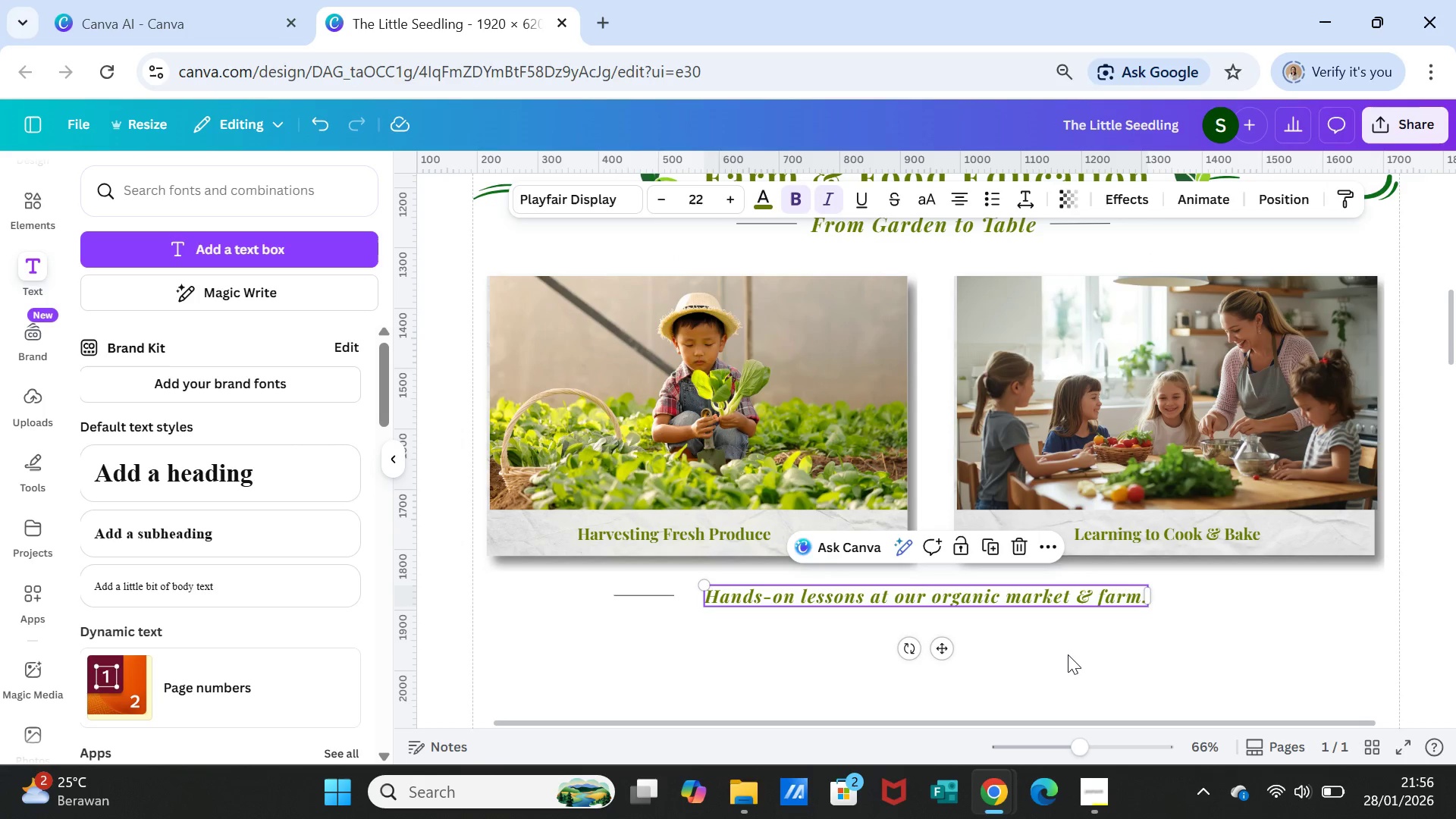 
left_click([1068, 654])
 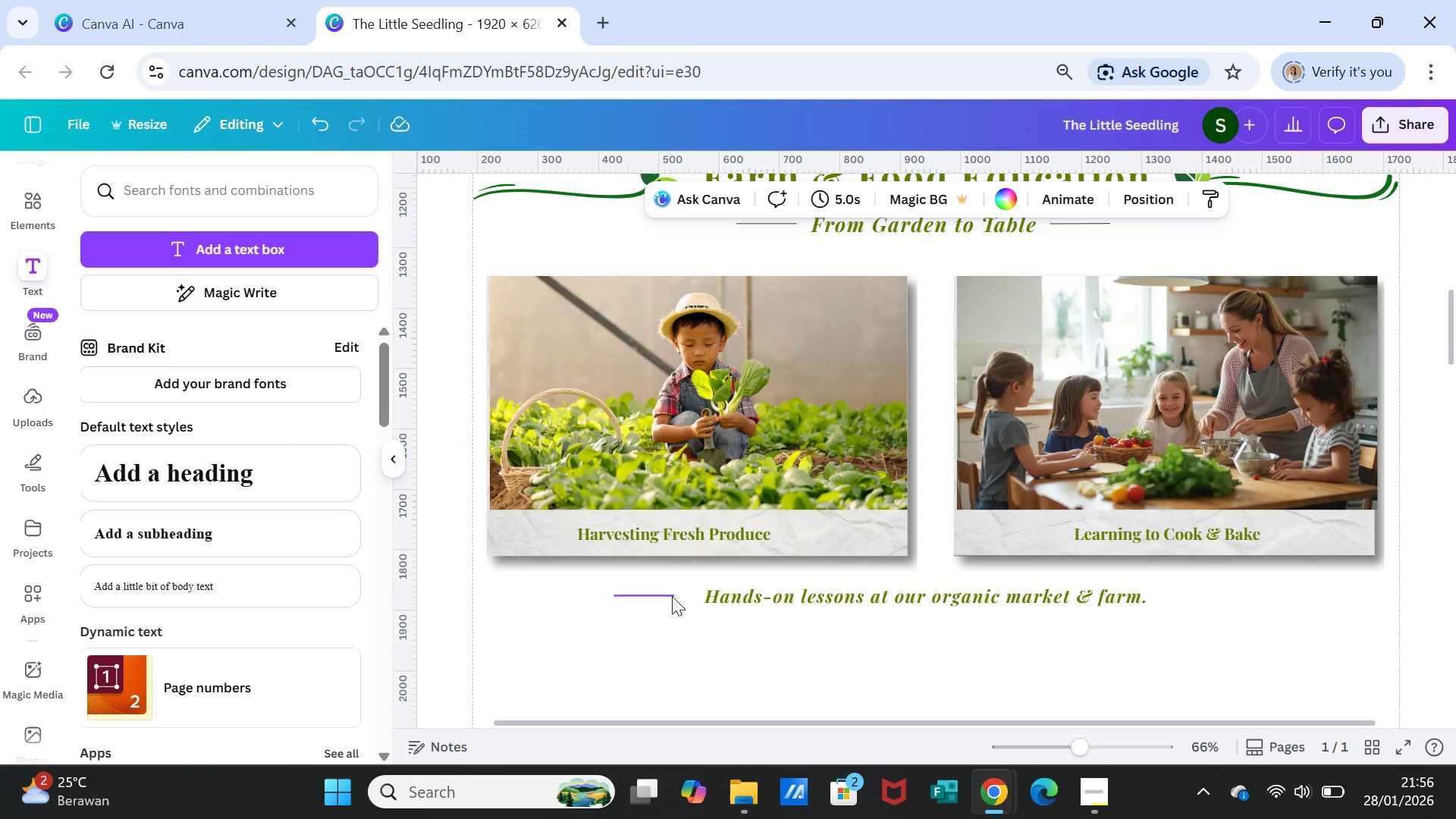 
left_click([672, 596])
 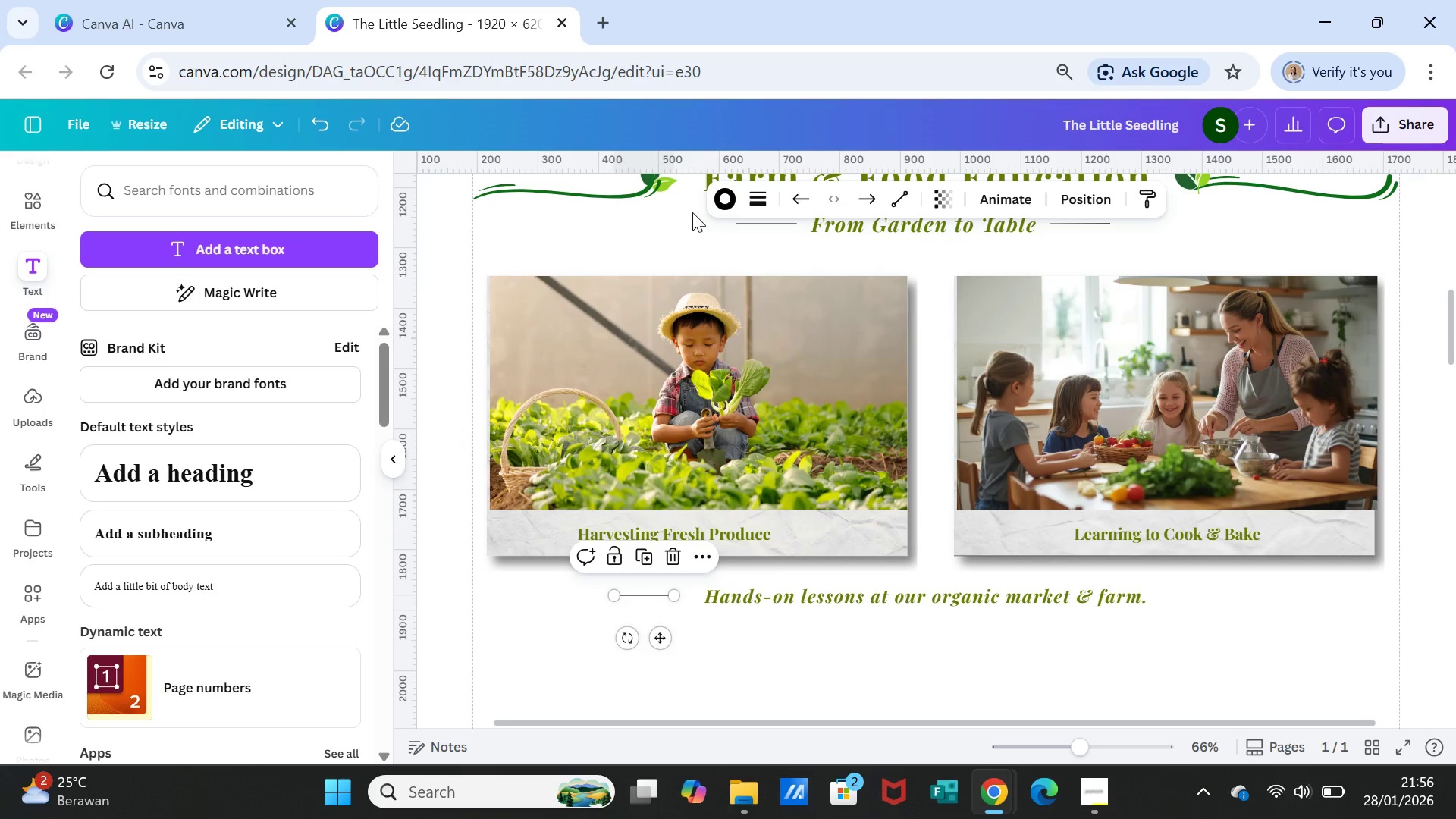 
left_click([721, 202])
 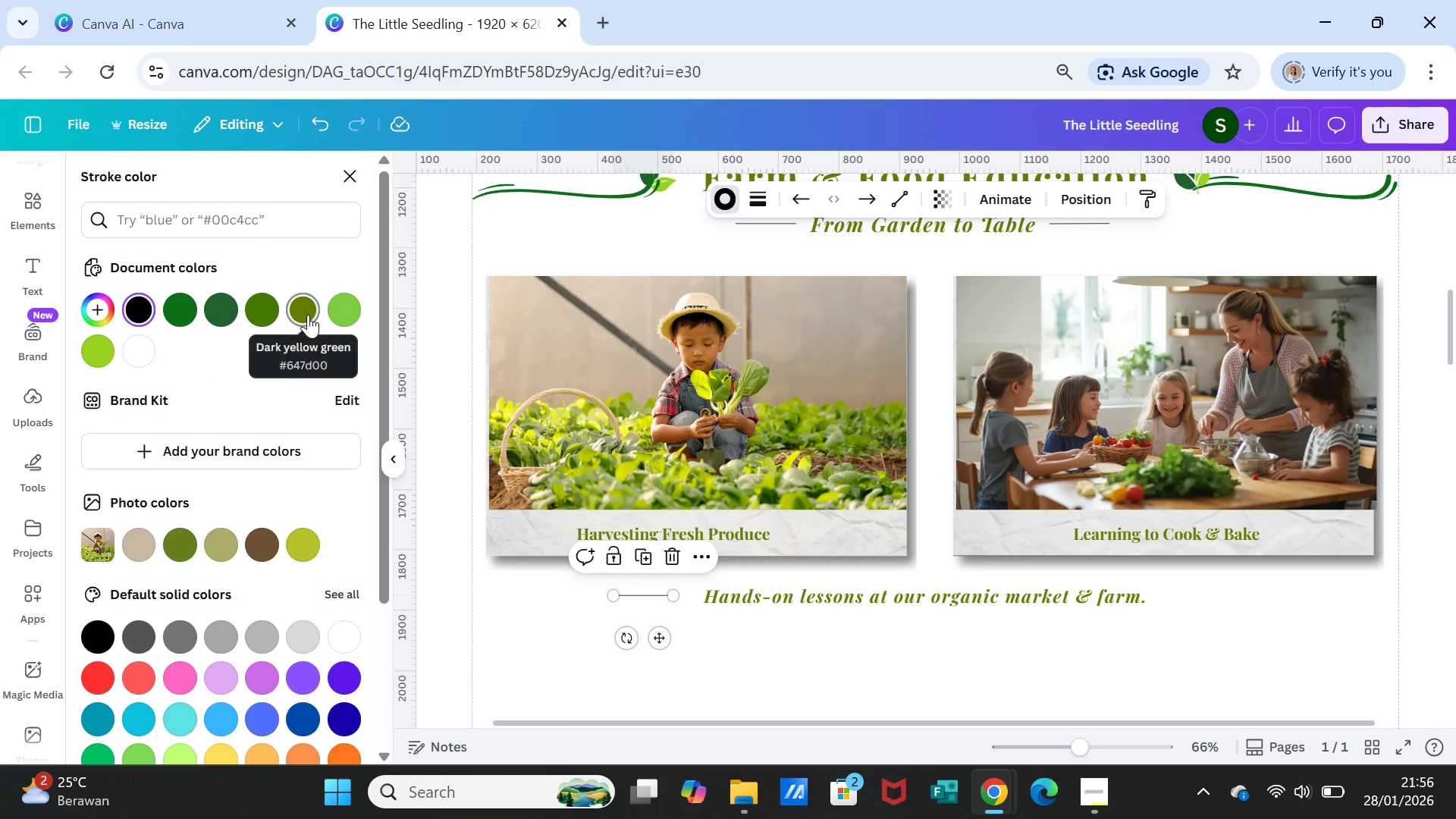 
left_click([308, 315])
 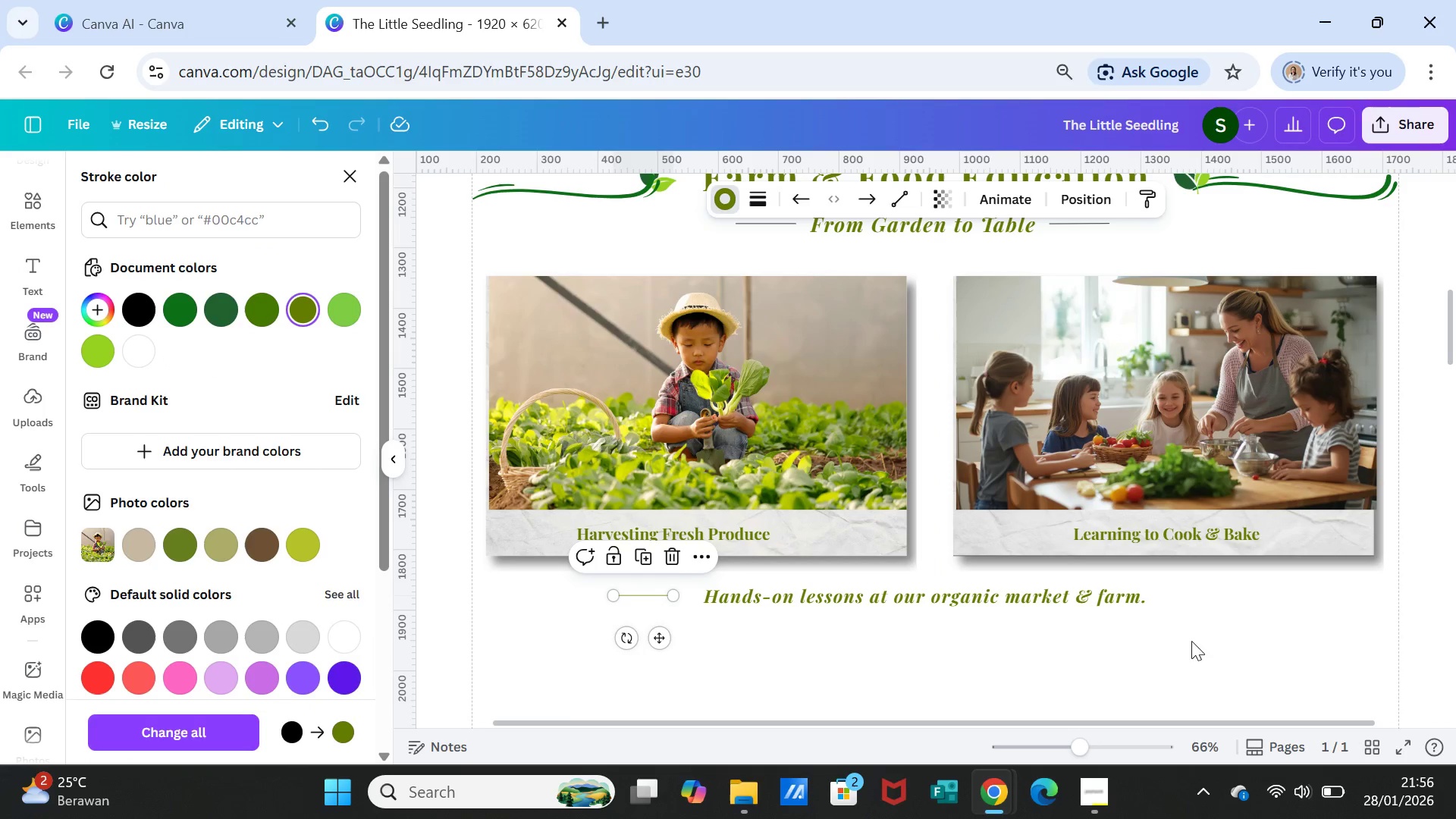 
left_click([1247, 652])
 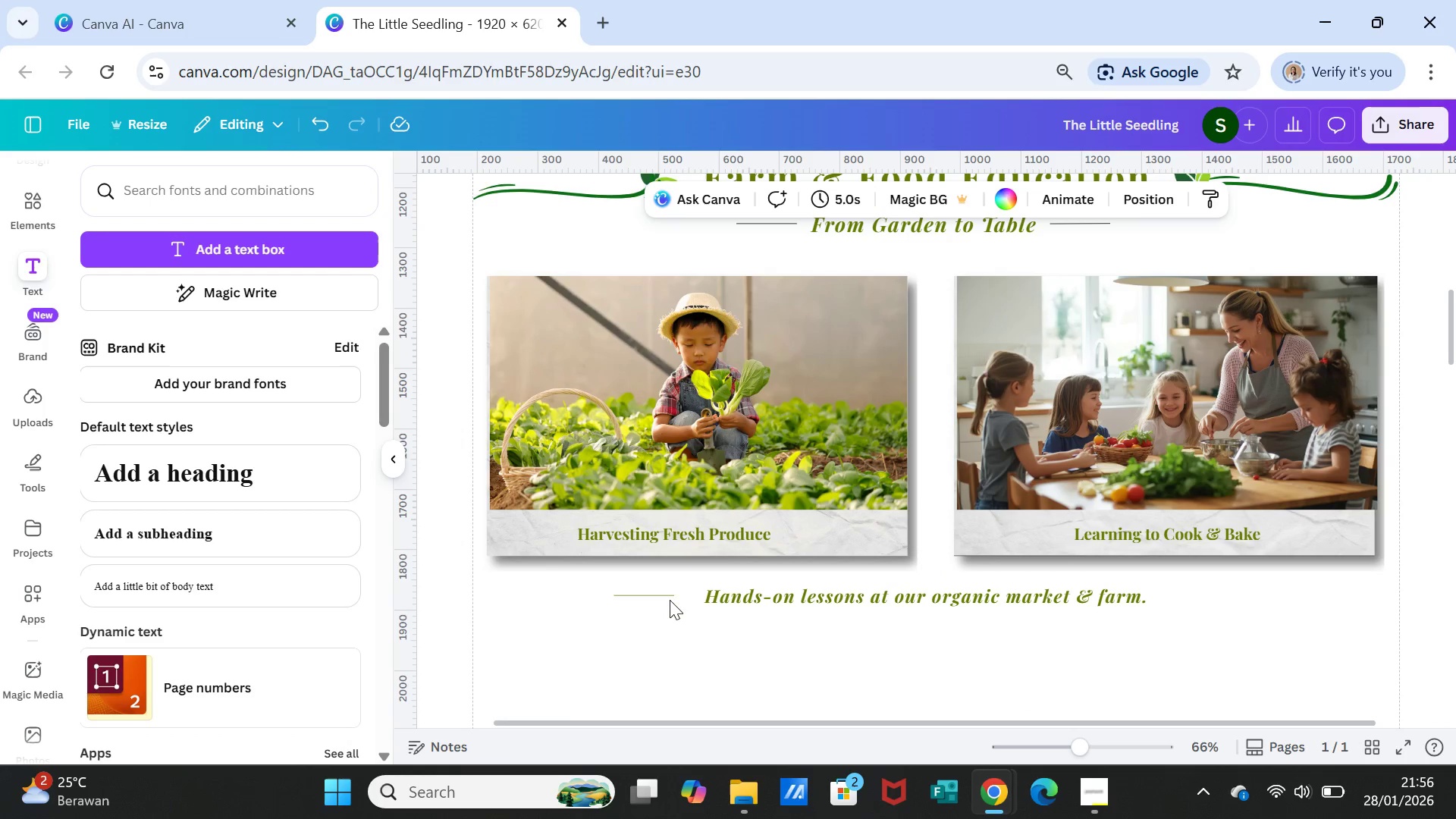 
left_click([669, 595])
 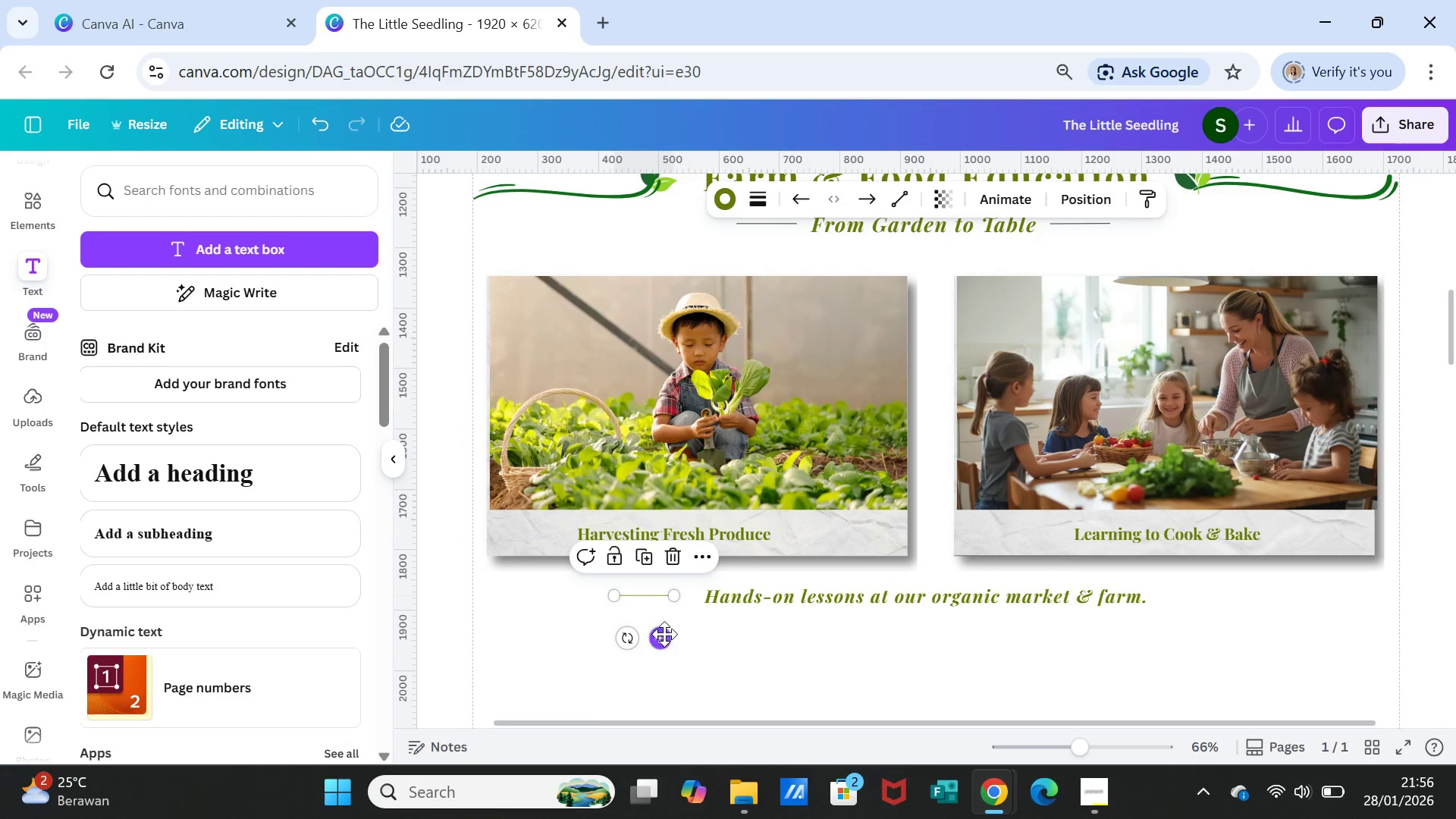 
left_click_drag(start_coordinate=[664, 635], to_coordinate=[676, 636])
 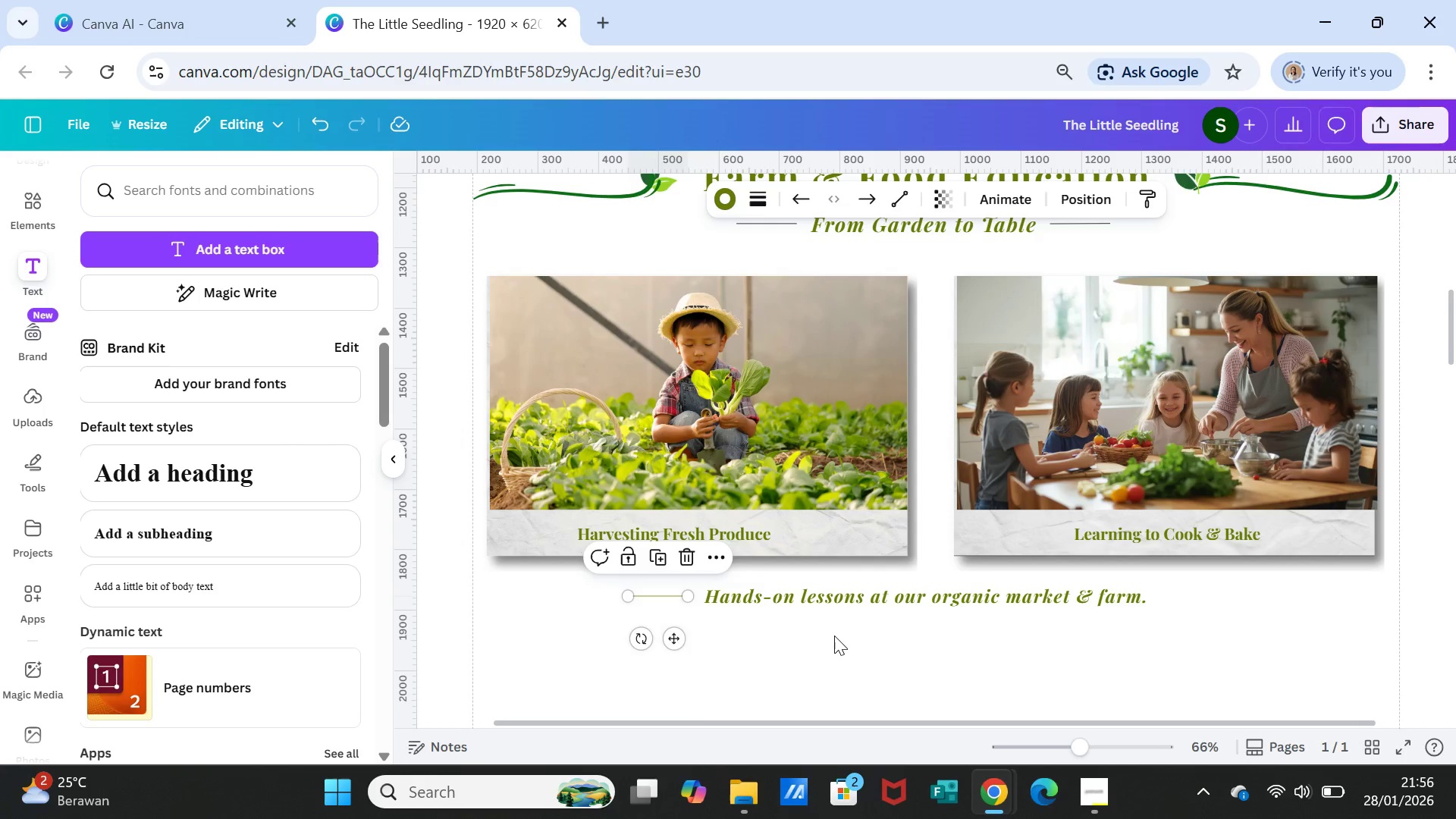 
left_click([834, 635])
 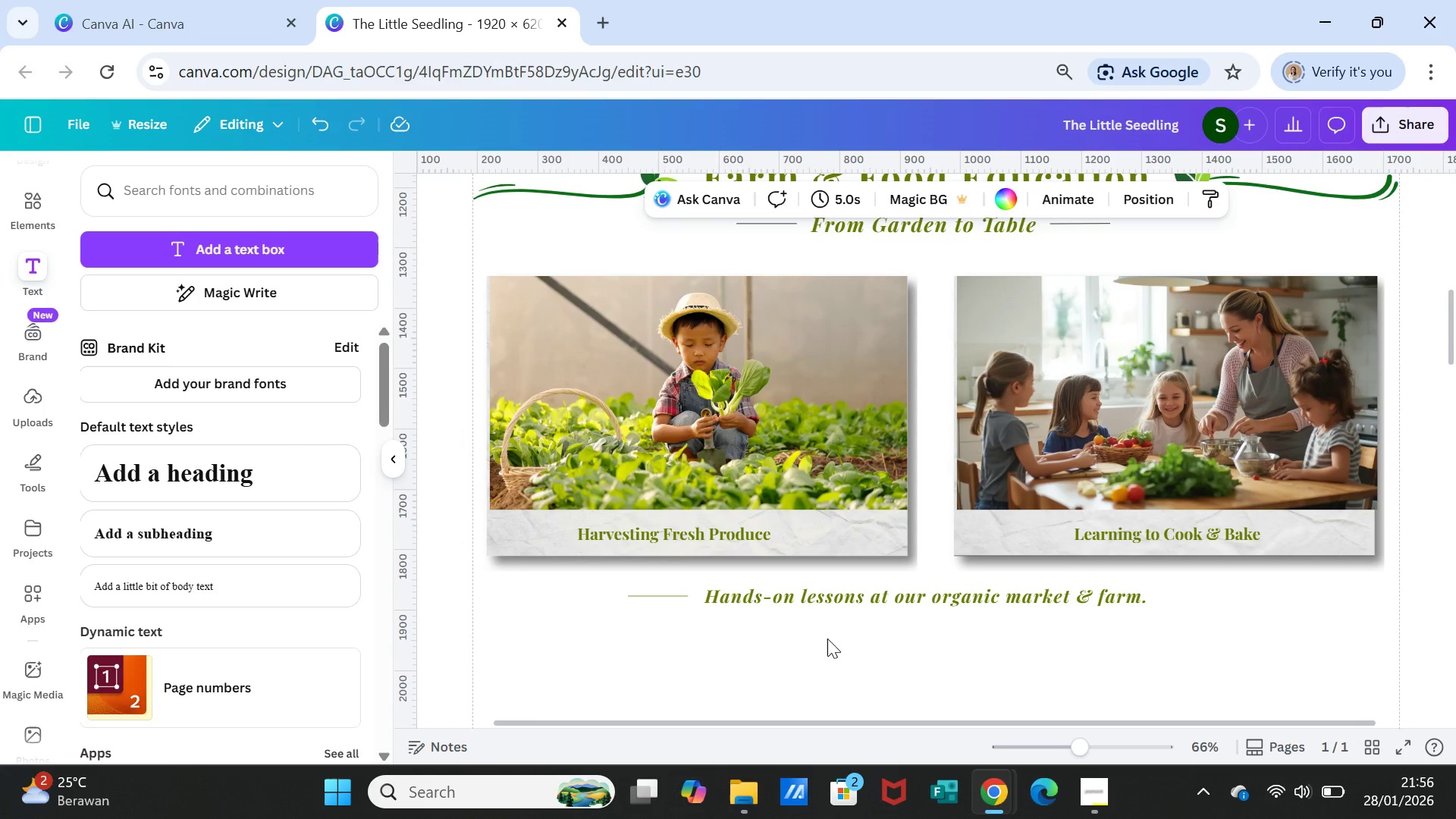 
wait(5.75)
 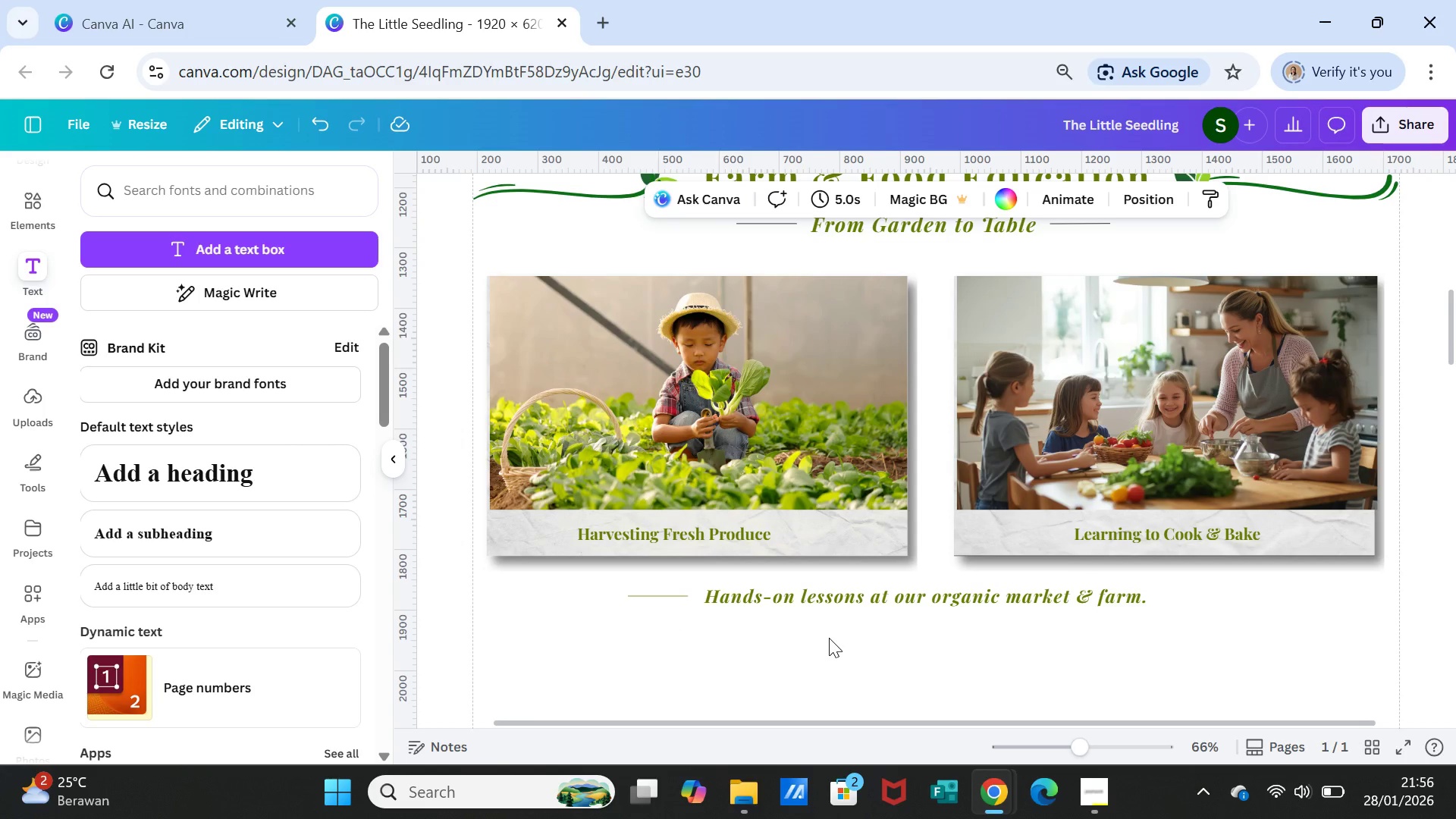 
left_click([661, 595])
 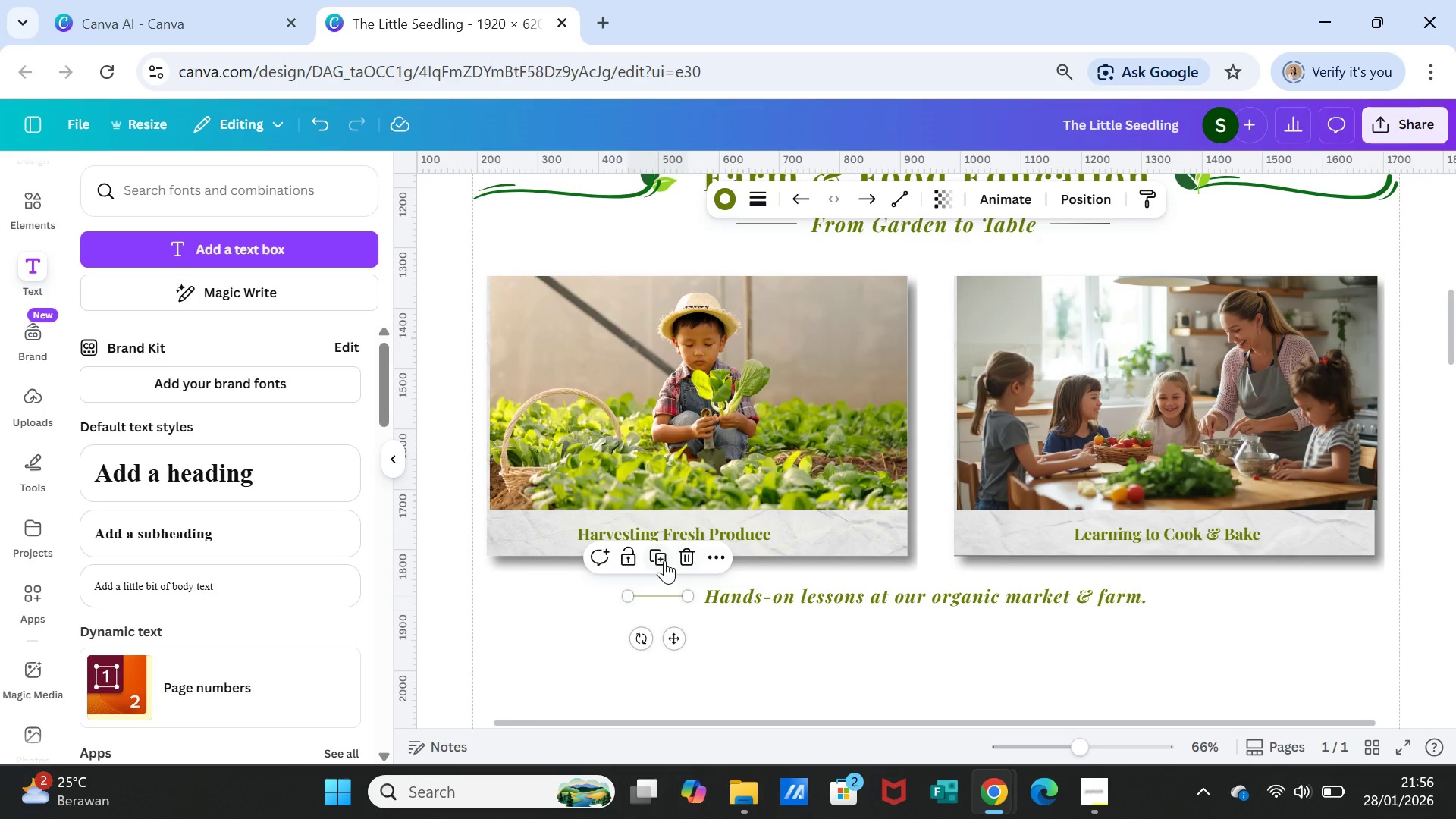 
left_click([661, 557])
 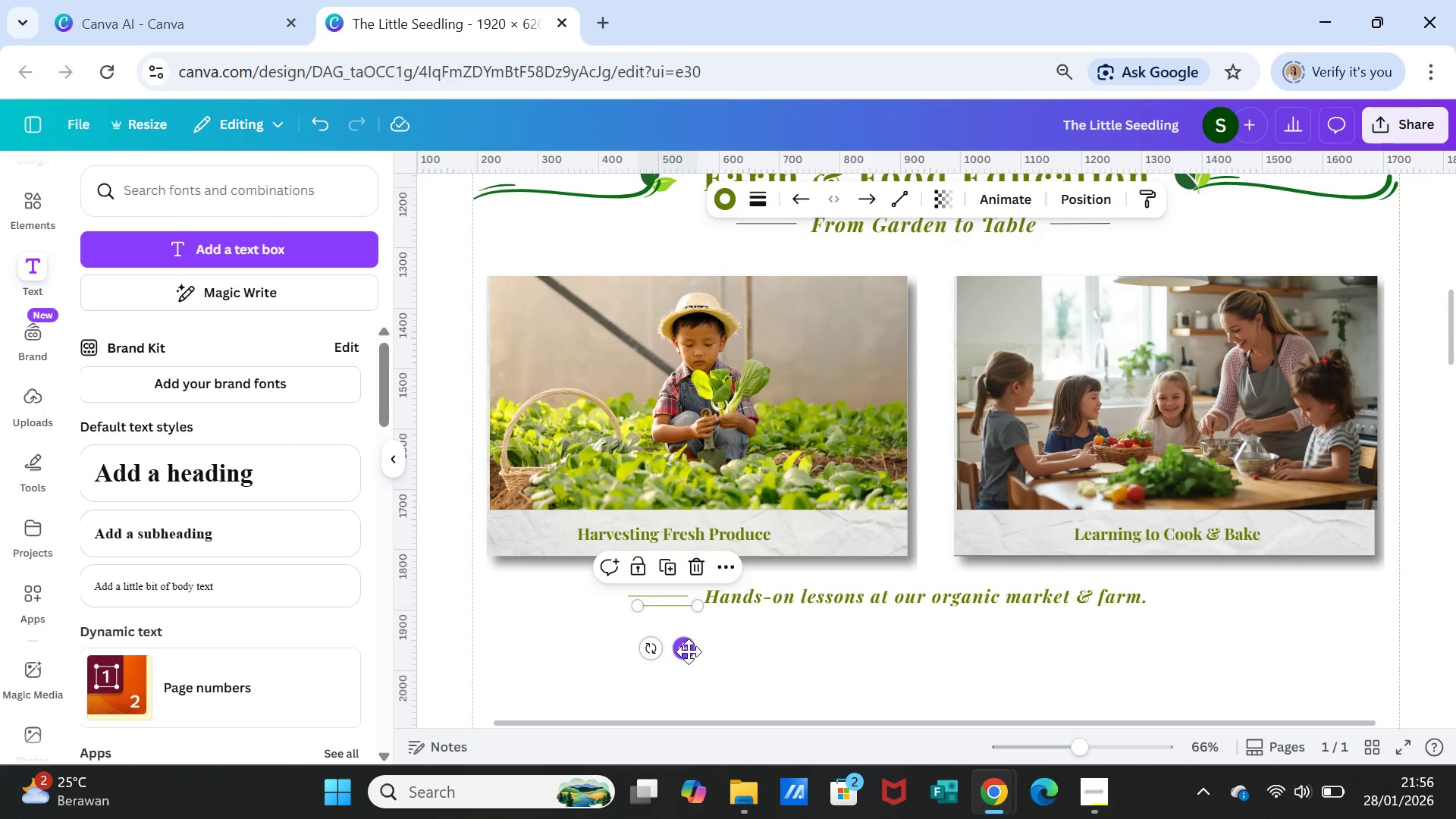 
left_click_drag(start_coordinate=[689, 651], to_coordinate=[1210, 645])
 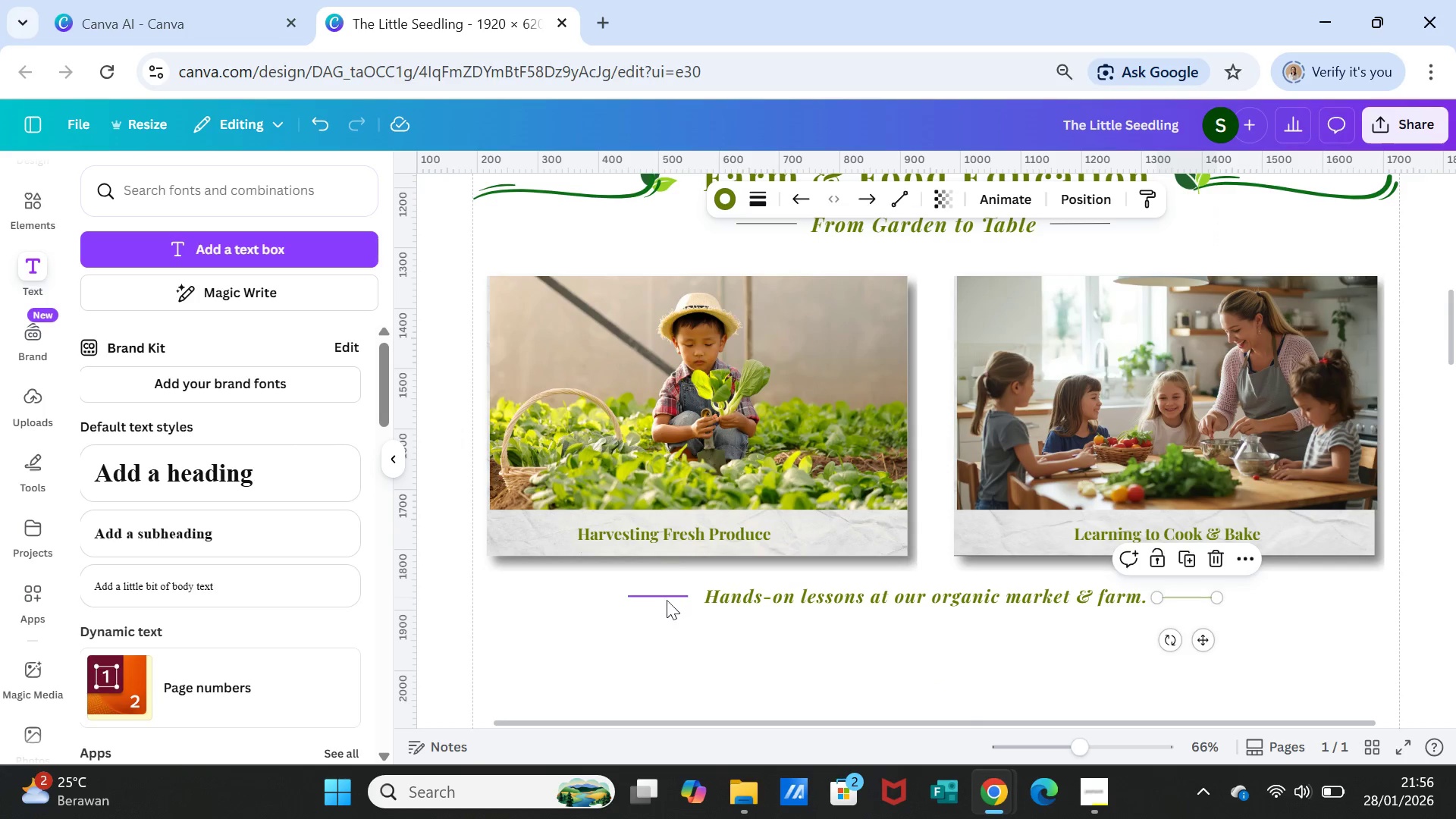 
left_click([664, 598])
 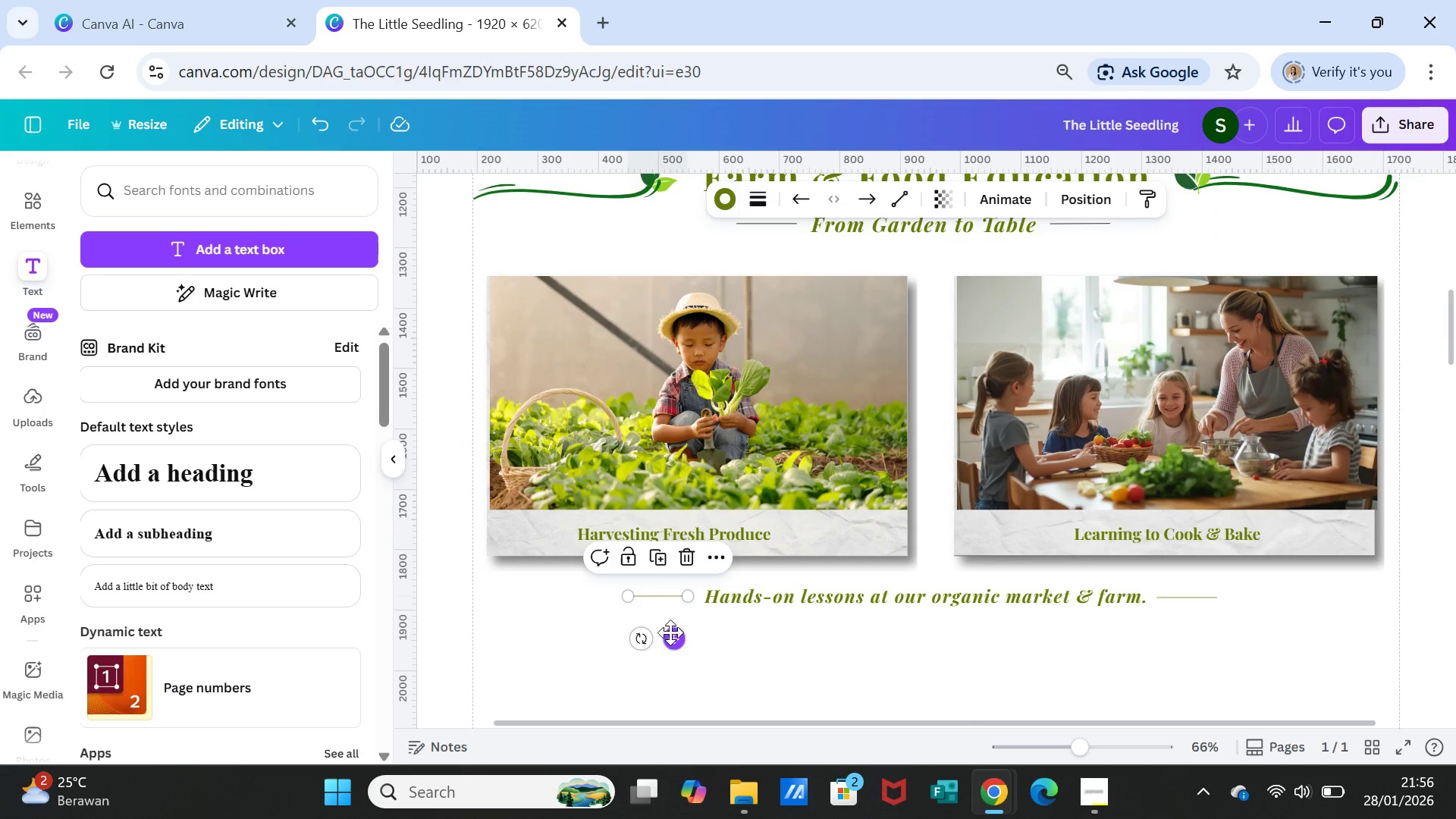 
left_click_drag(start_coordinate=[671, 633], to_coordinate=[678, 630])
 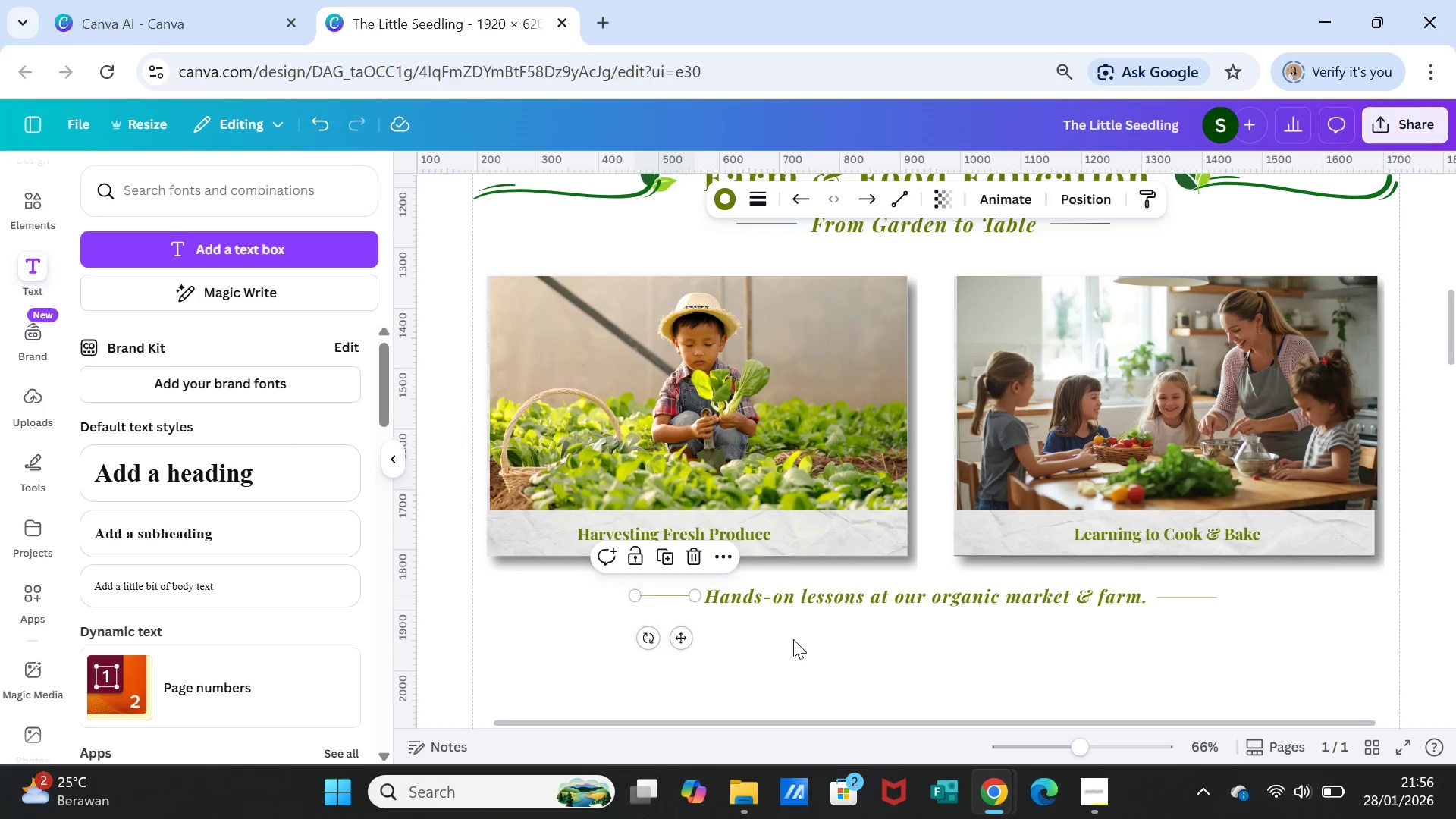 
left_click([793, 639])
 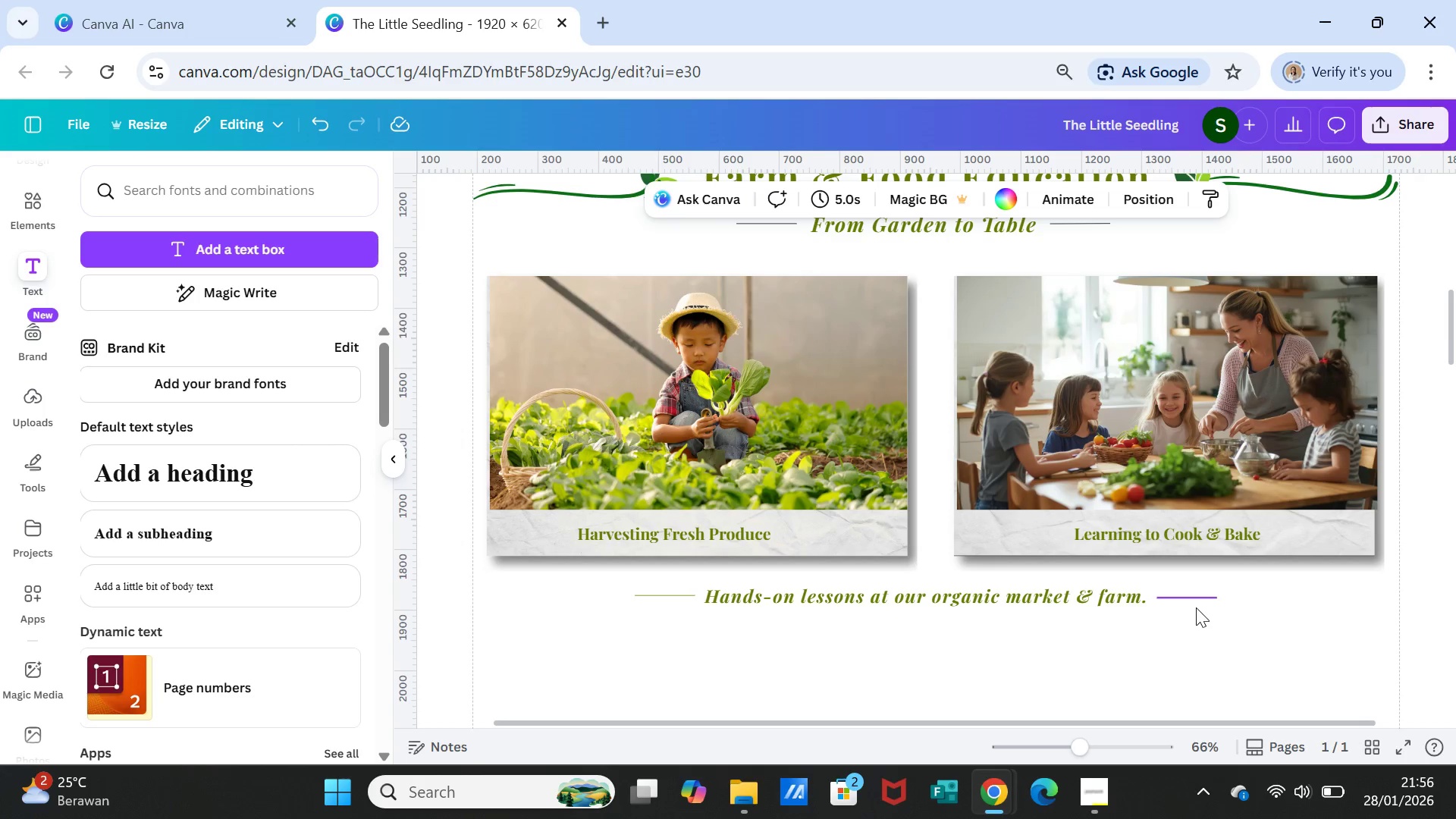 
left_click([1195, 600])
 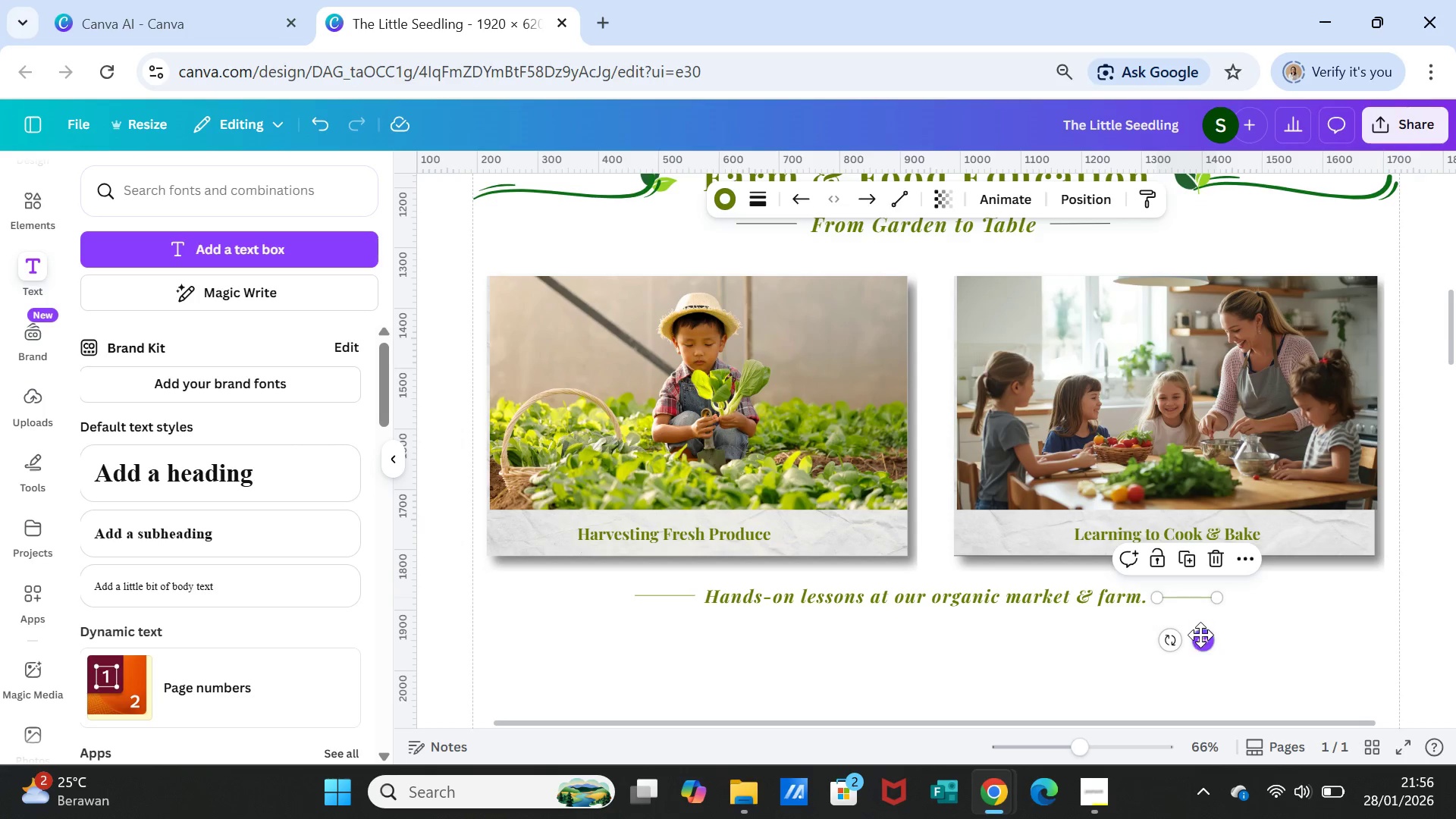 
left_click_drag(start_coordinate=[1200, 635], to_coordinate=[1197, 635])
 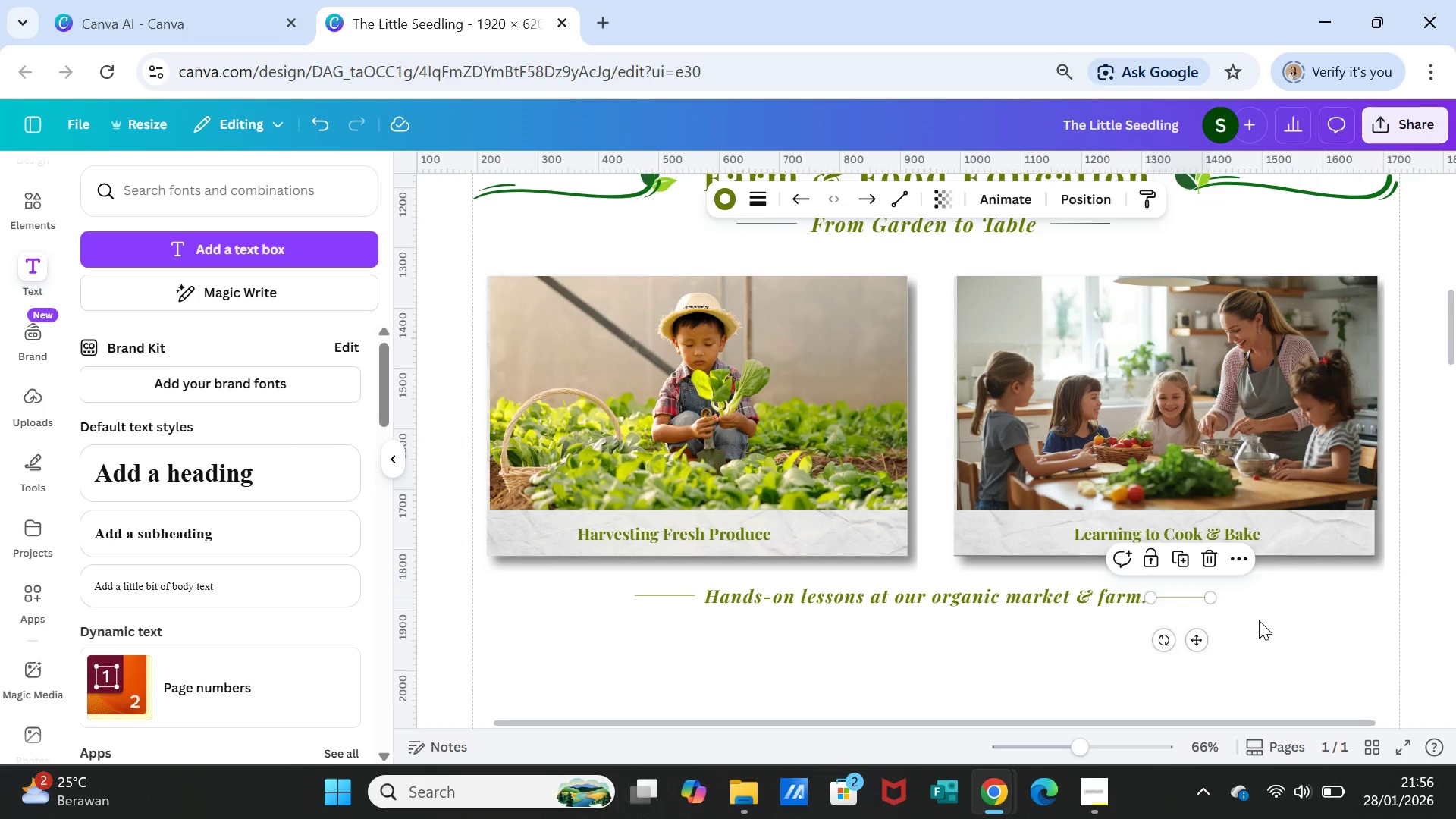 
left_click([1259, 620])
 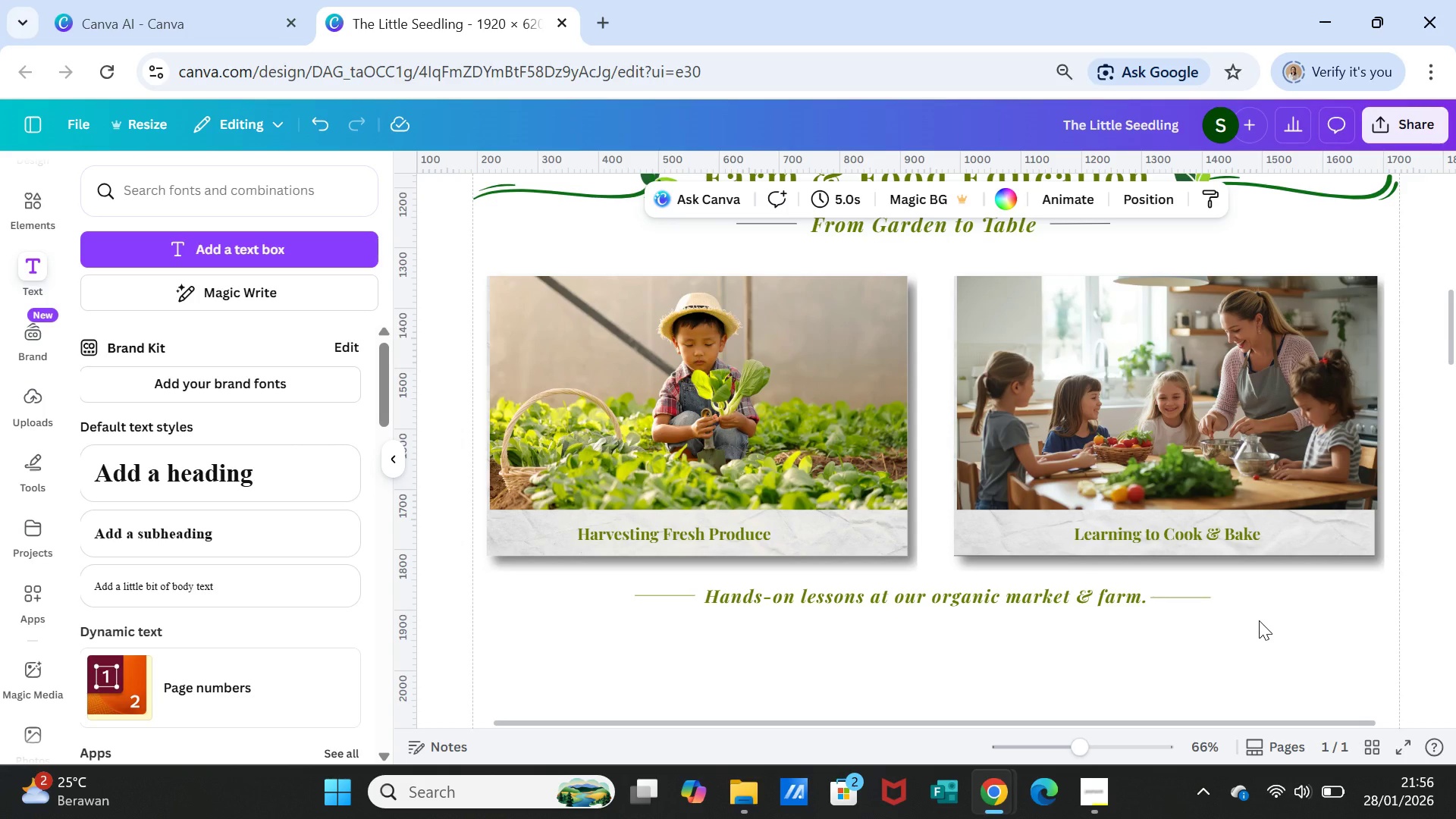 
wait(5.59)
 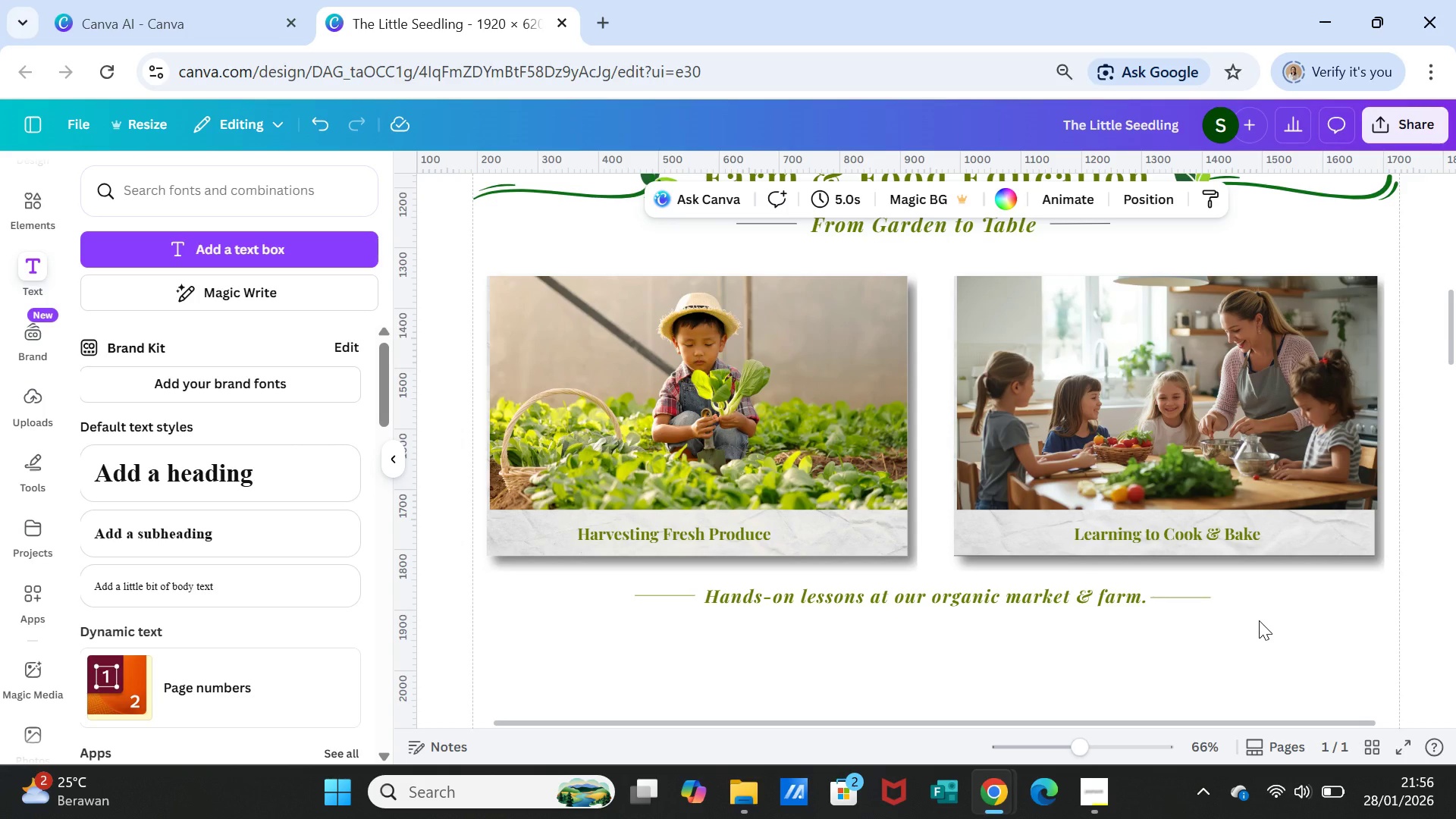 
scroll: coordinate [1257, 622], scroll_direction: up, amount: 2.0
 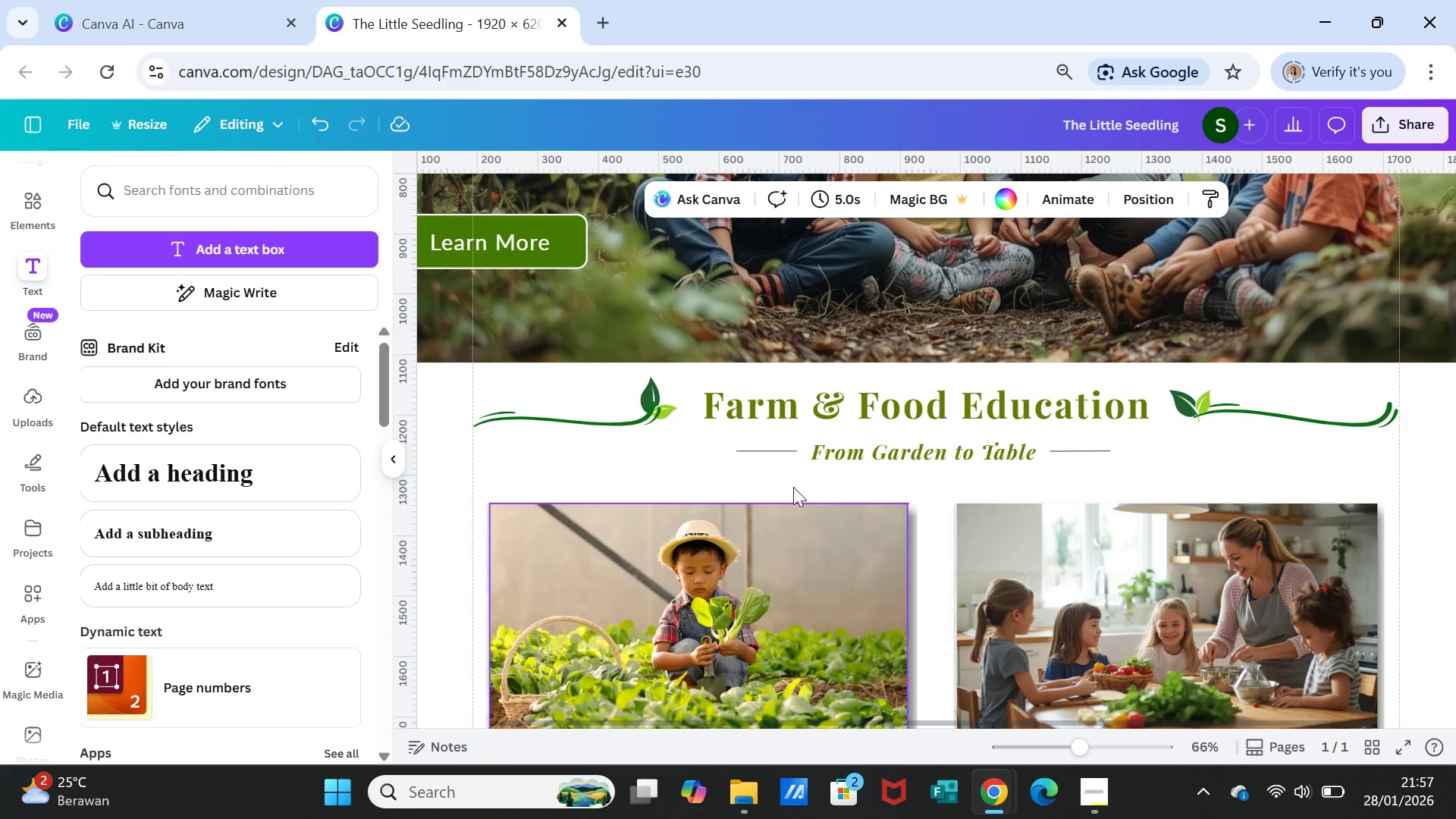 
left_click([774, 454])
 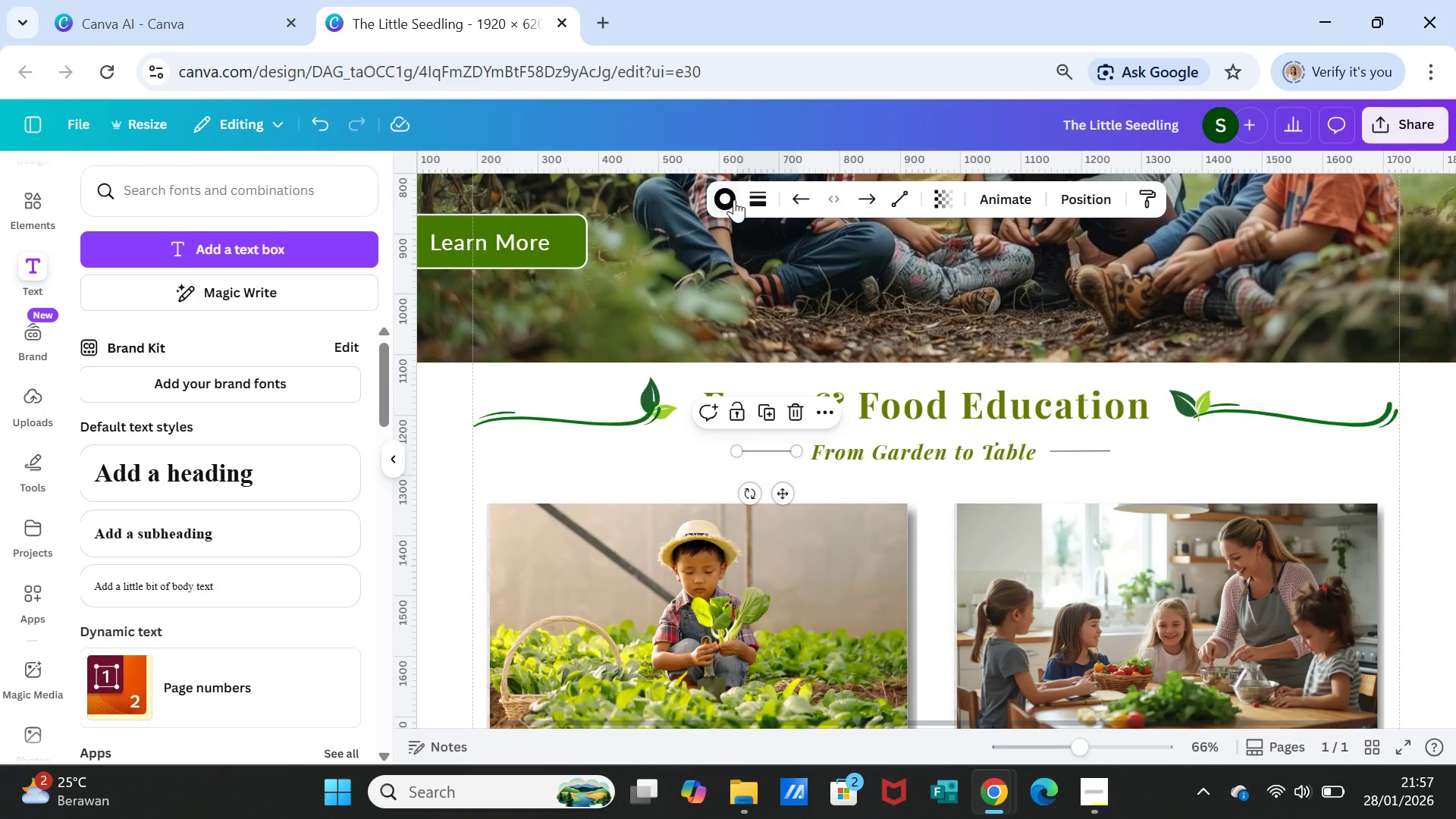 
left_click([734, 199])
 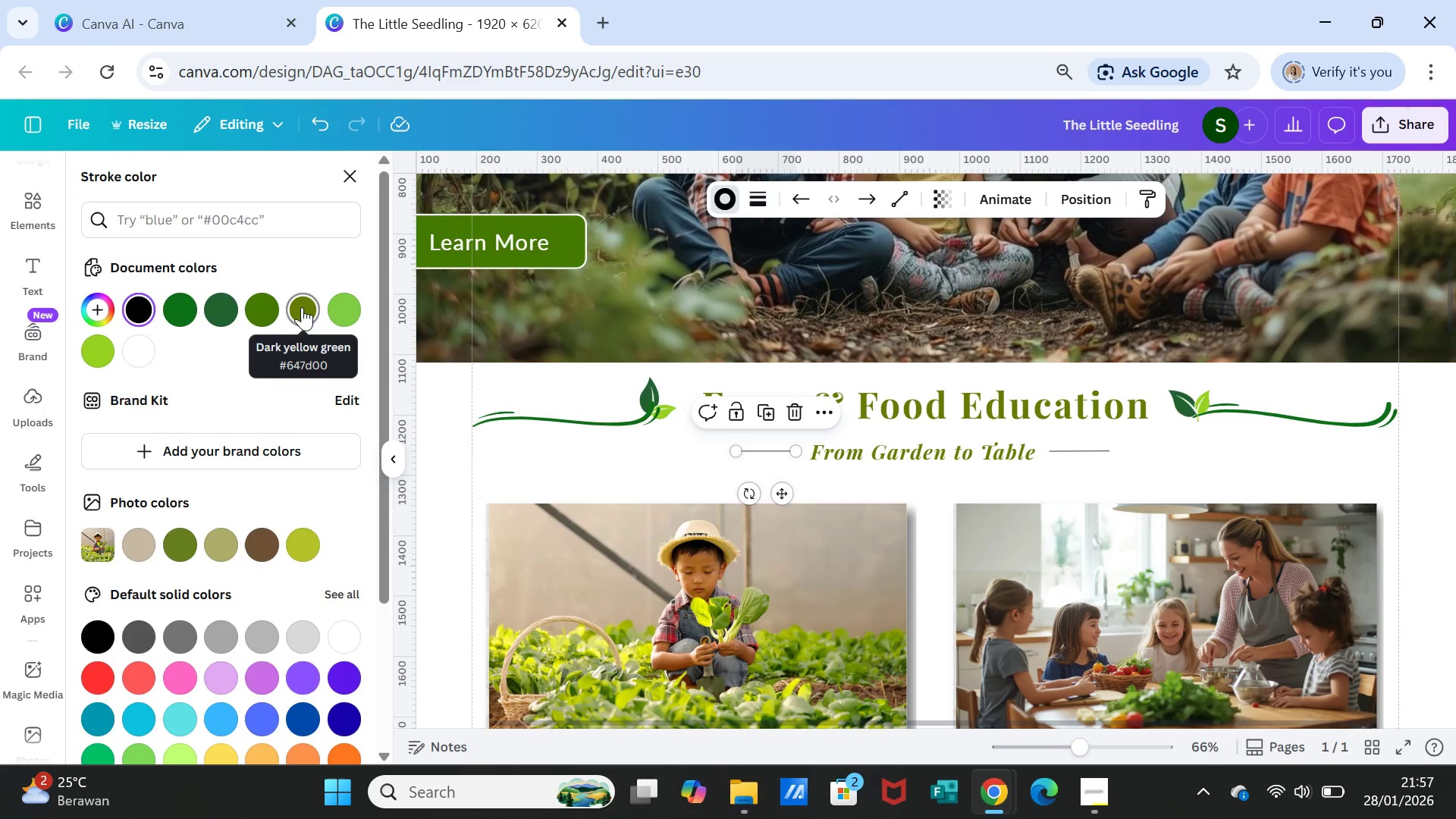 
left_click([302, 307])
 